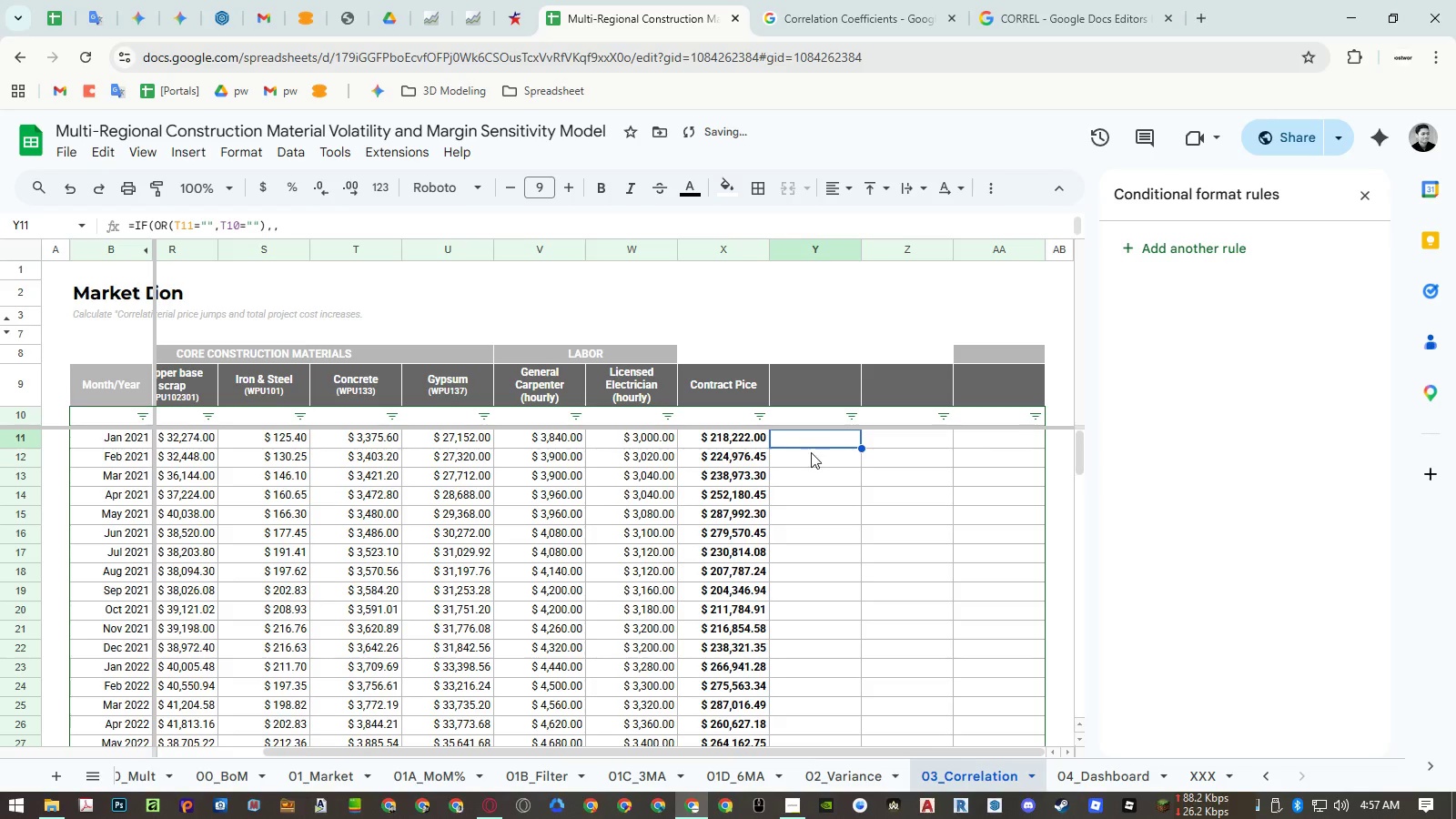 
key(Control+C)
 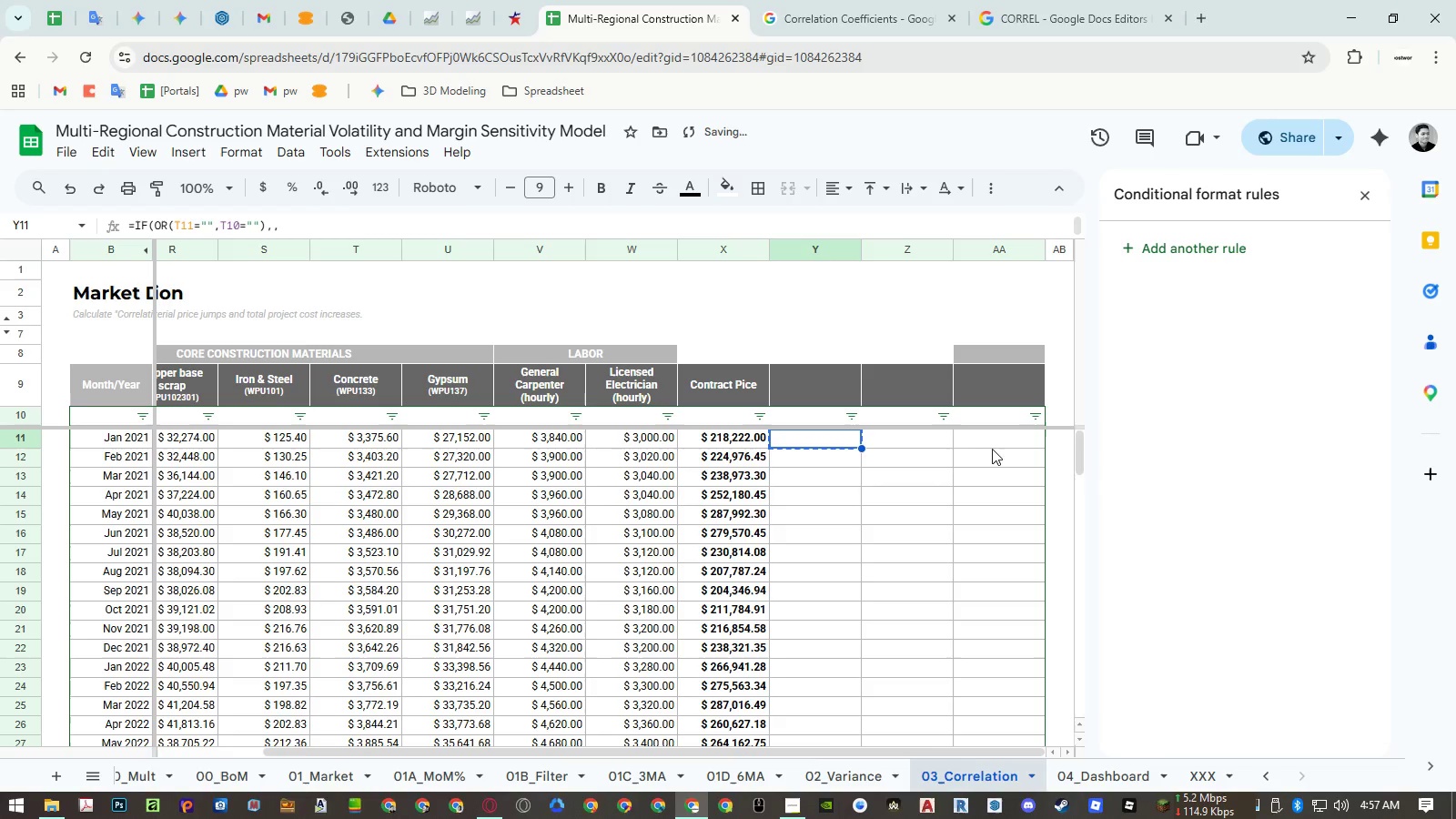 
right_click([995, 444])
 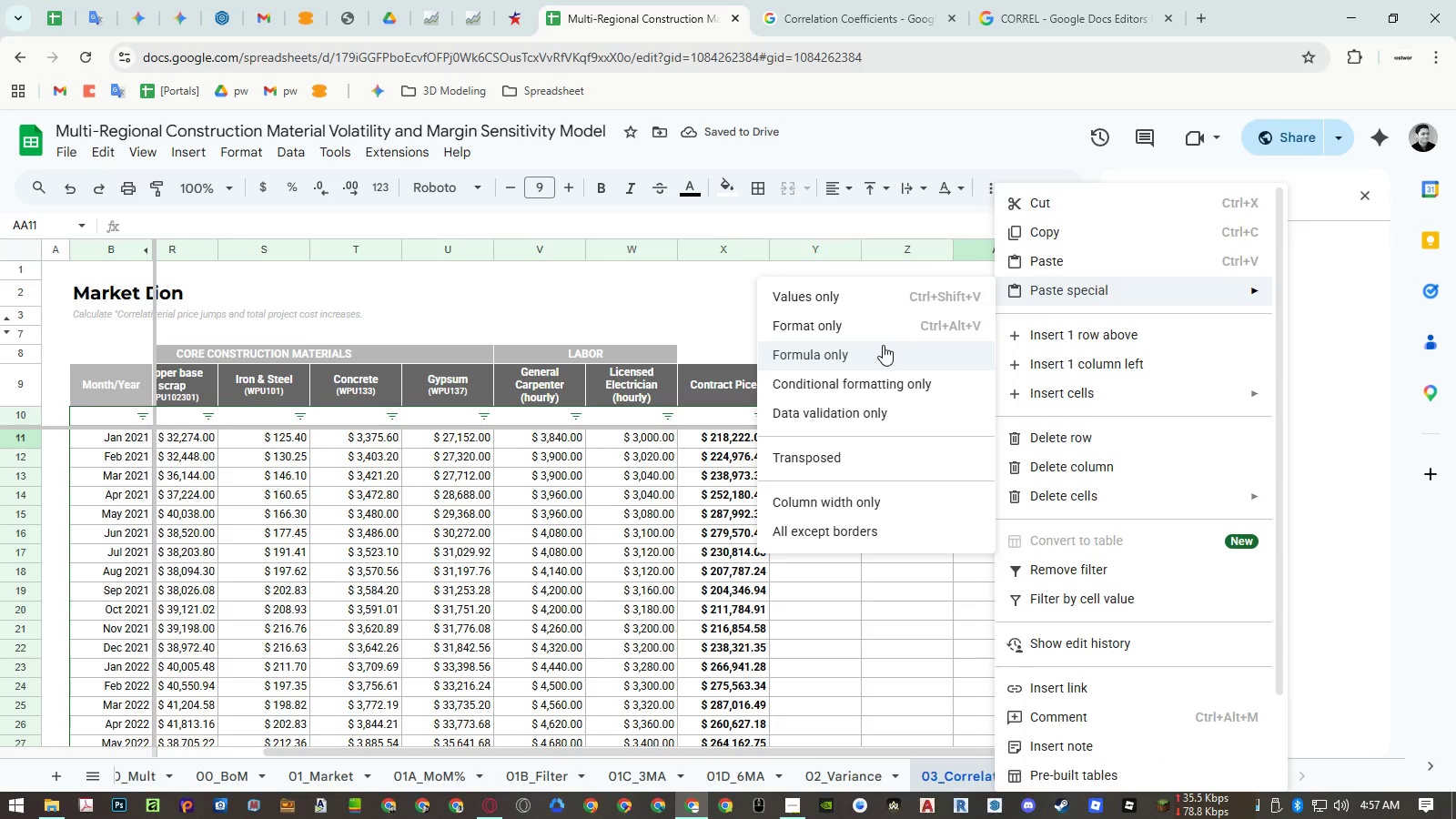 
left_click([883, 345])
 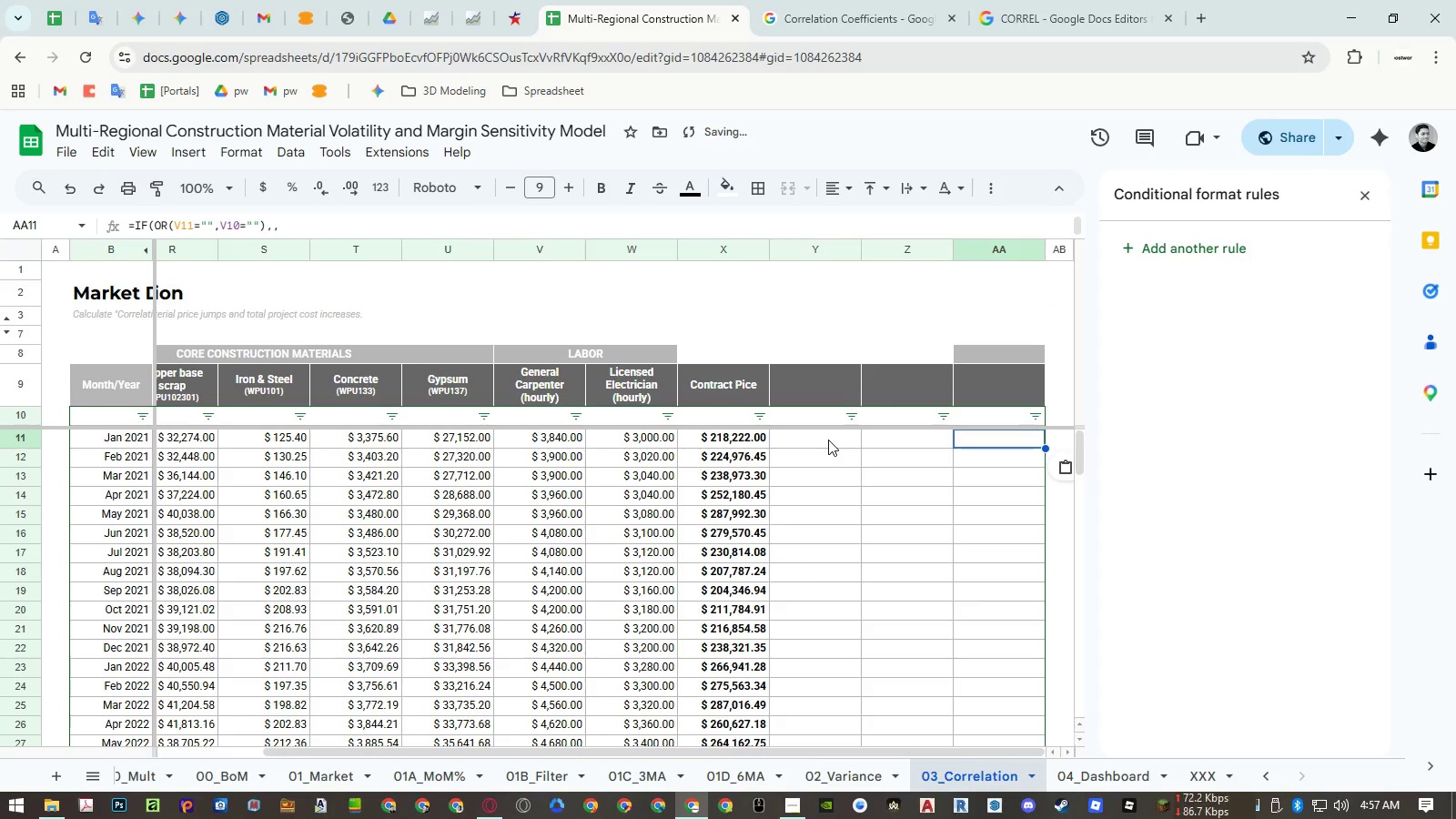 
left_click([828, 440])
 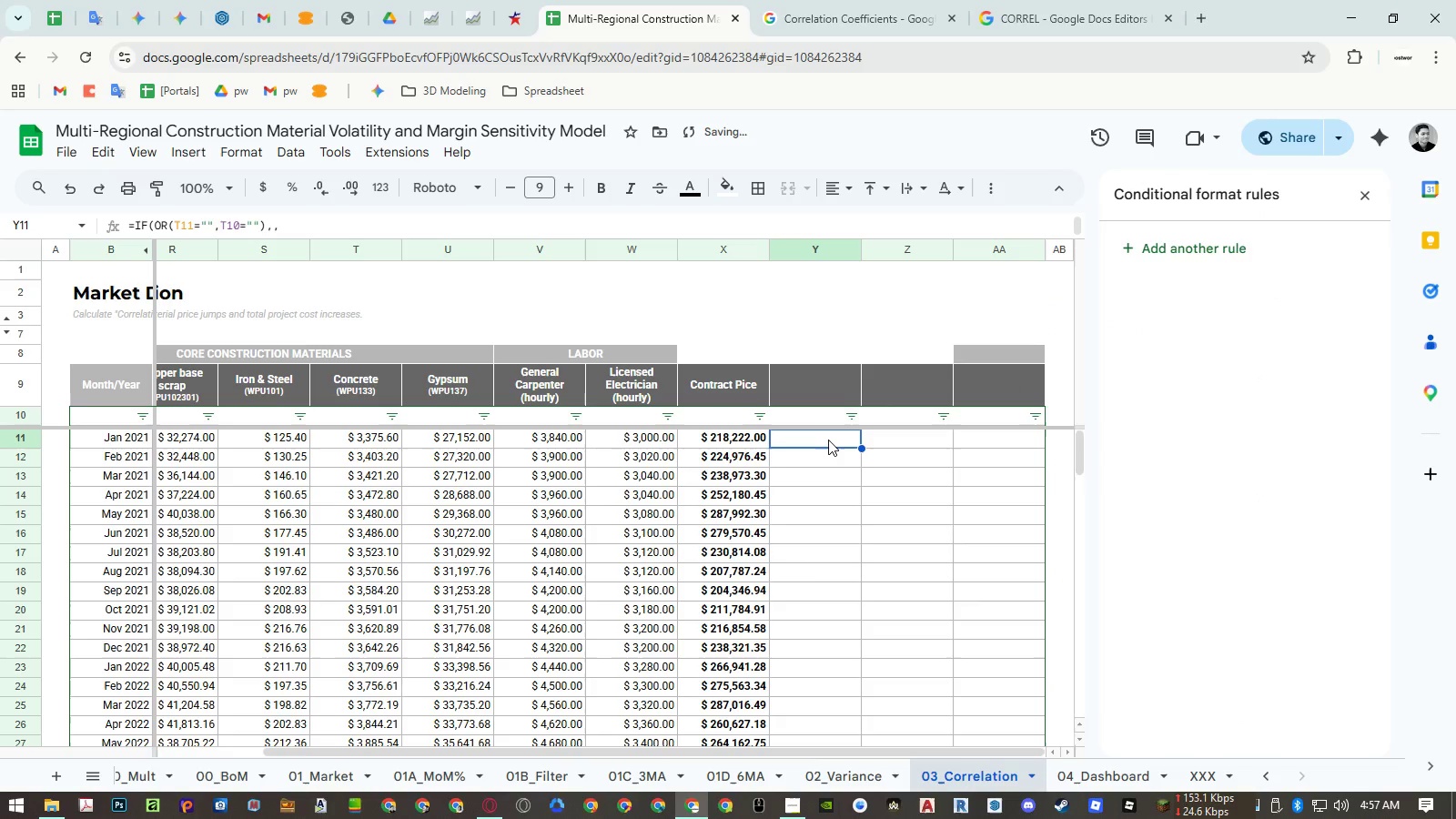 
key(Control+Z)
 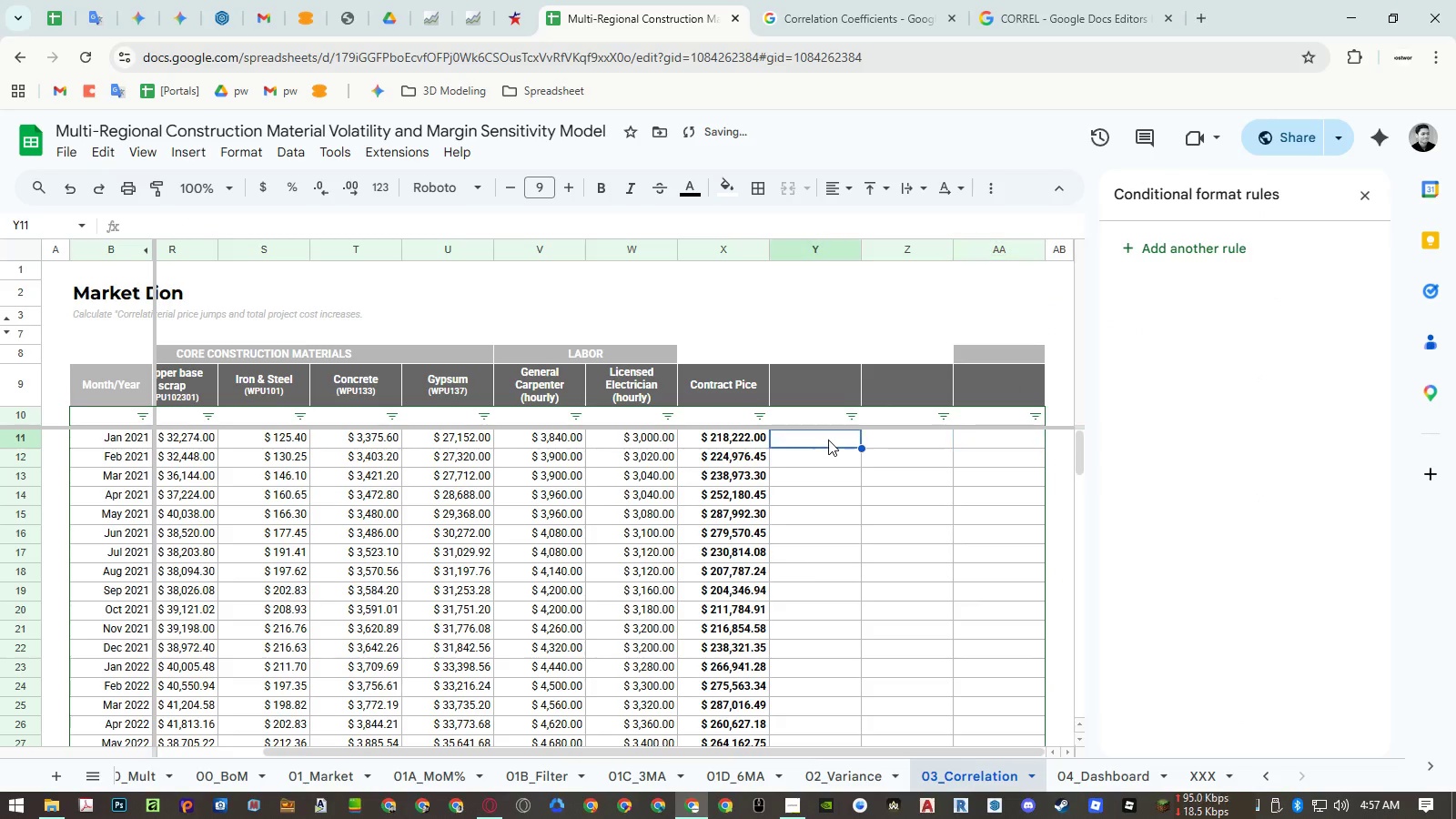 
key(Control+Z)
 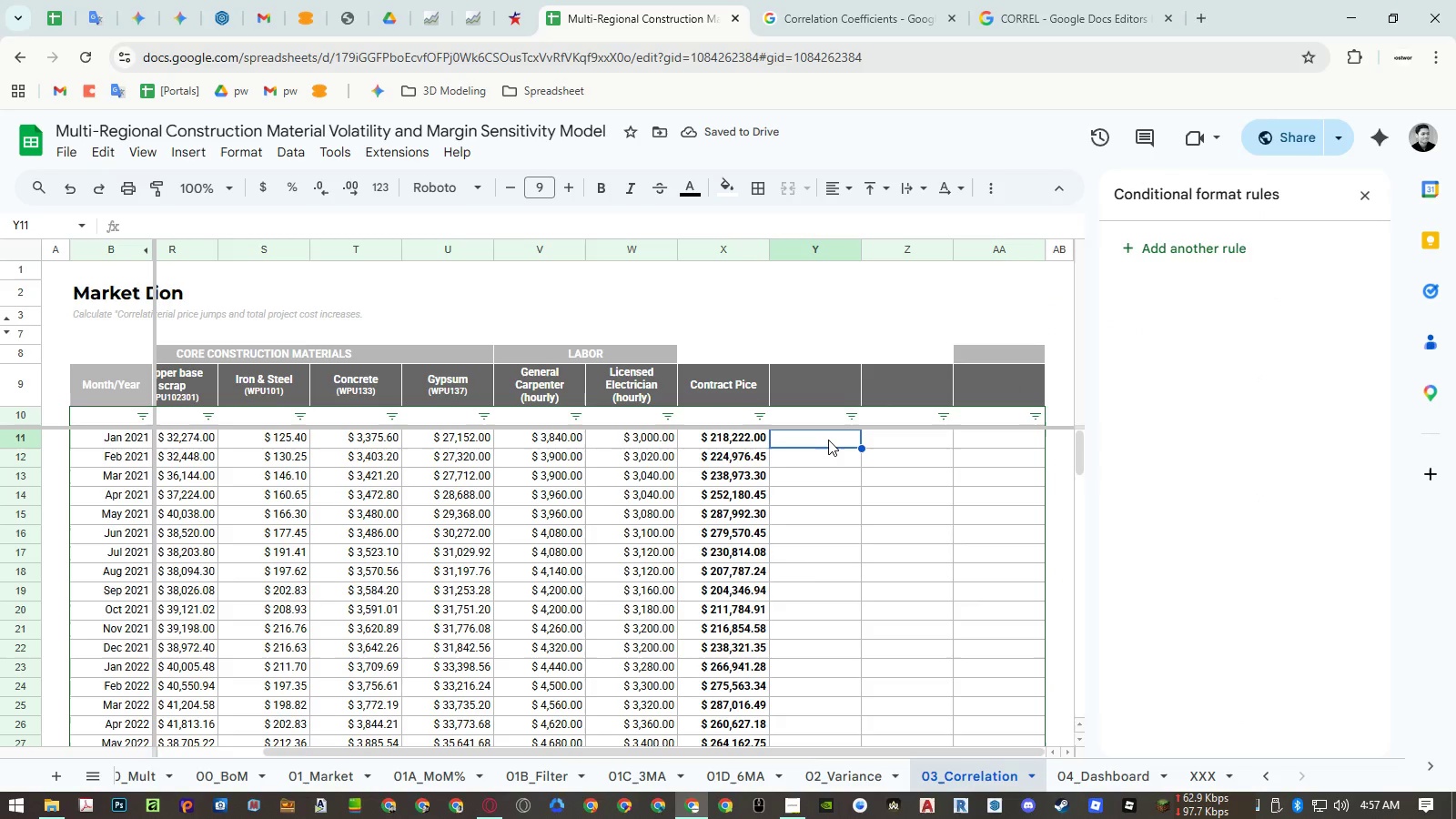 
key(Control+Y)
 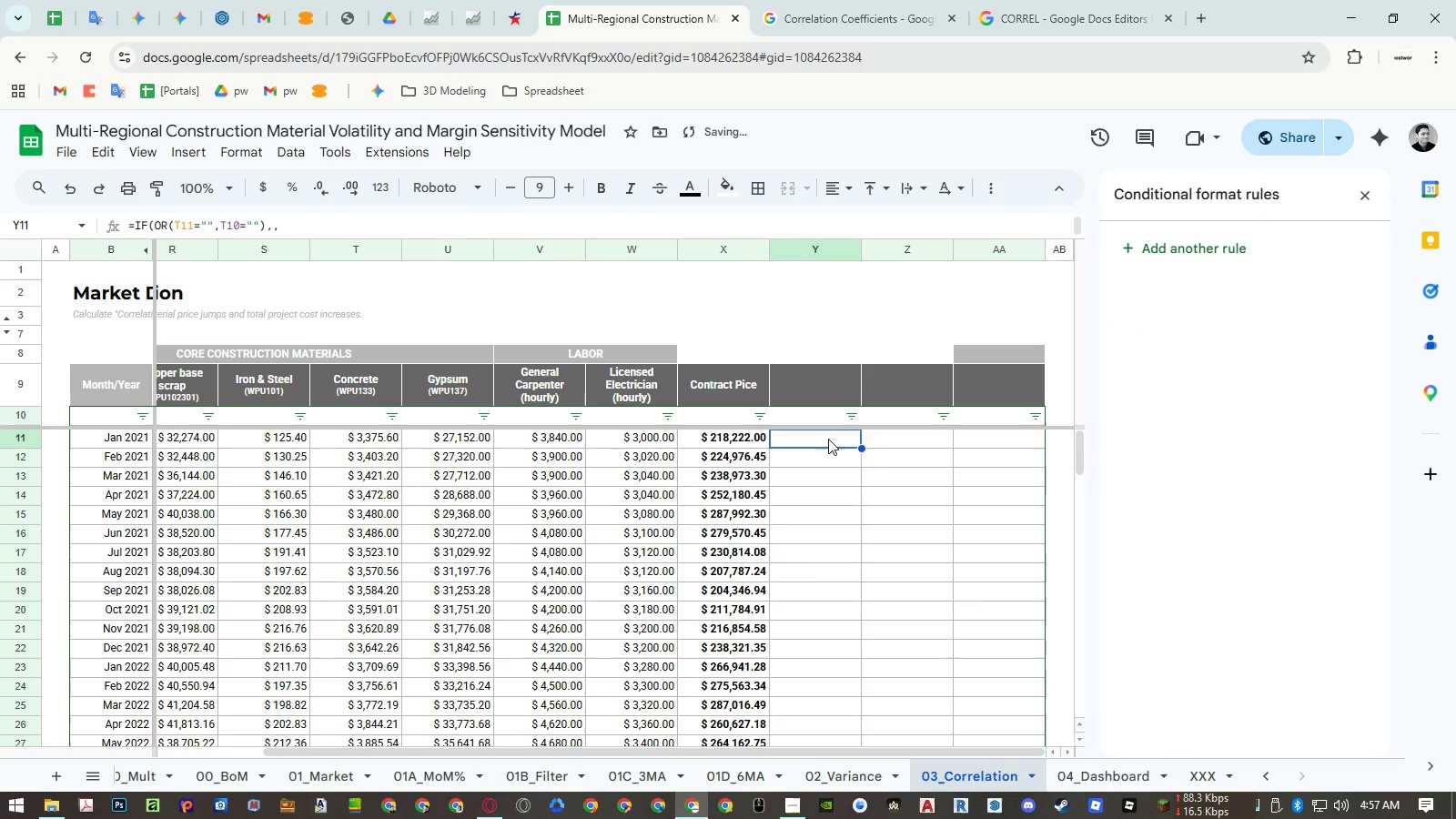 
key(Control+Y)
 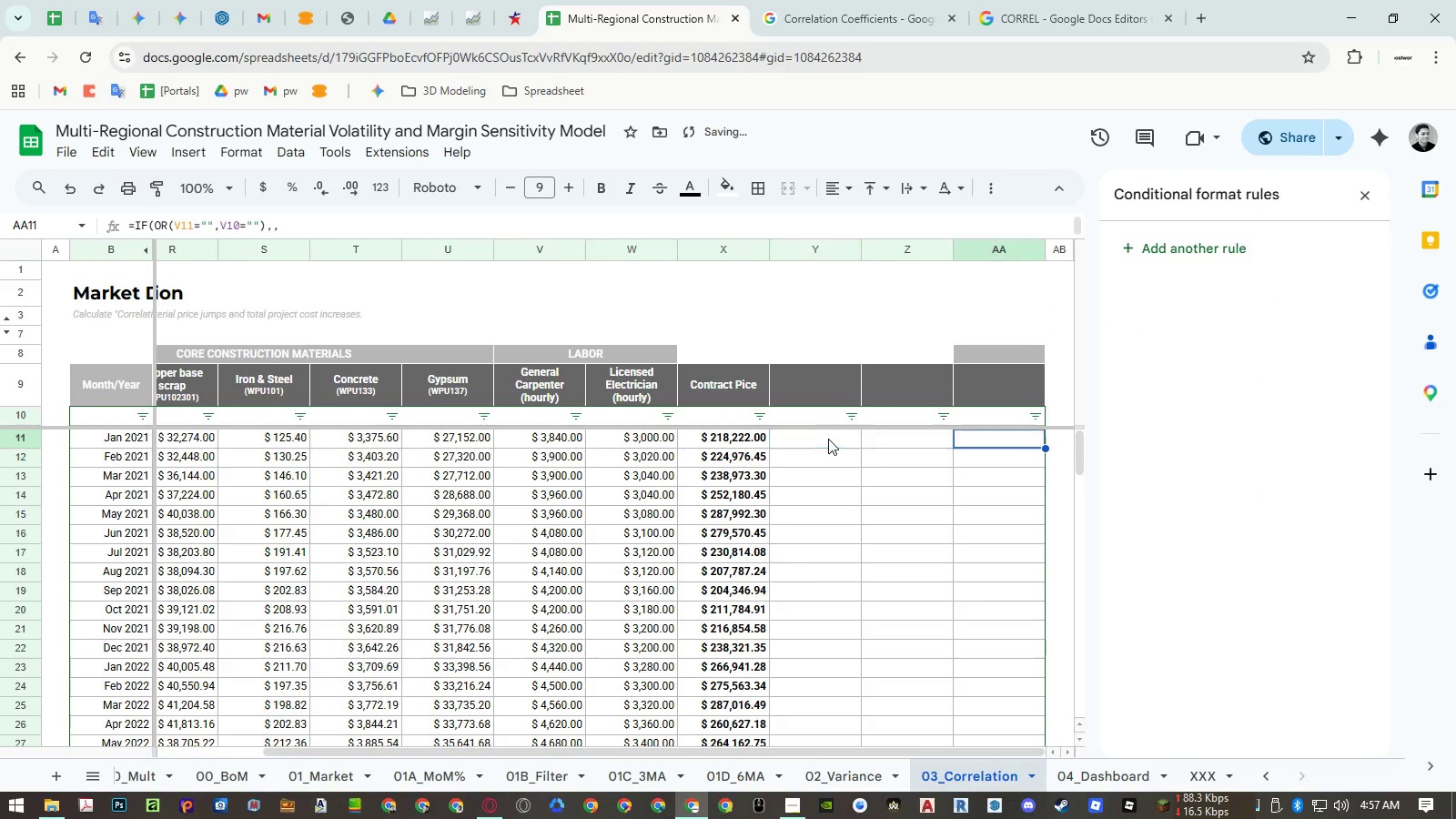 
key(Control+Y)
 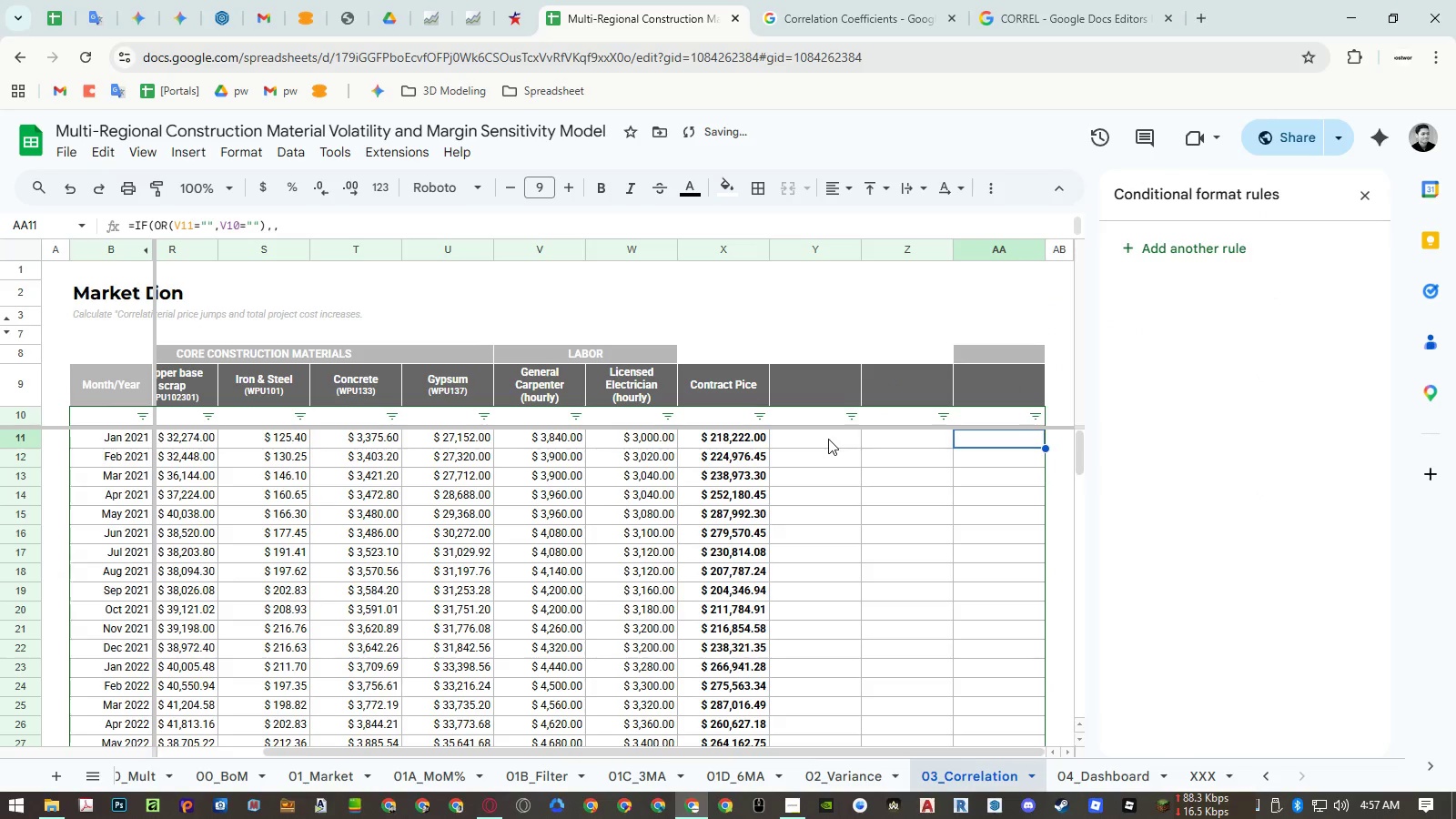 
key(Control+Y)
 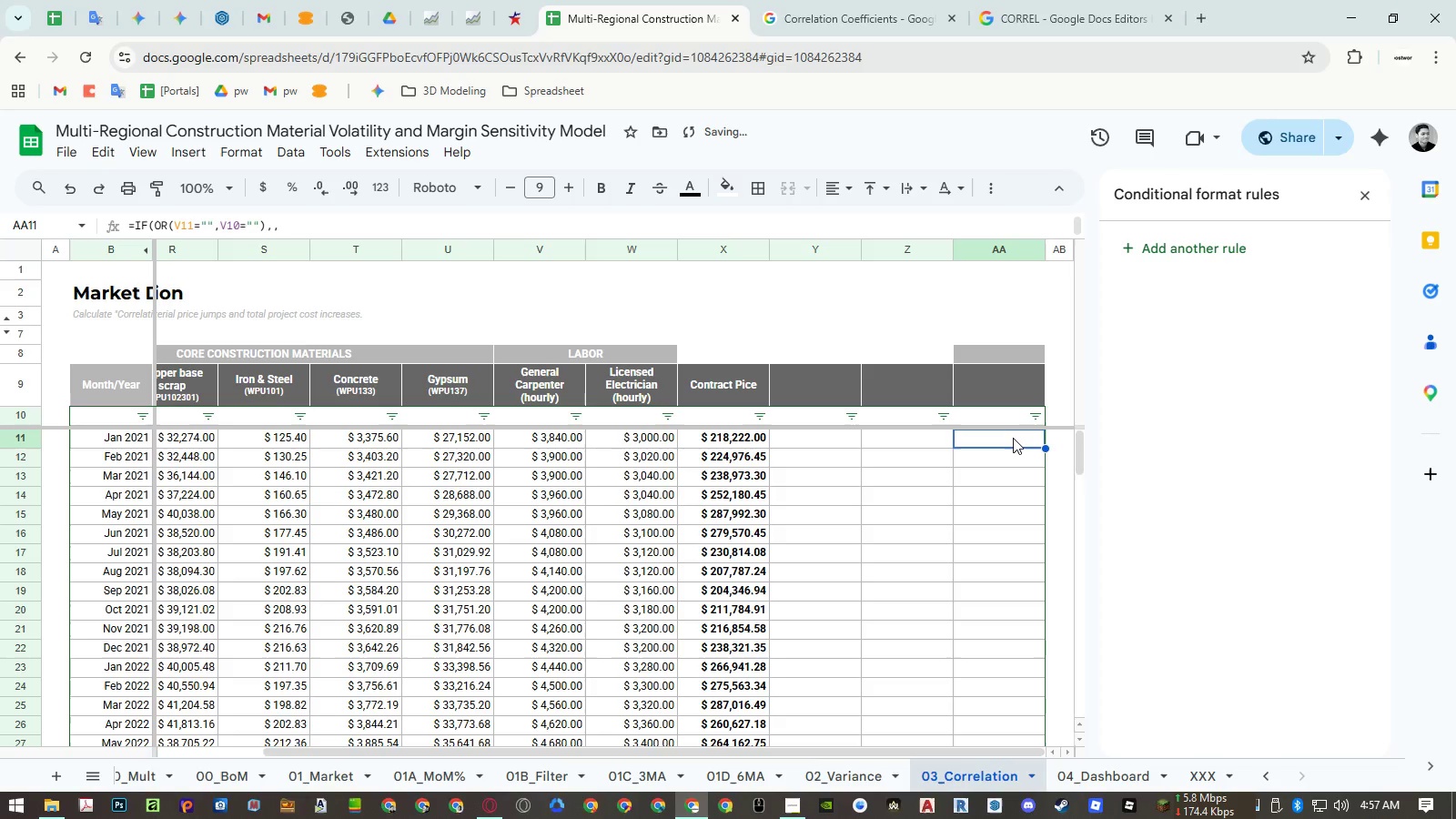 
double_click([1013, 438])
 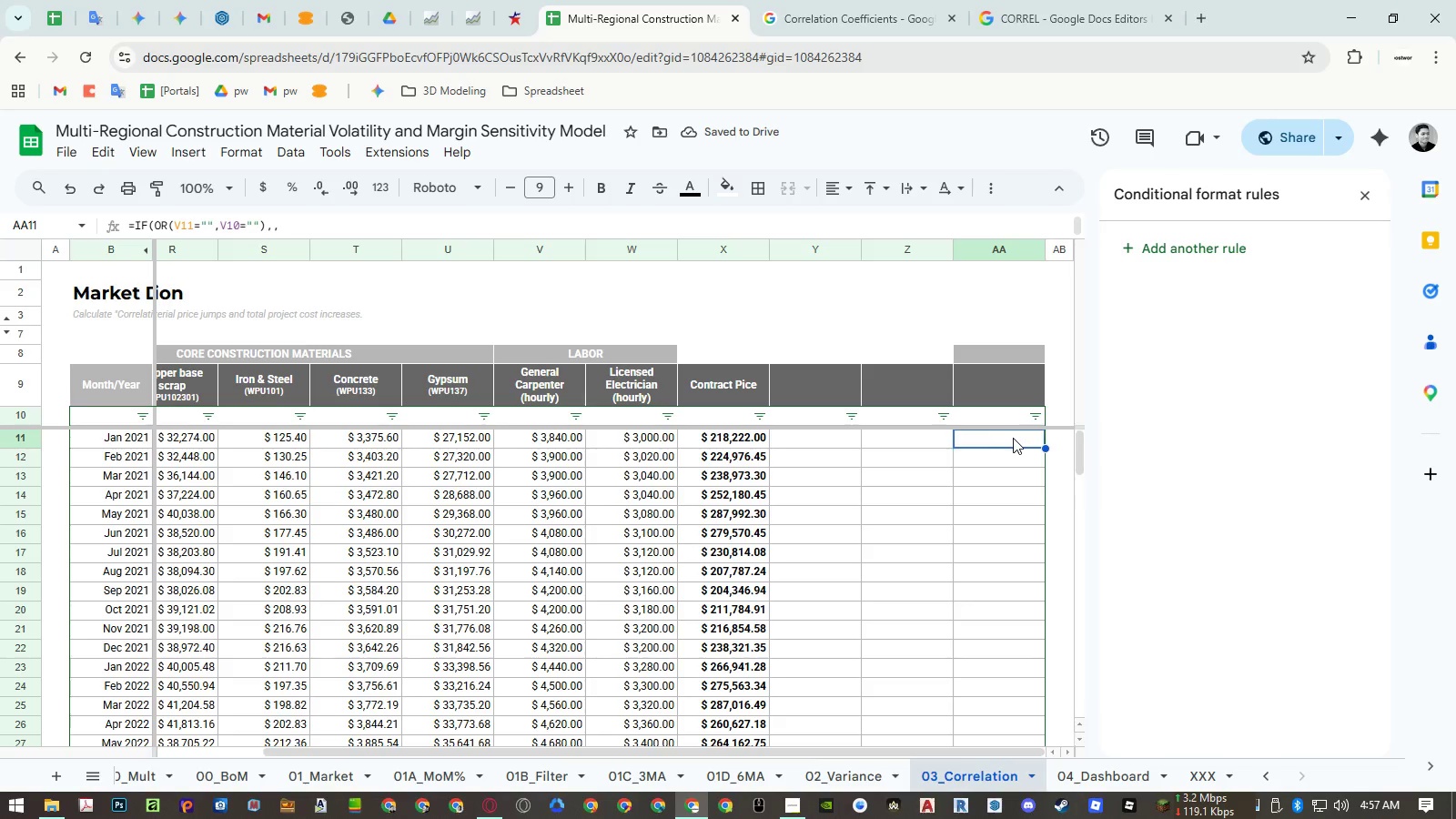 
key(Control+A)
 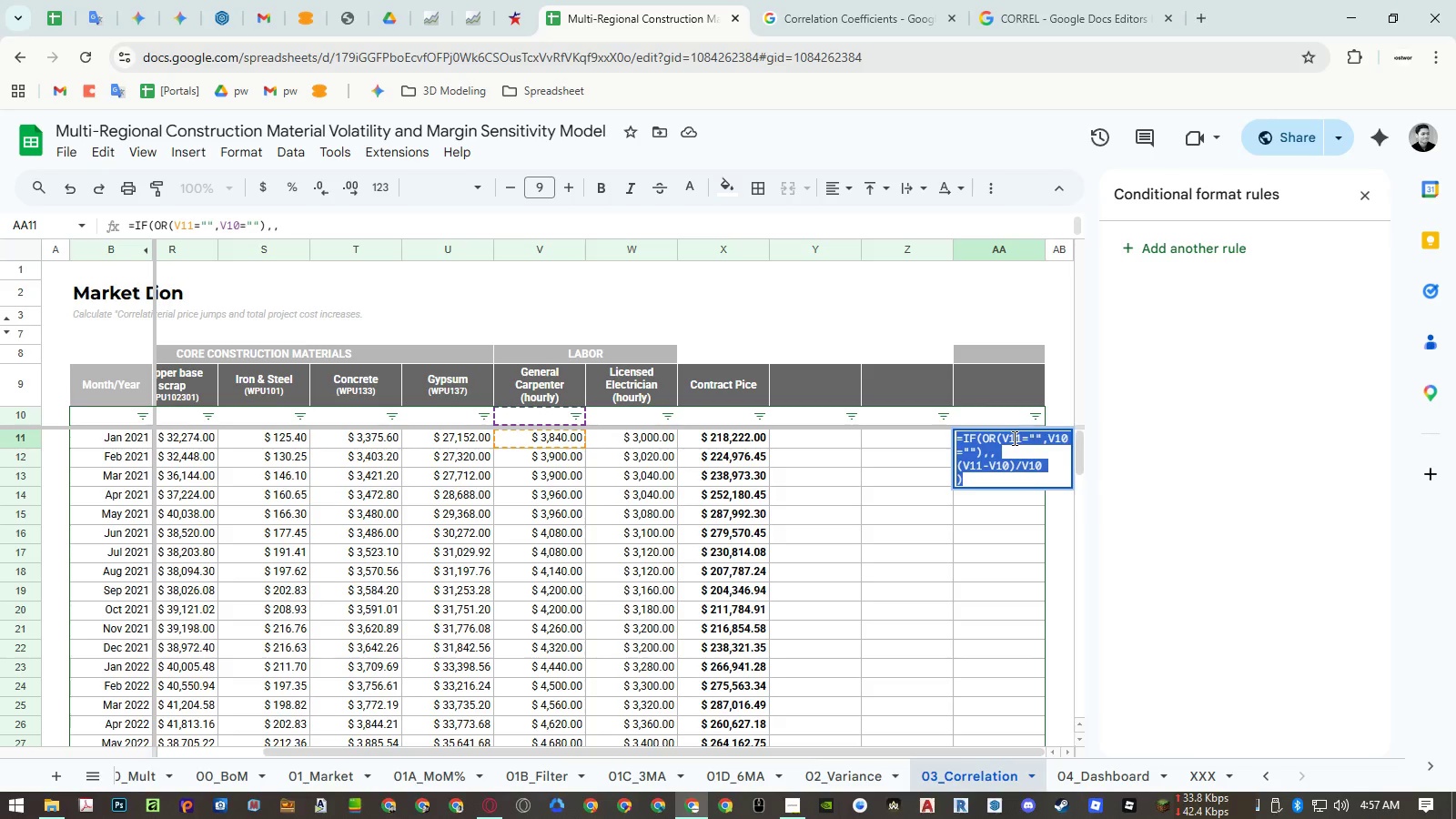 
key(Control+X)
 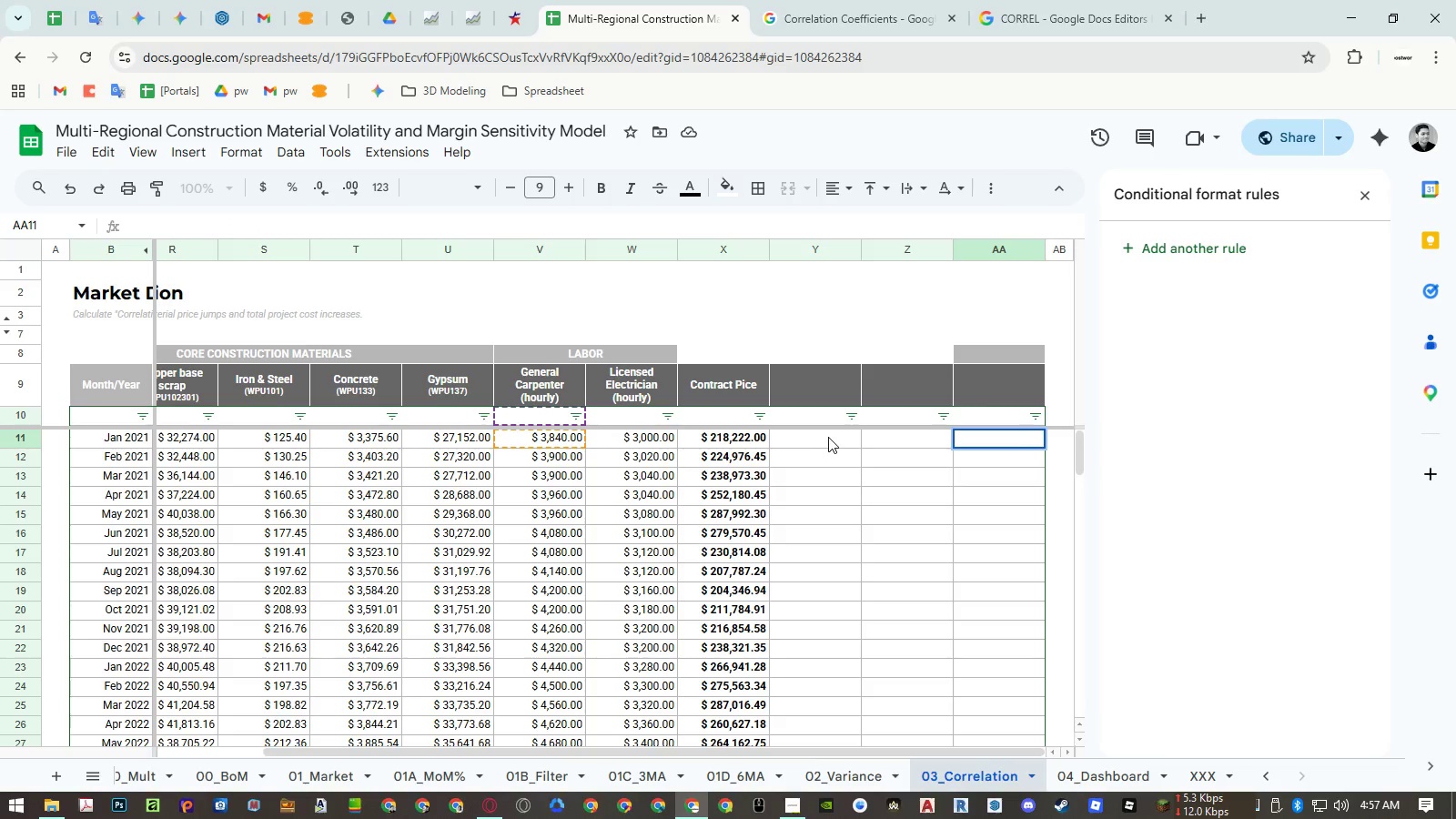 
double_click([828, 437])
 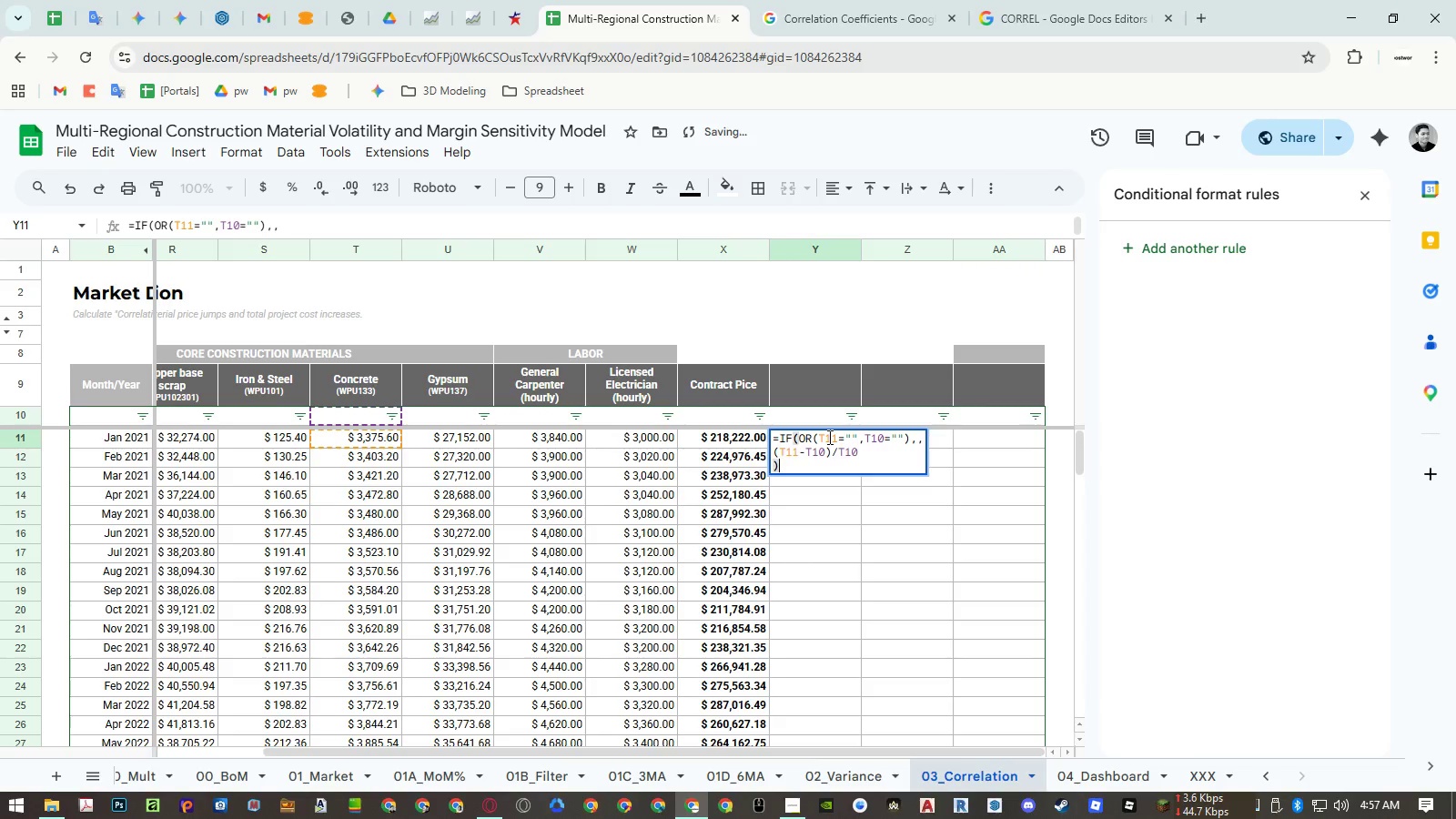 
hold_key(key=ControlLeft, duration=0.41)
 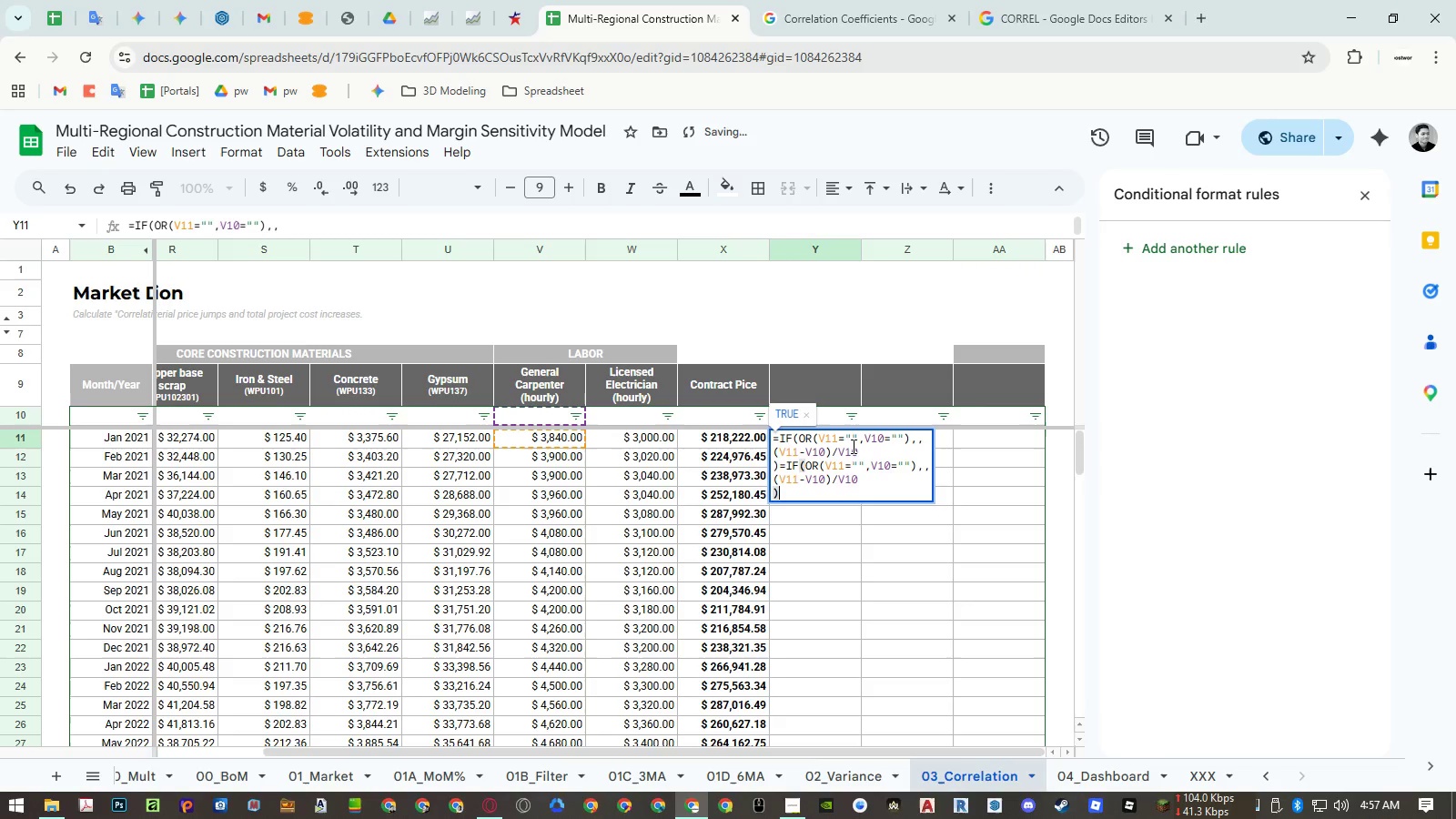 
key(A)
 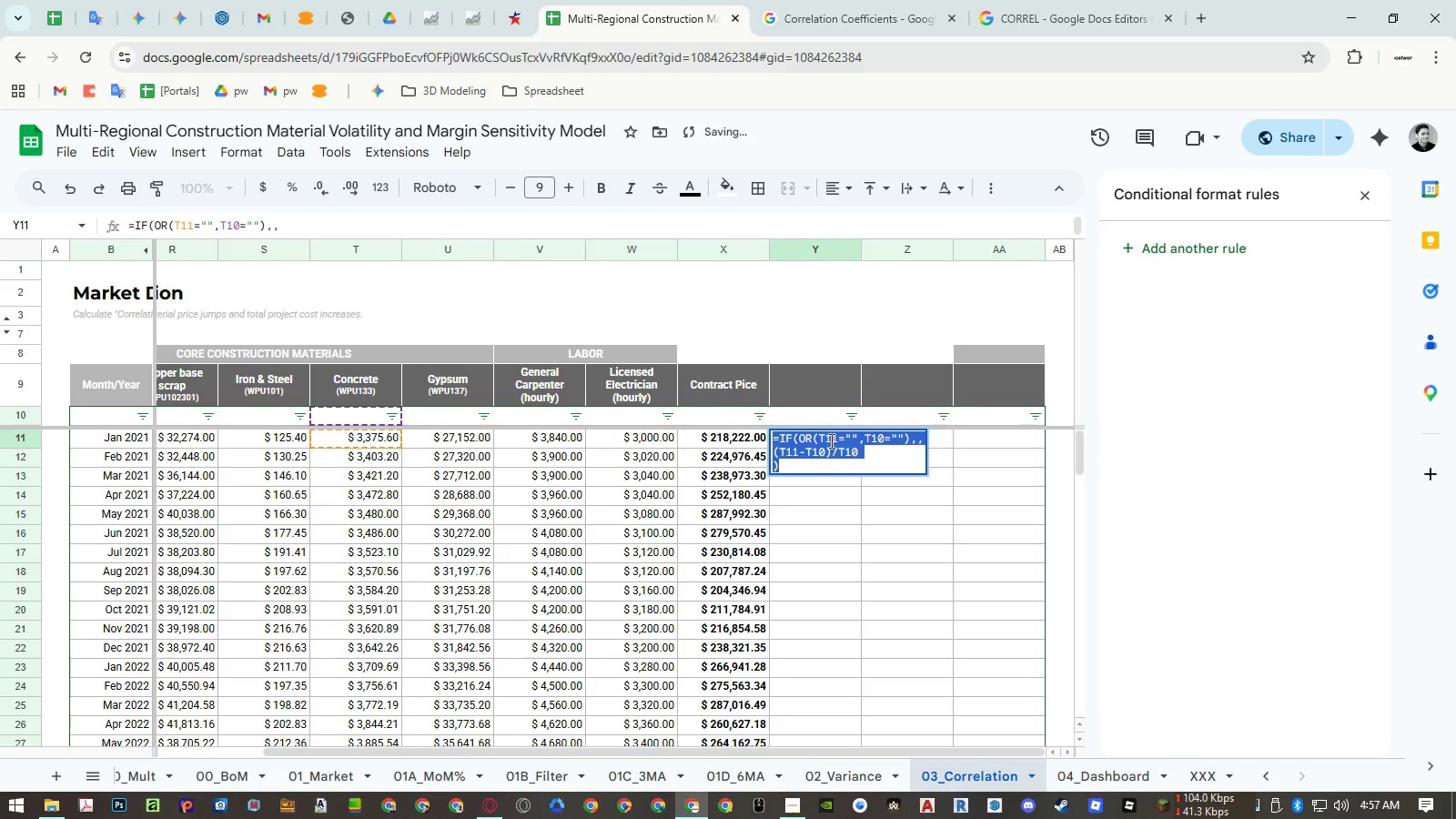 
key(Control+ControlLeft)
 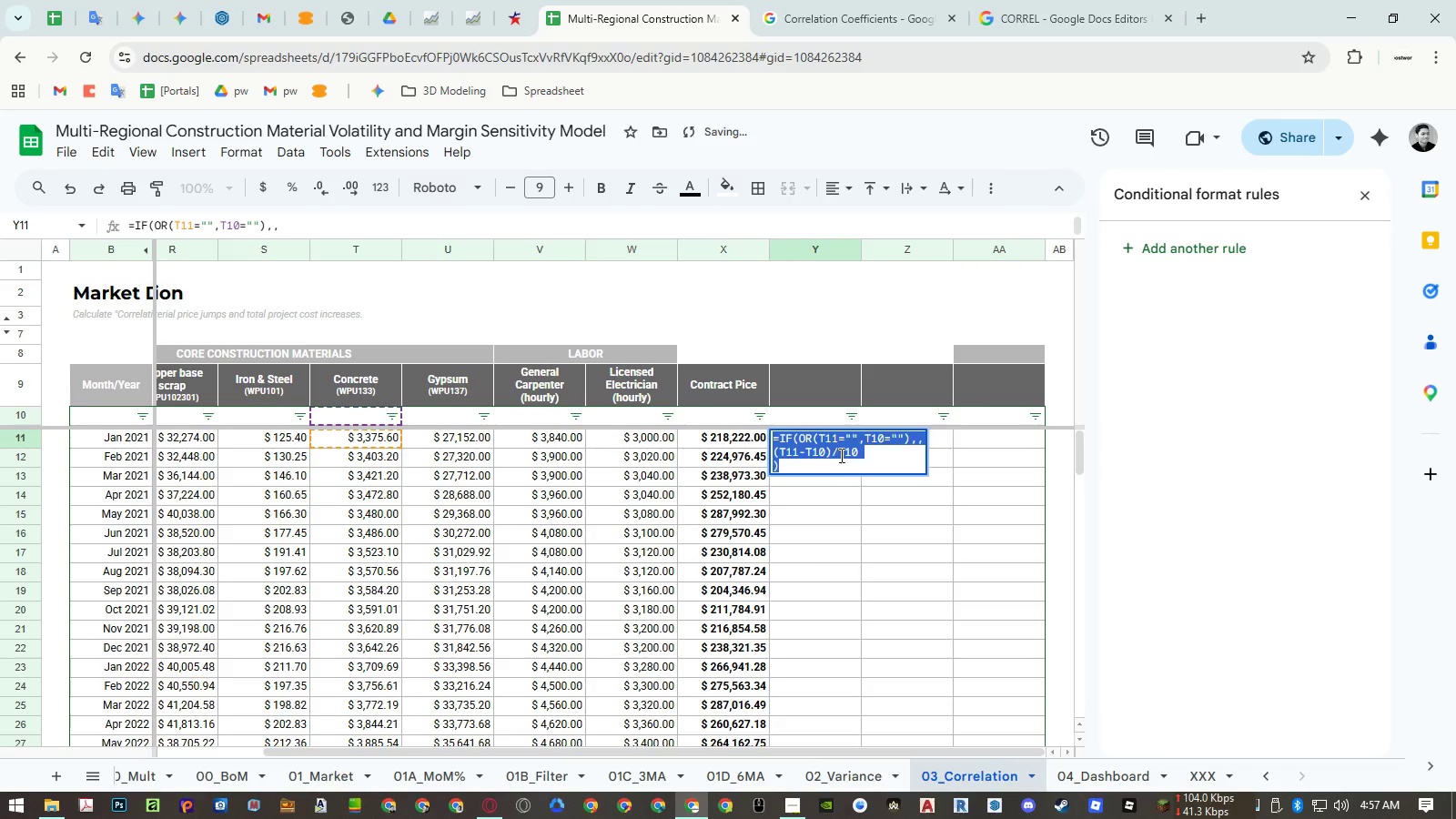 
key(Control+V)
 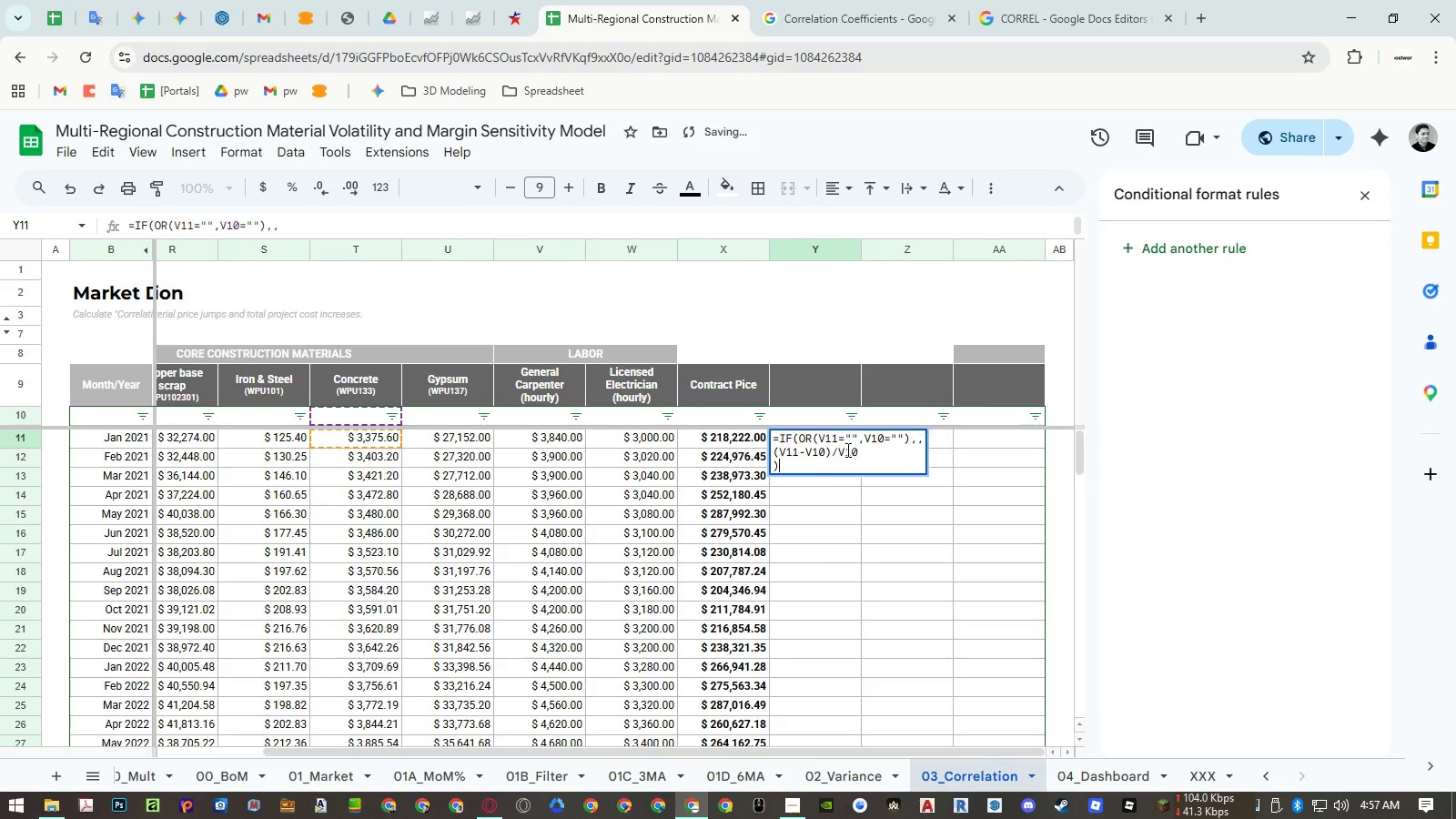 
key(Control+ControlLeft)
 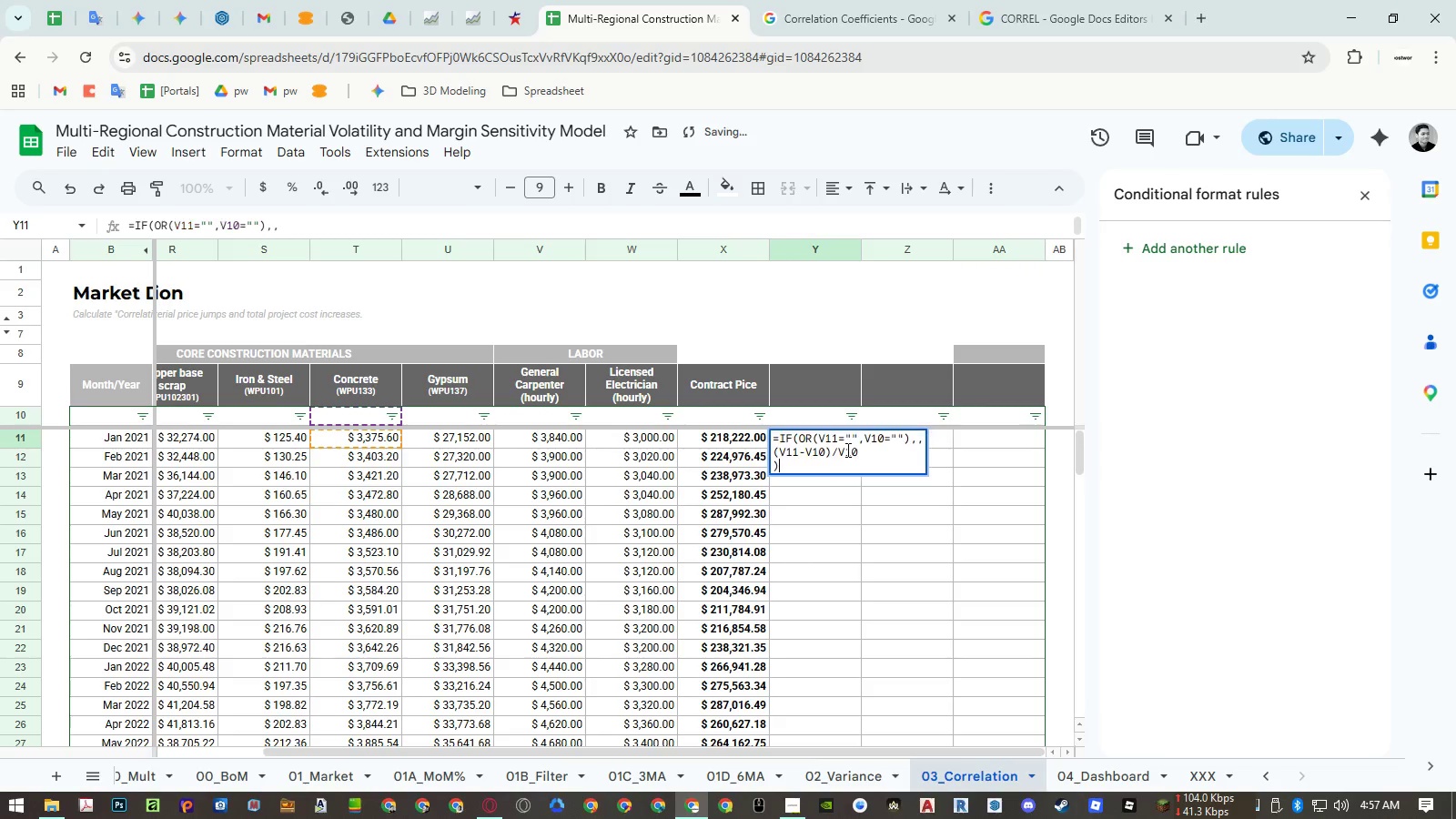 
key(Control+V)
 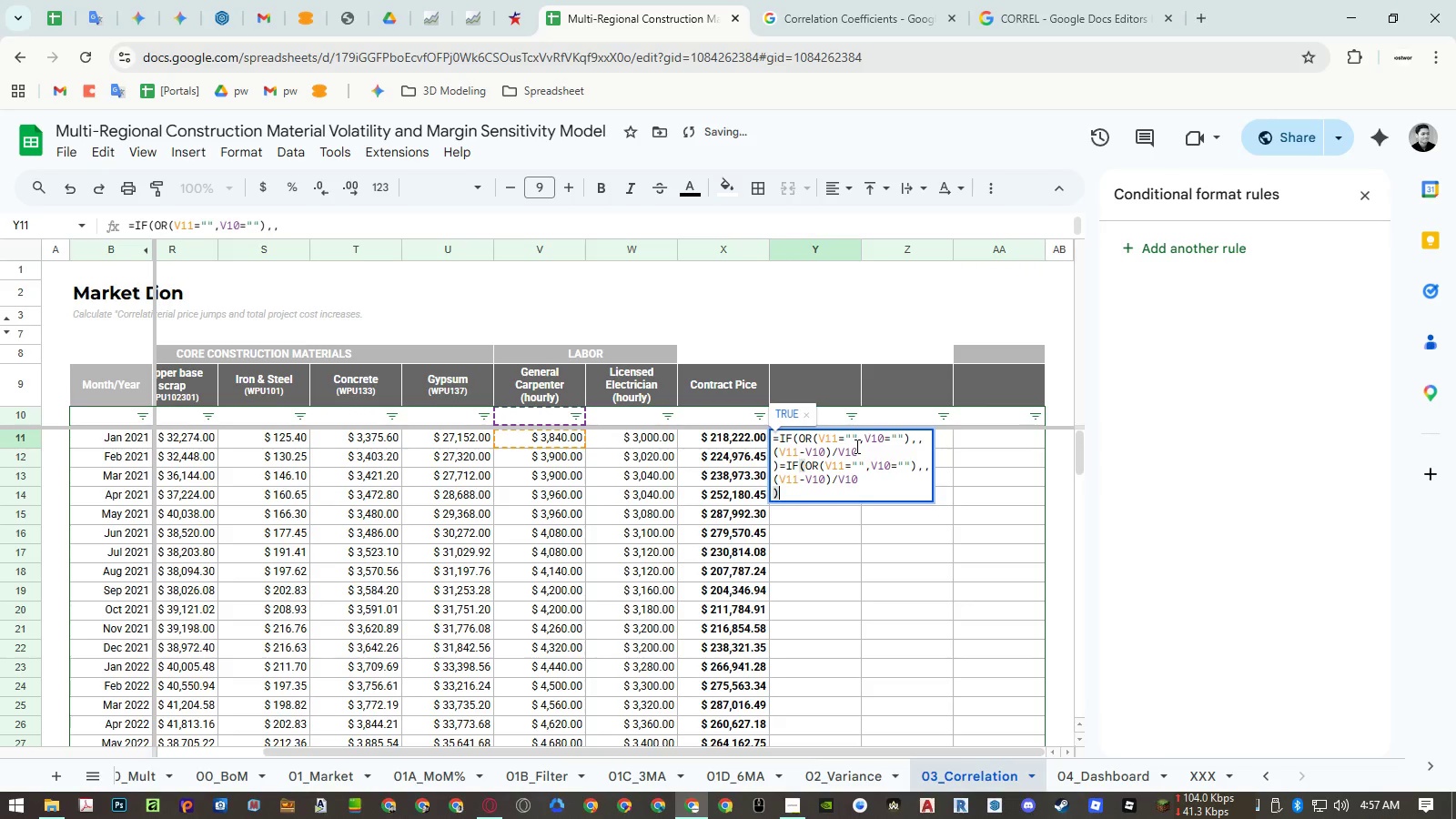 
key(Control+A)
 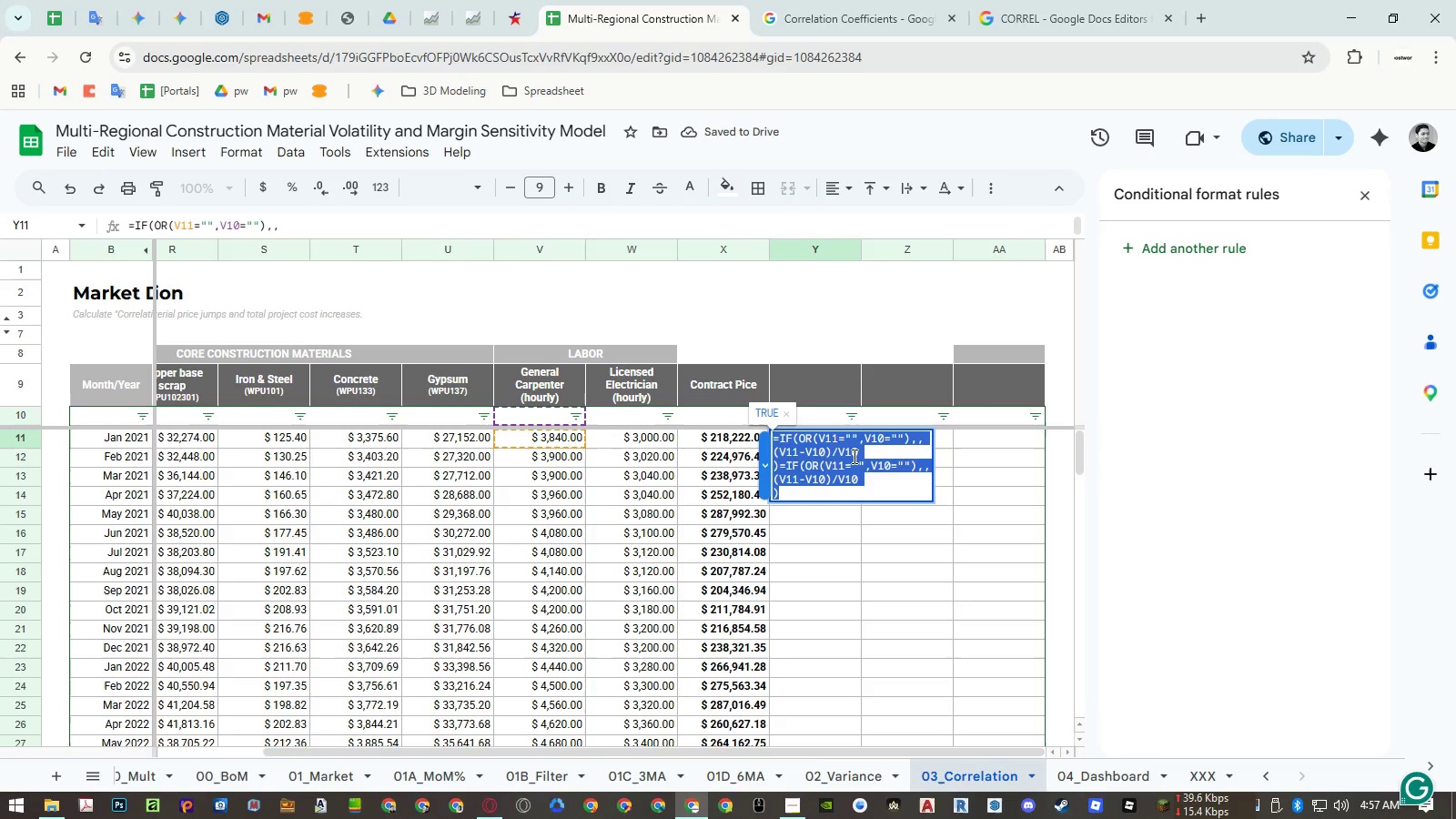 
key(Control+ControlLeft)
 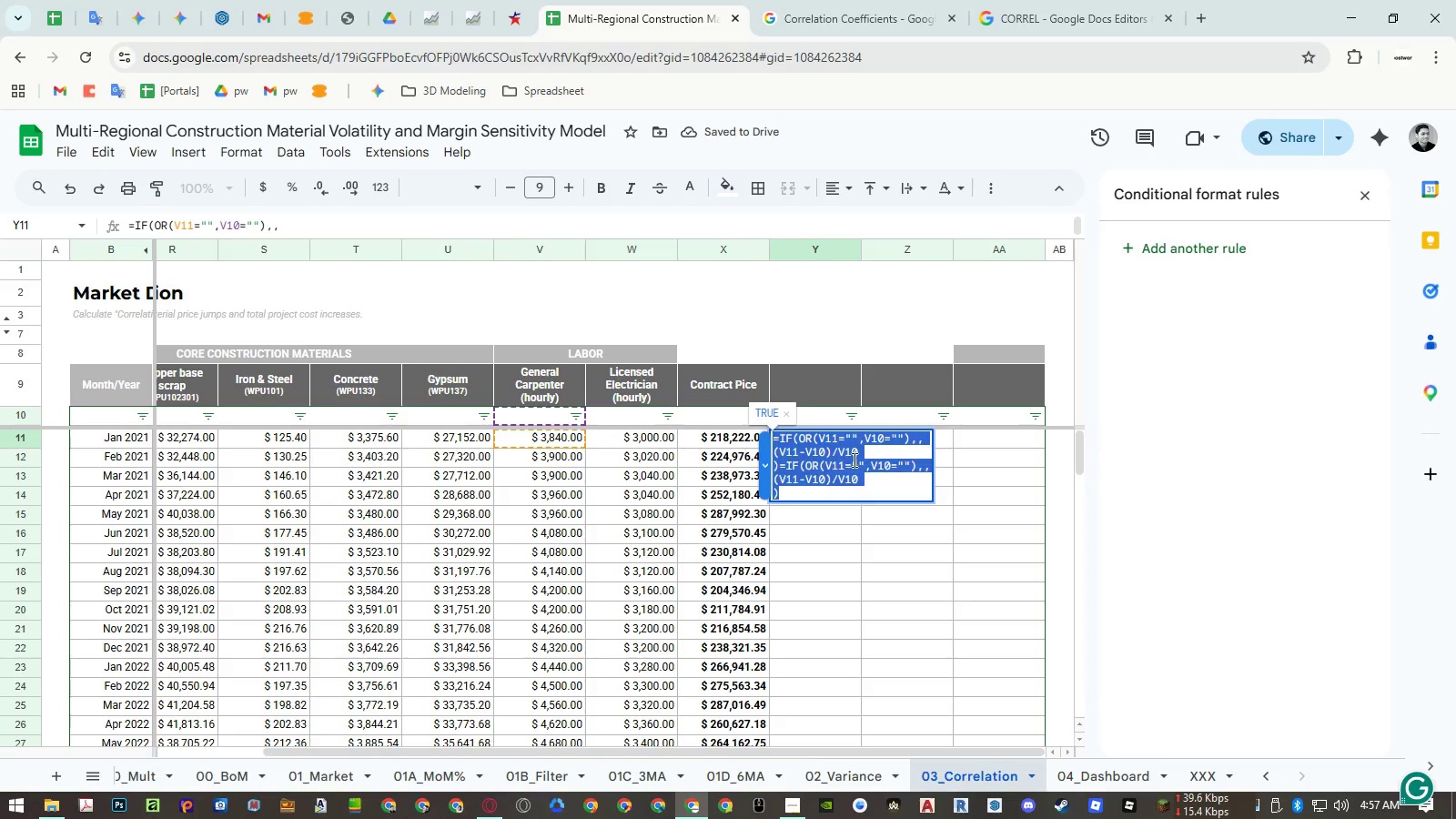 
key(Control+V)
 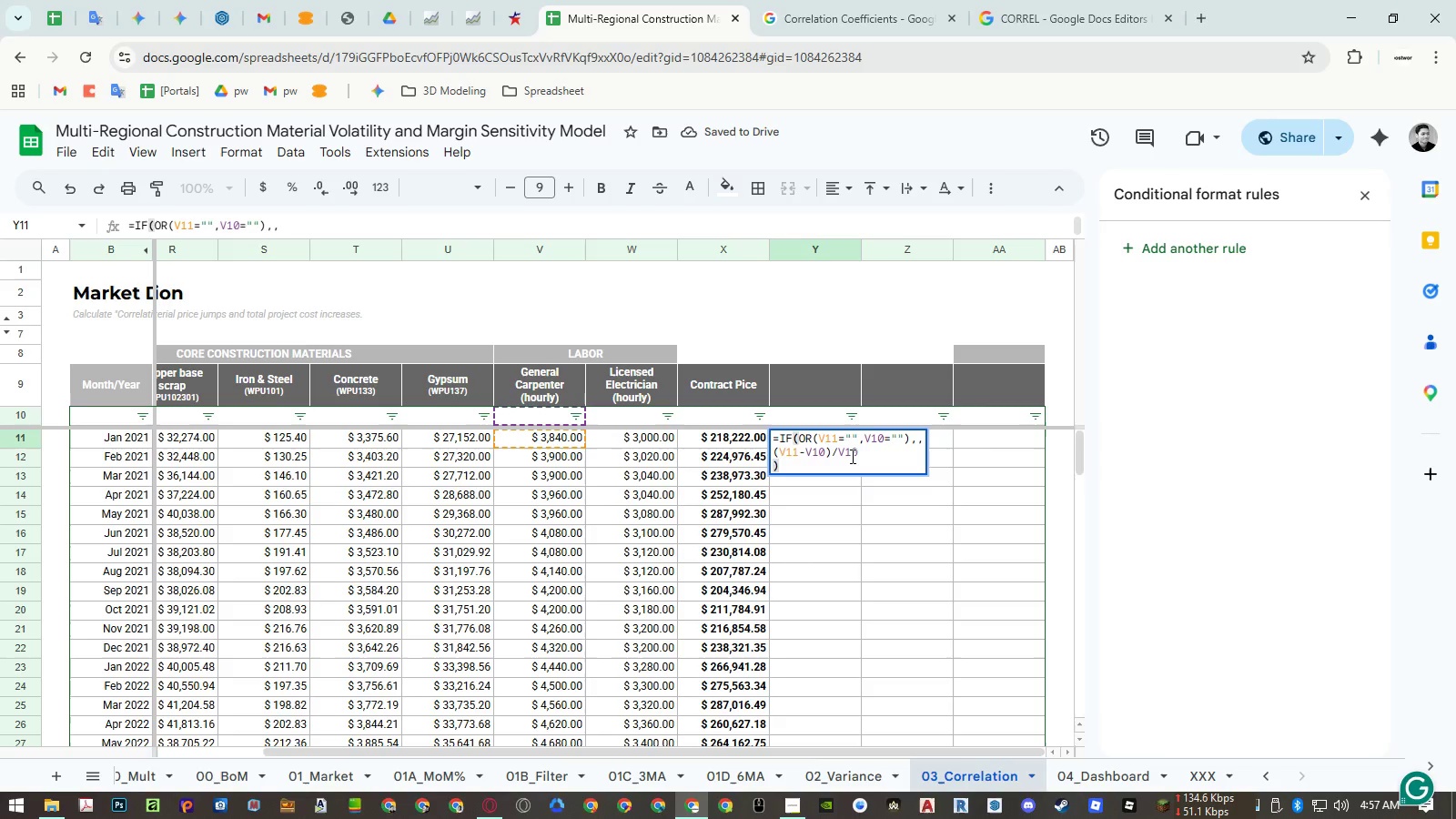 
key(Enter)
 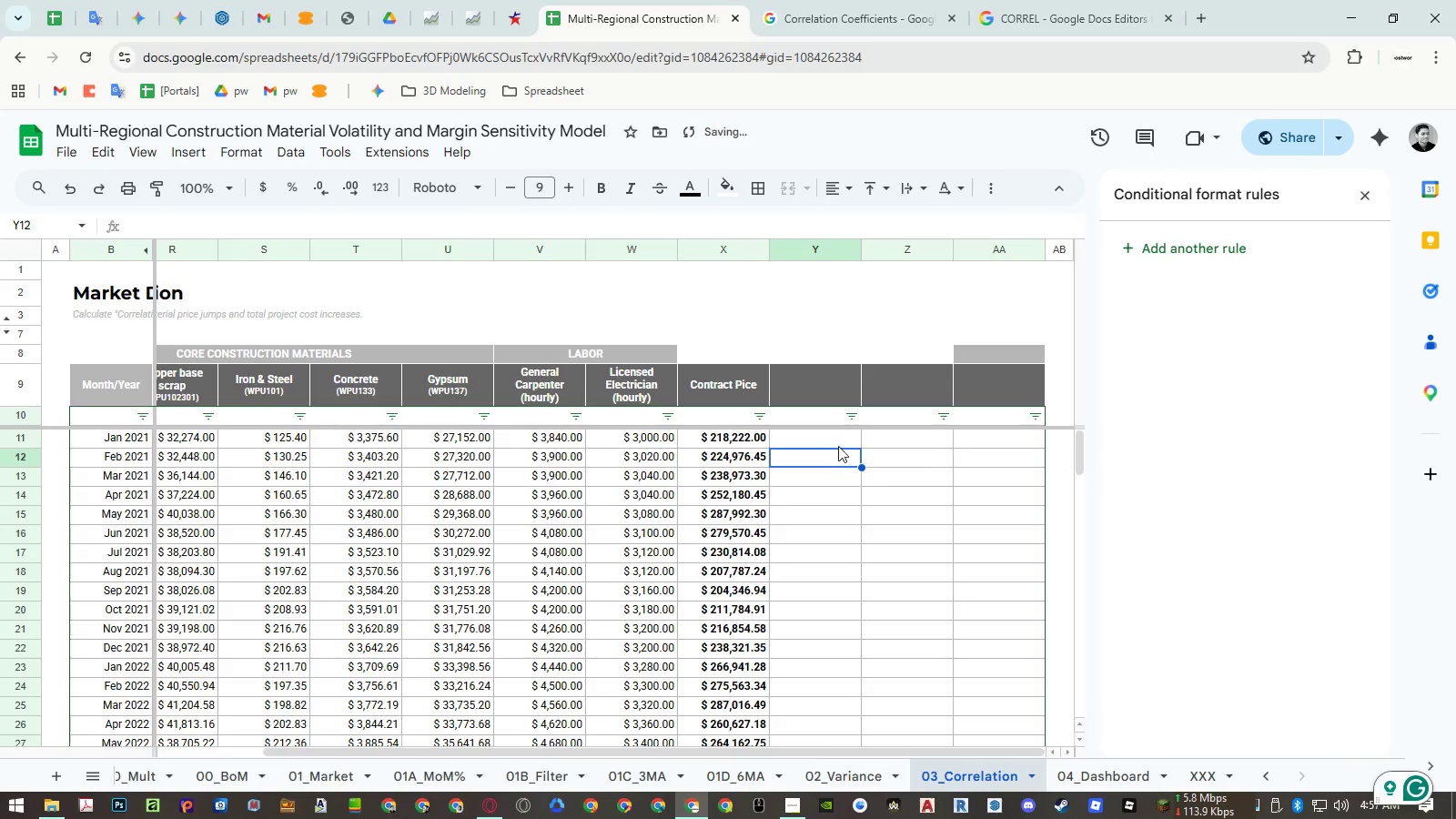 
left_click([834, 438])
 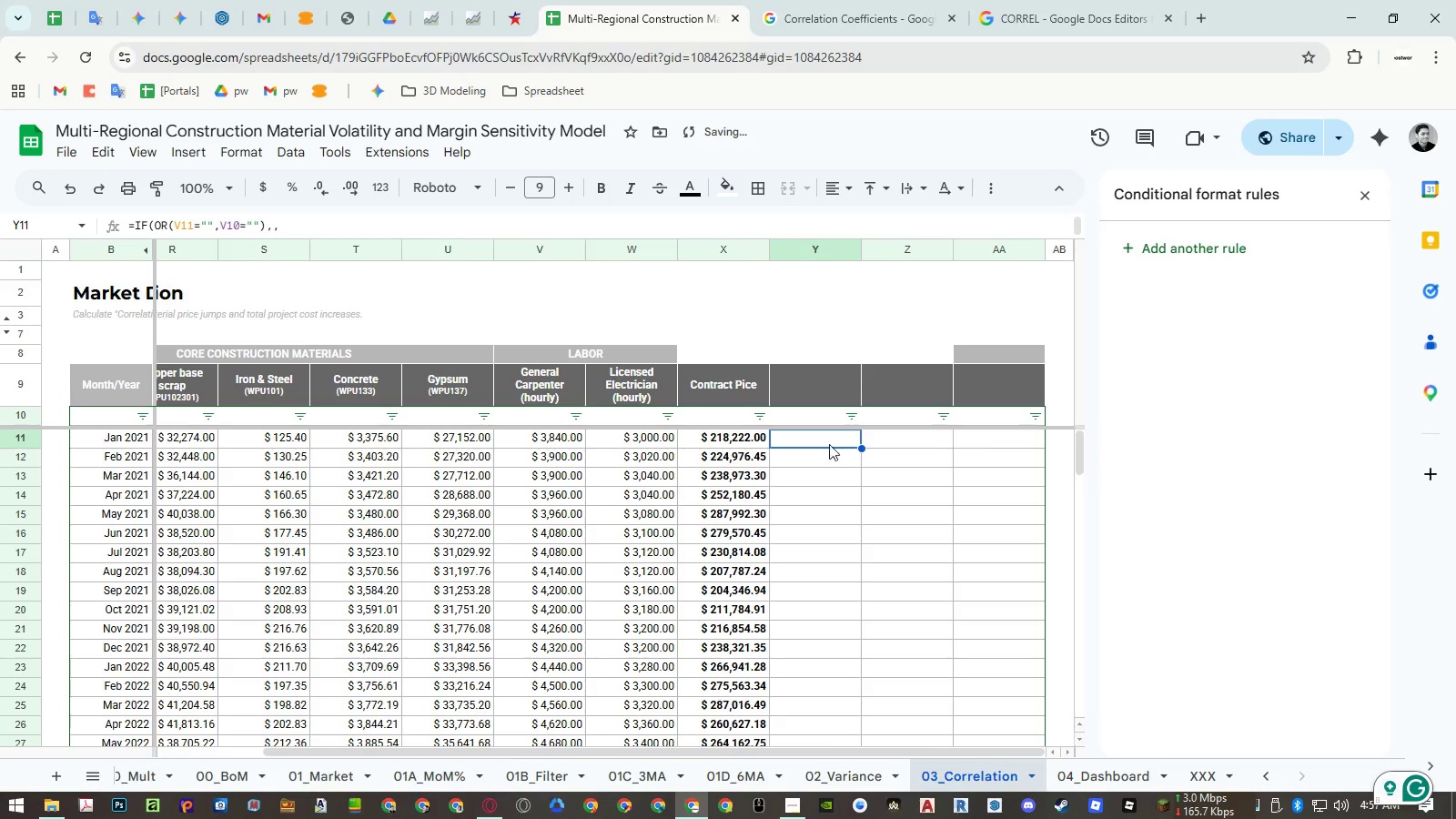 
double_click([829, 440])
 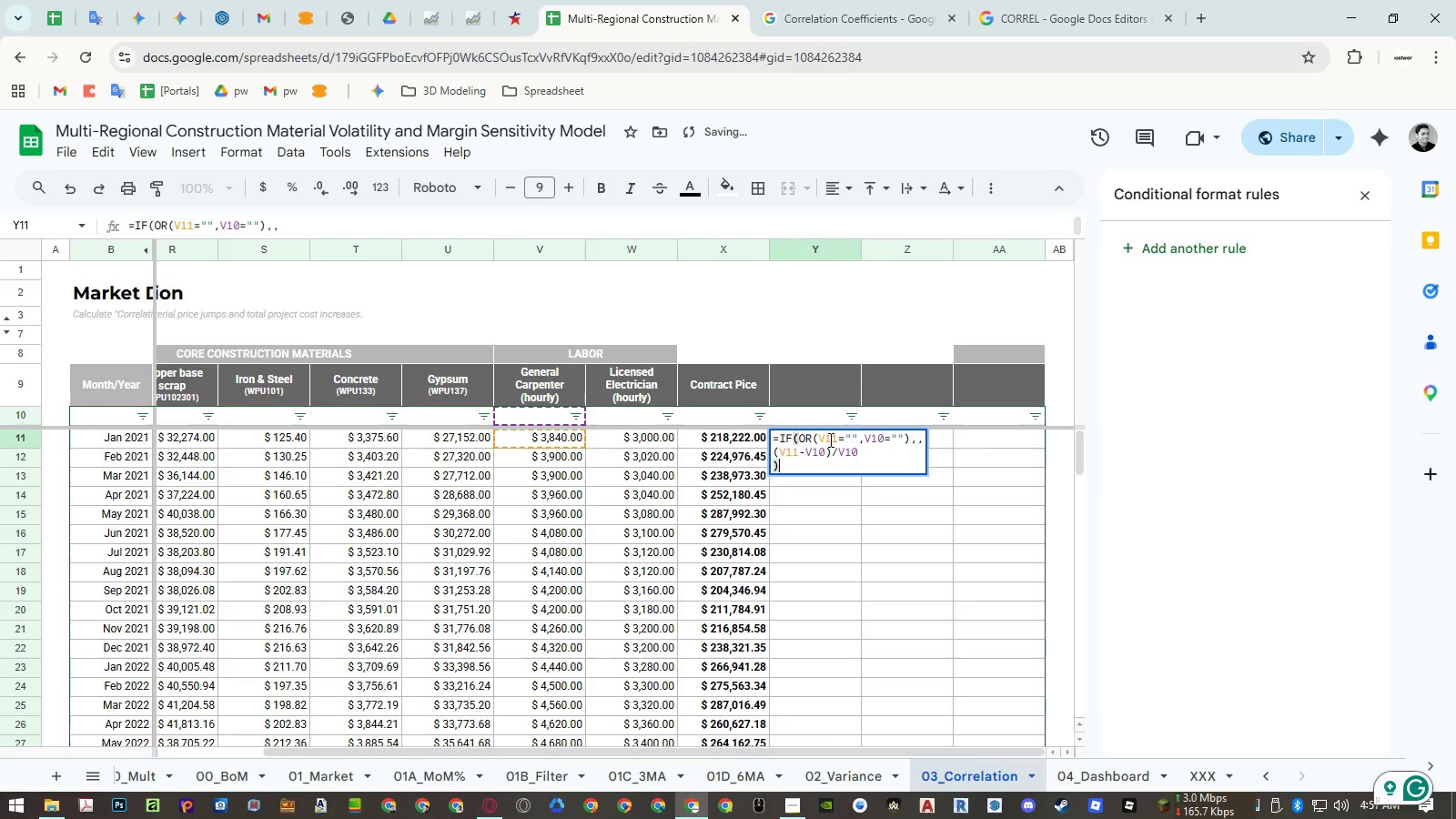 
key(Escape)
 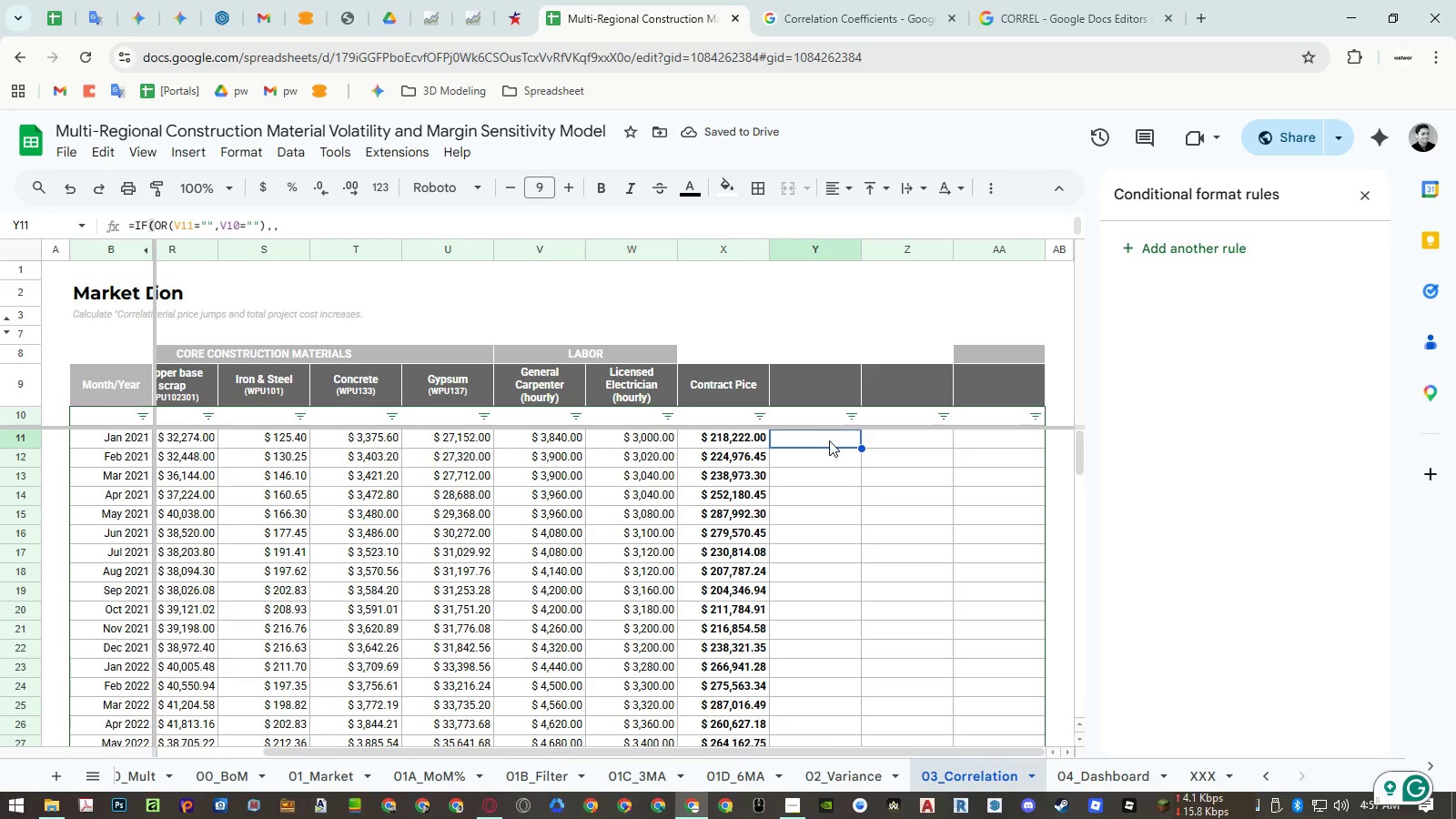 
key(Control+ControlLeft)
 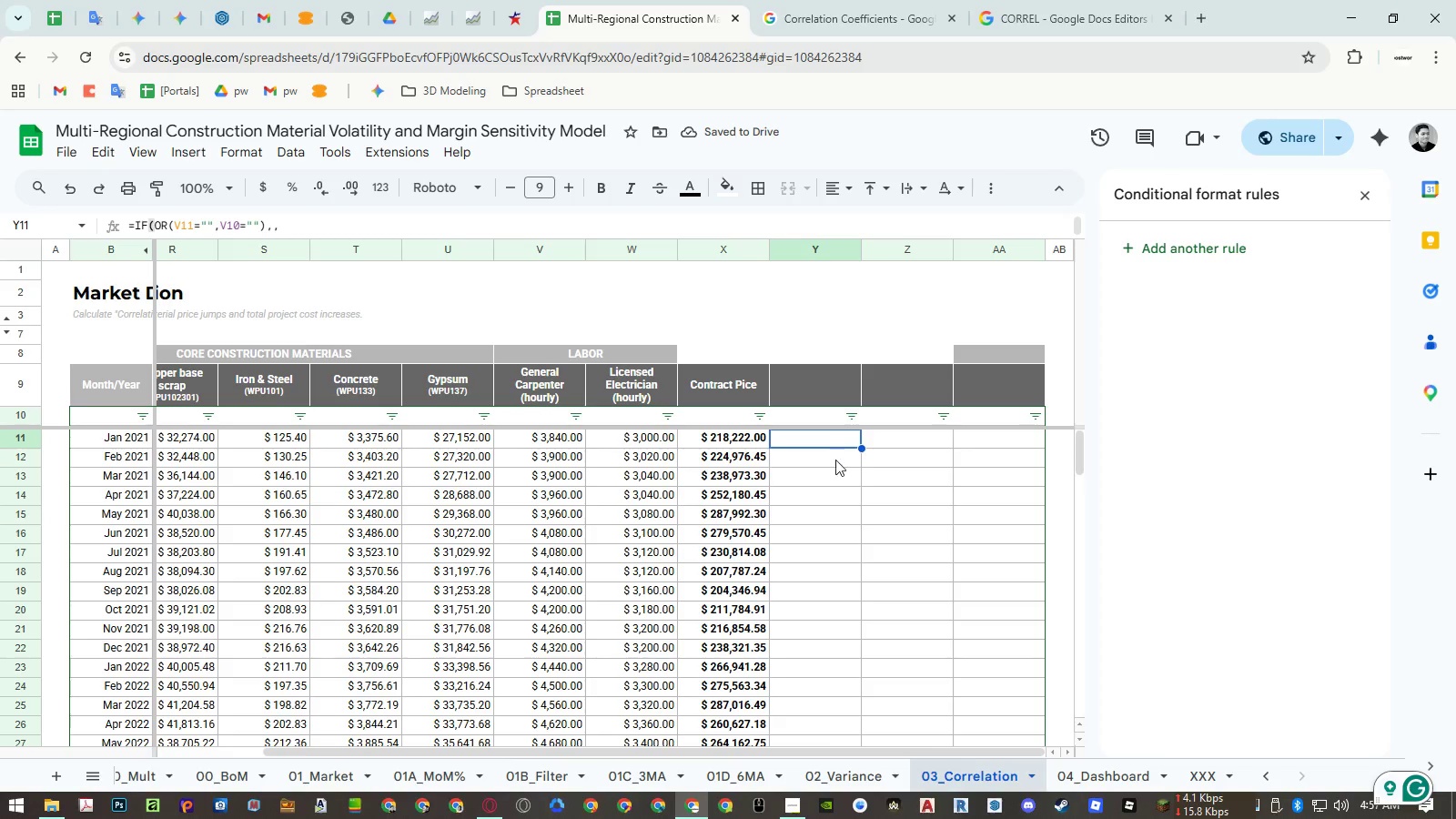 
key(Control+C)
 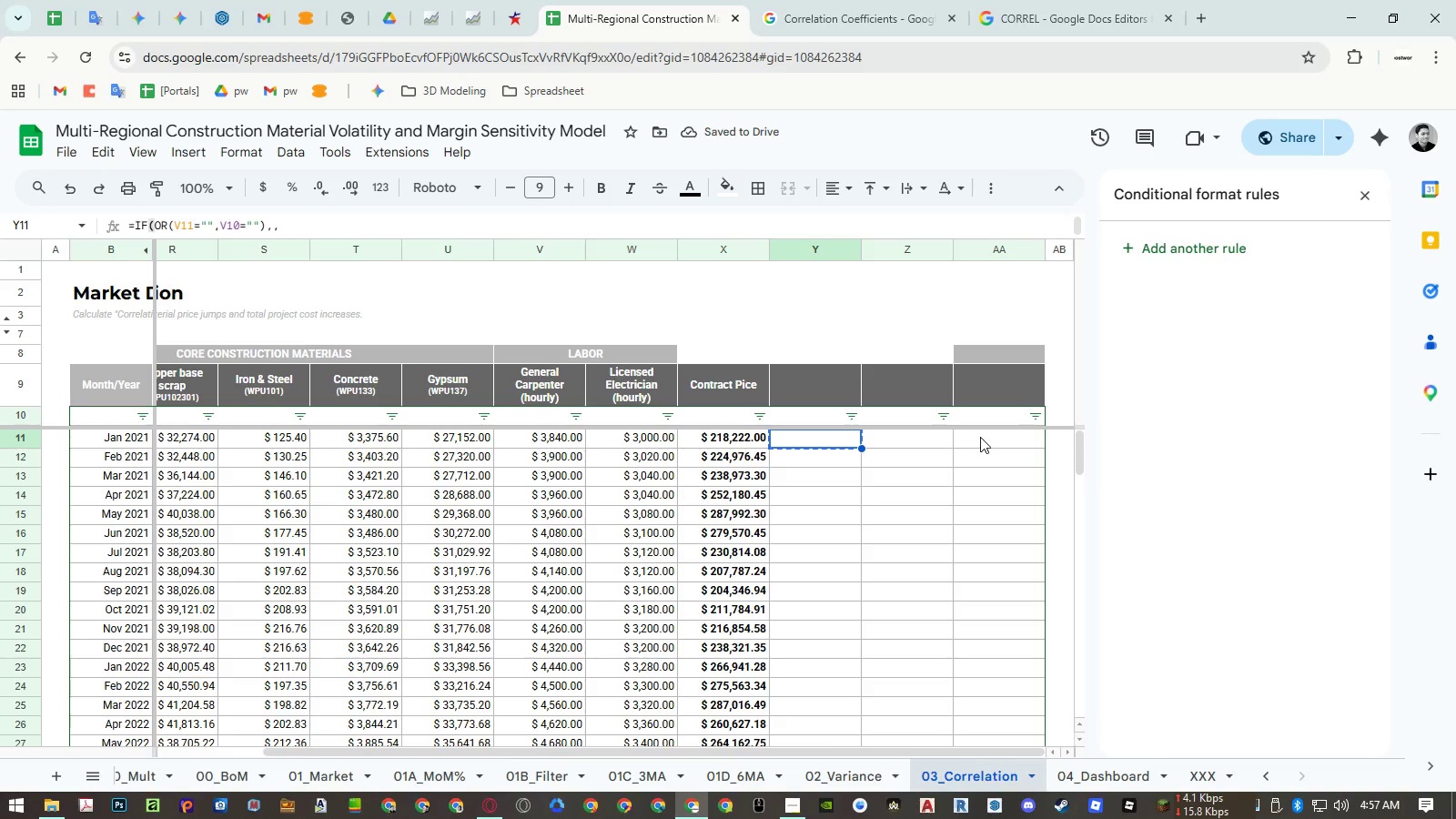 
right_click([981, 437])
 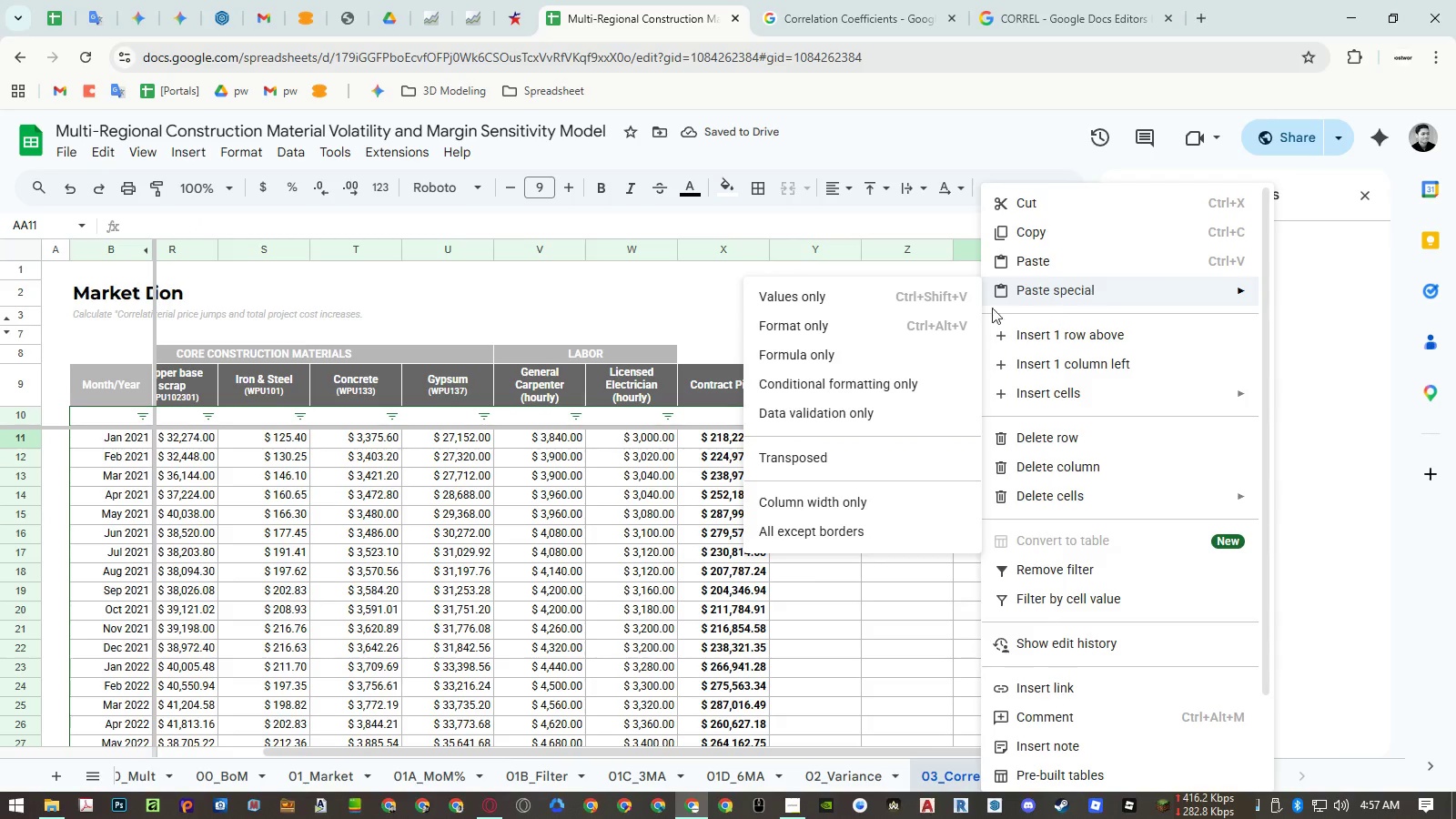 
left_click([902, 360])
 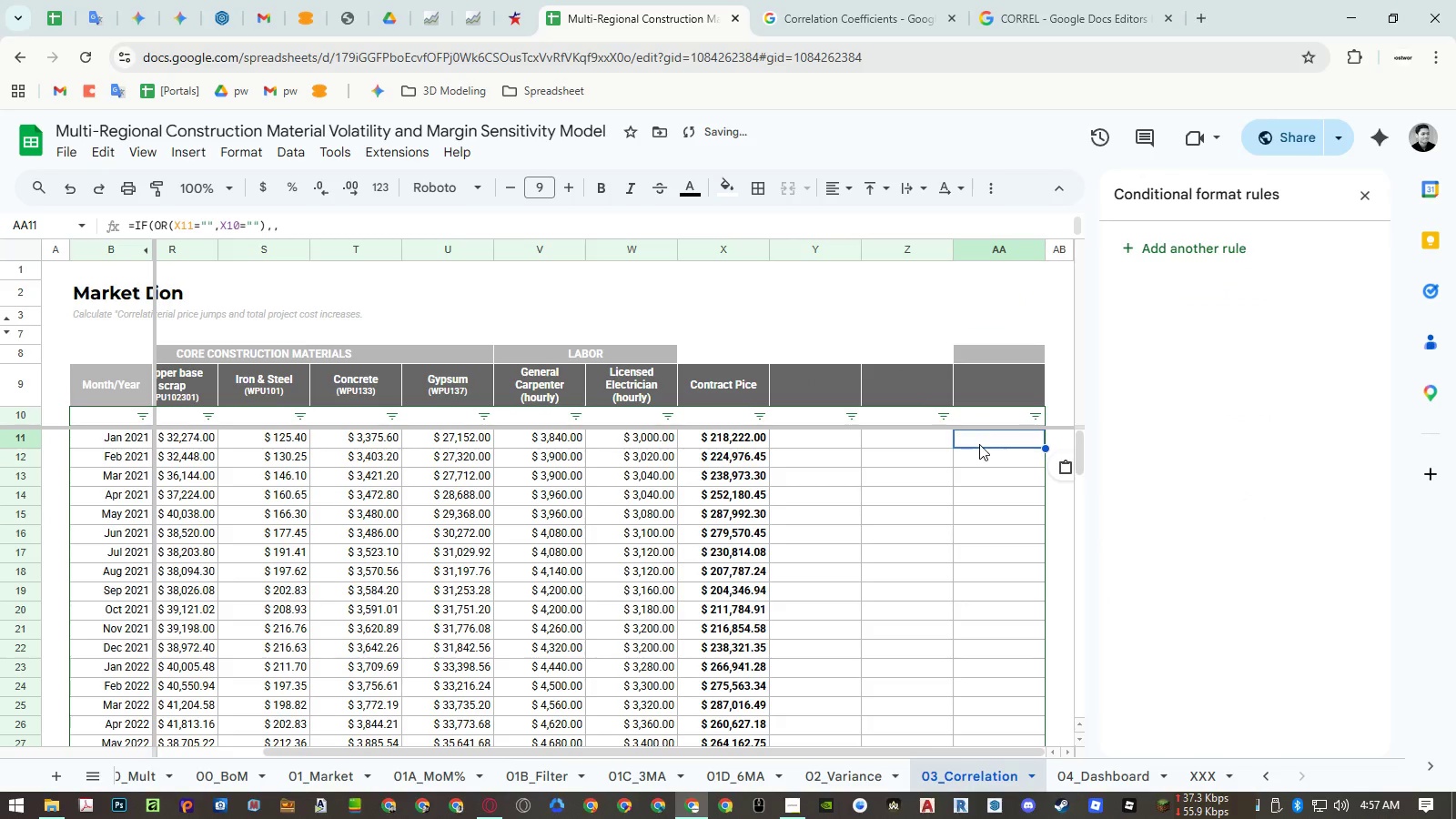 
double_click([979, 444])
 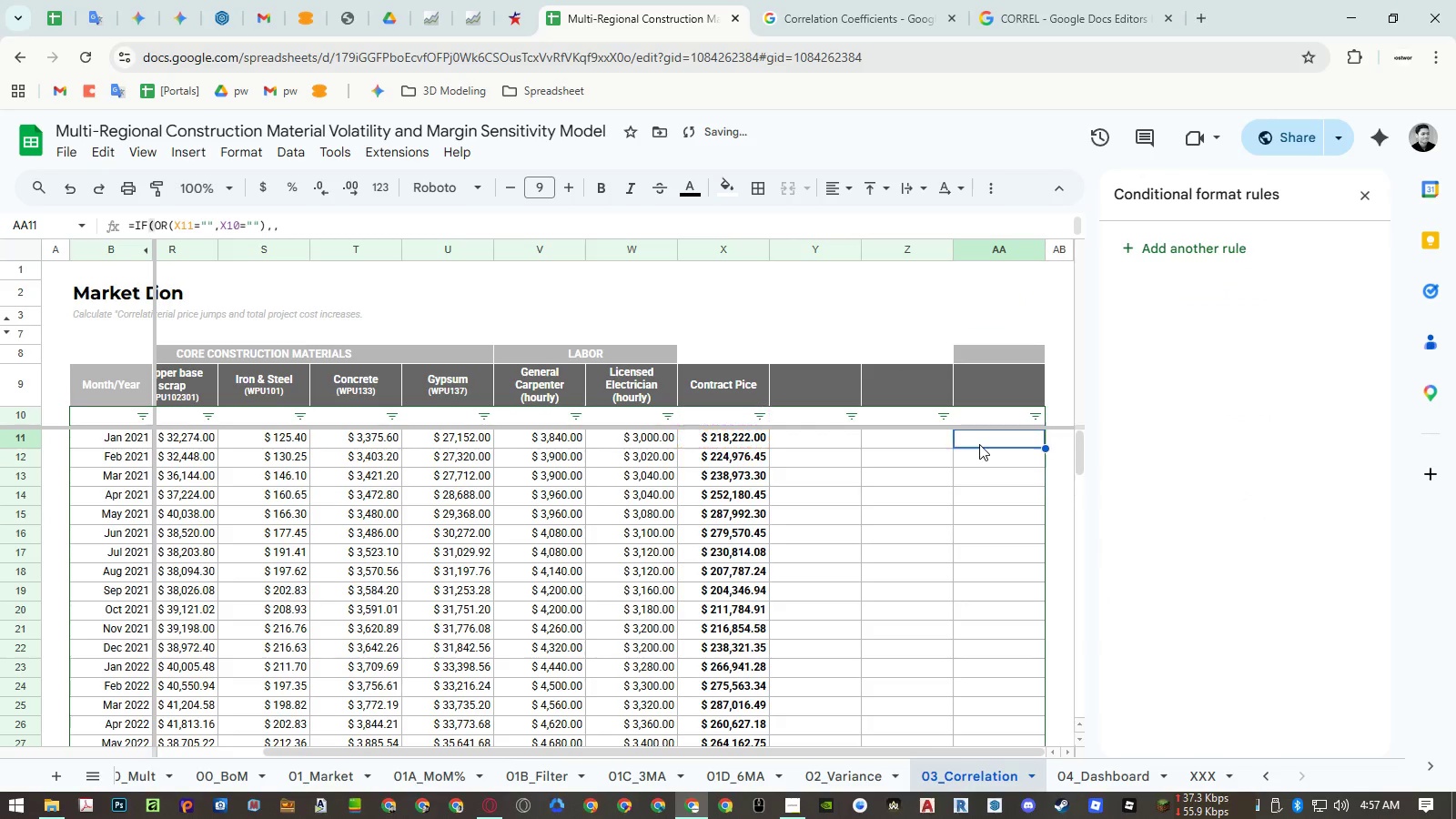 
key(Escape)
 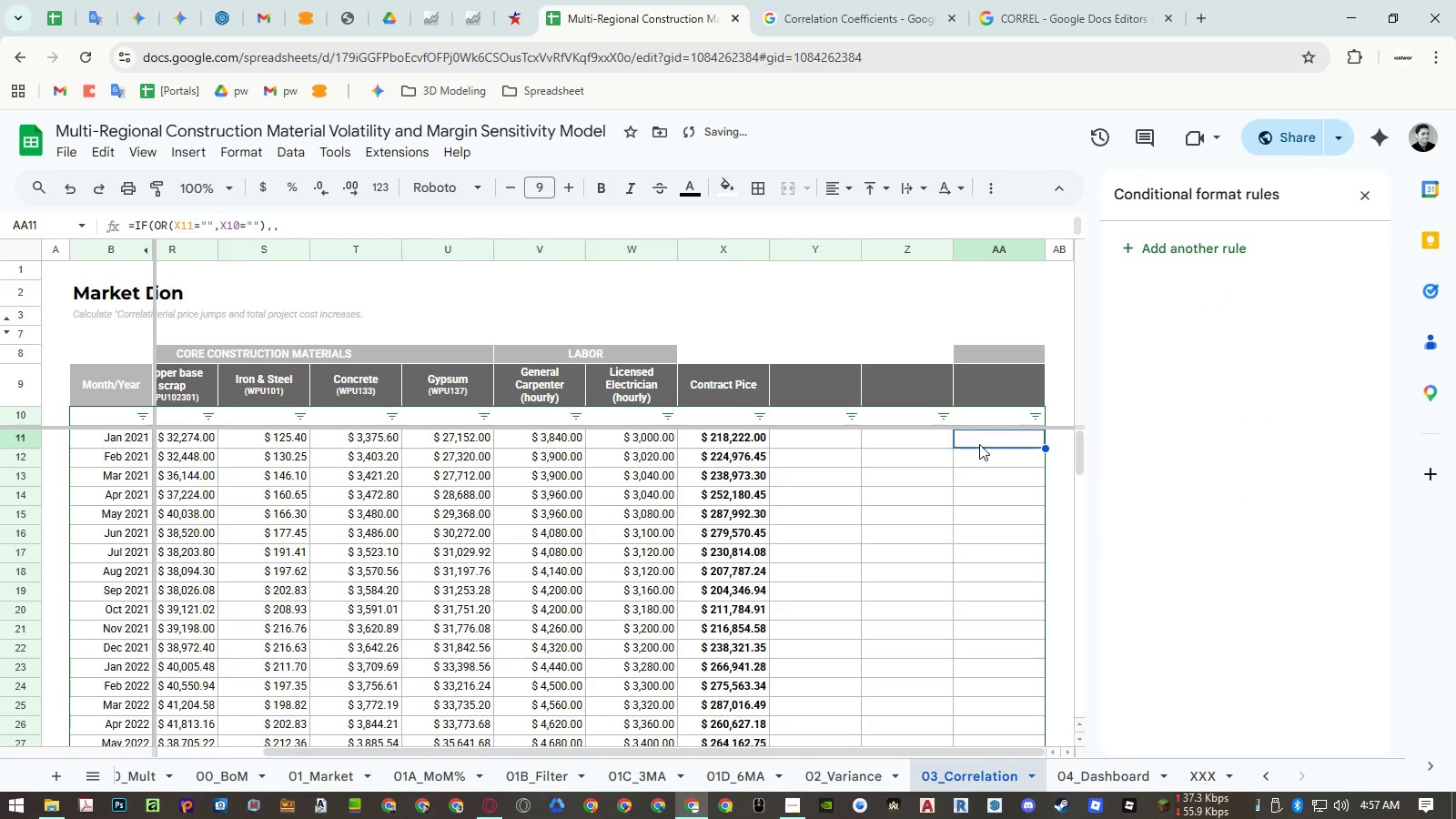 
double_click([979, 444])
 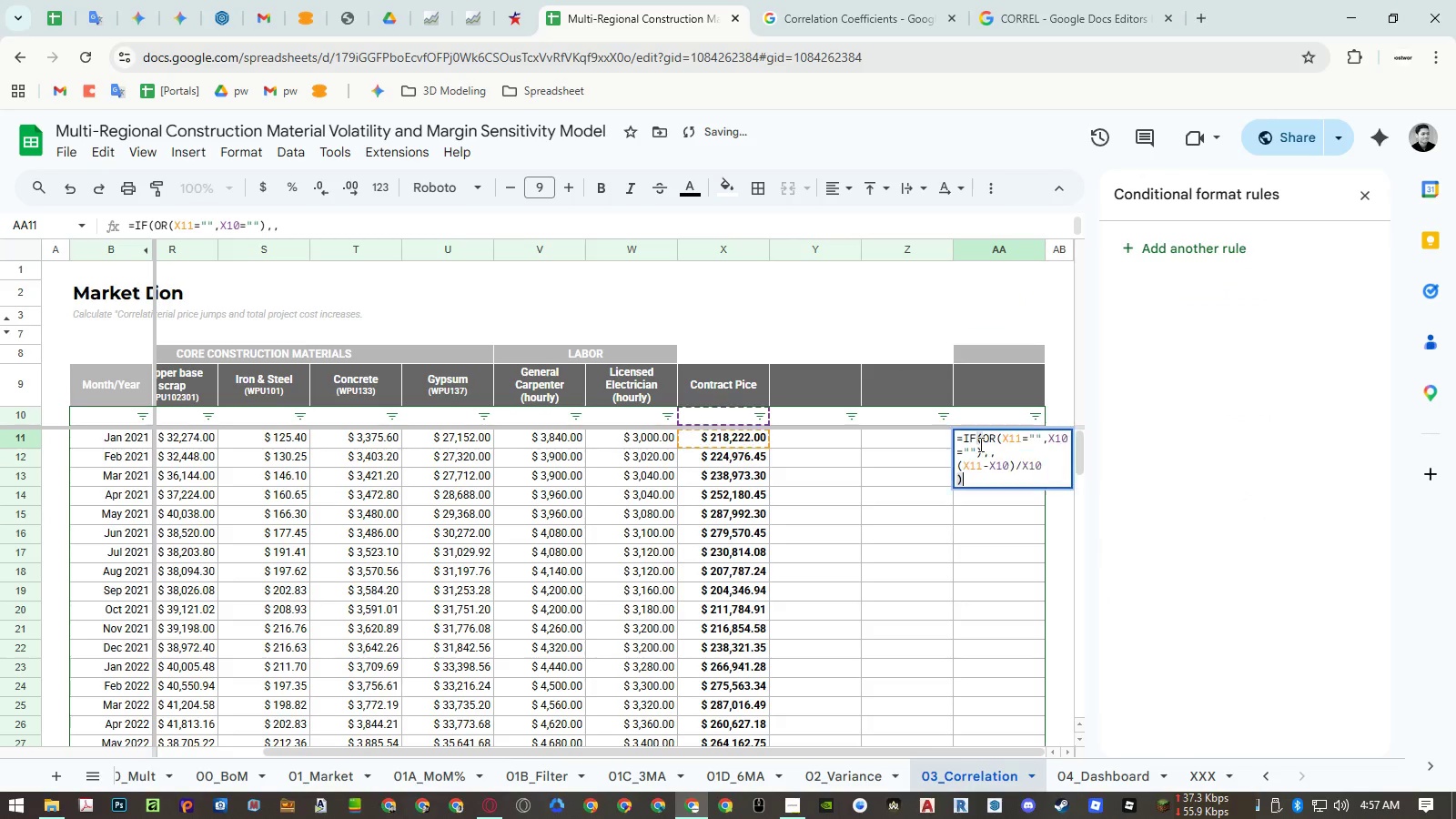 
key(Control+A)
 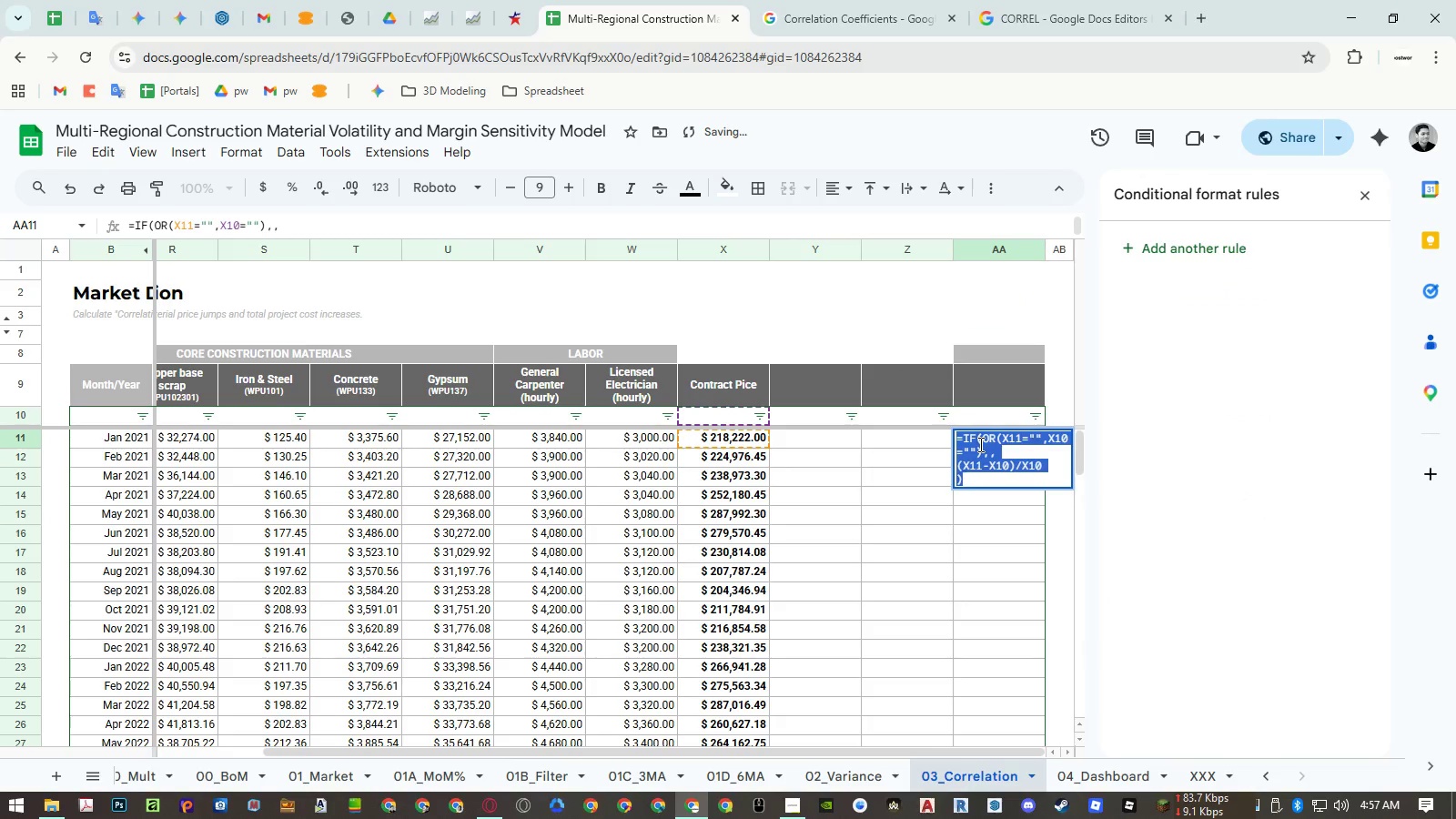 
key(Control+X)
 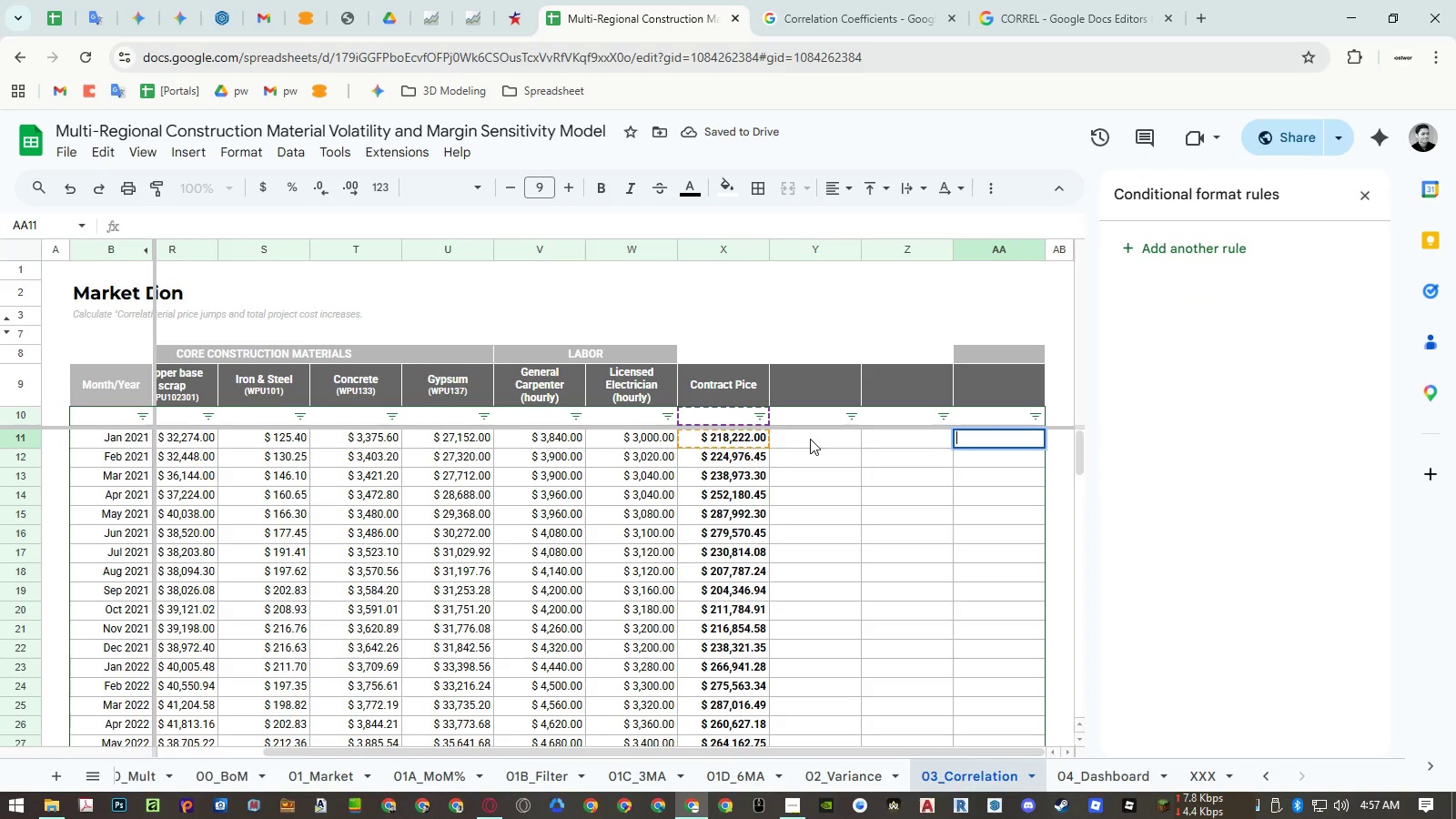 
key(Enter)
 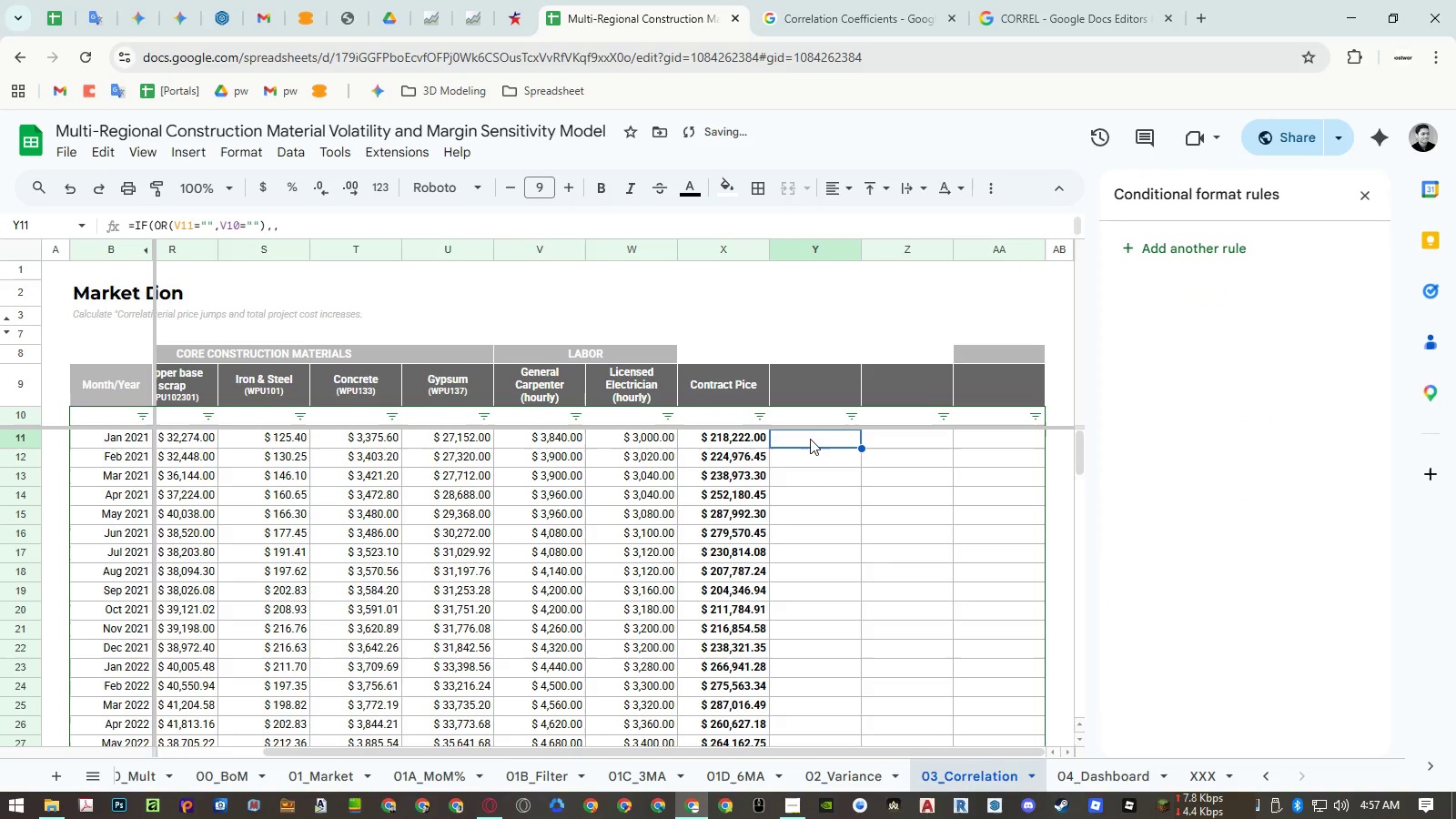 
double_click([810, 439])
 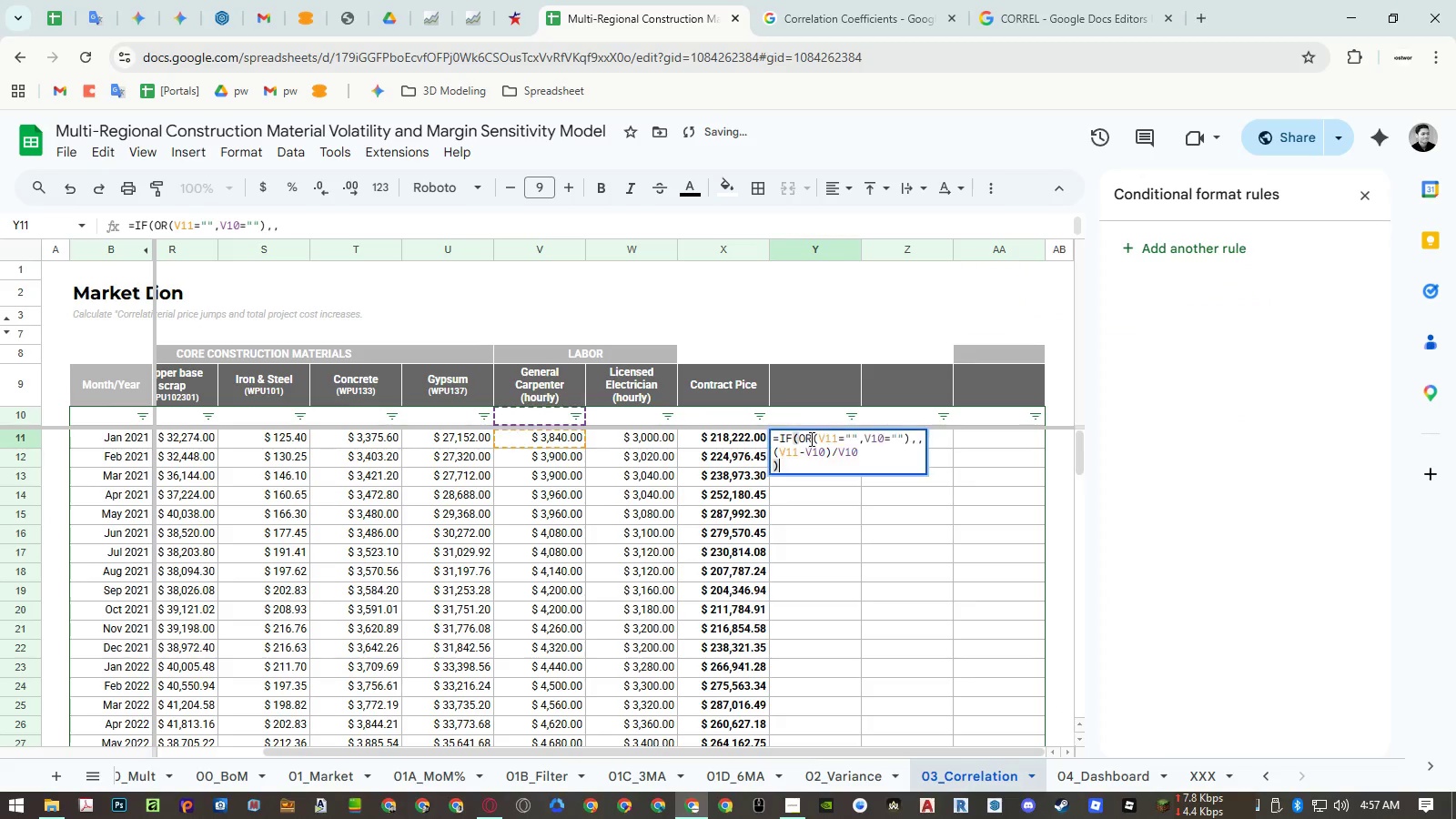 
key(Control+A)
 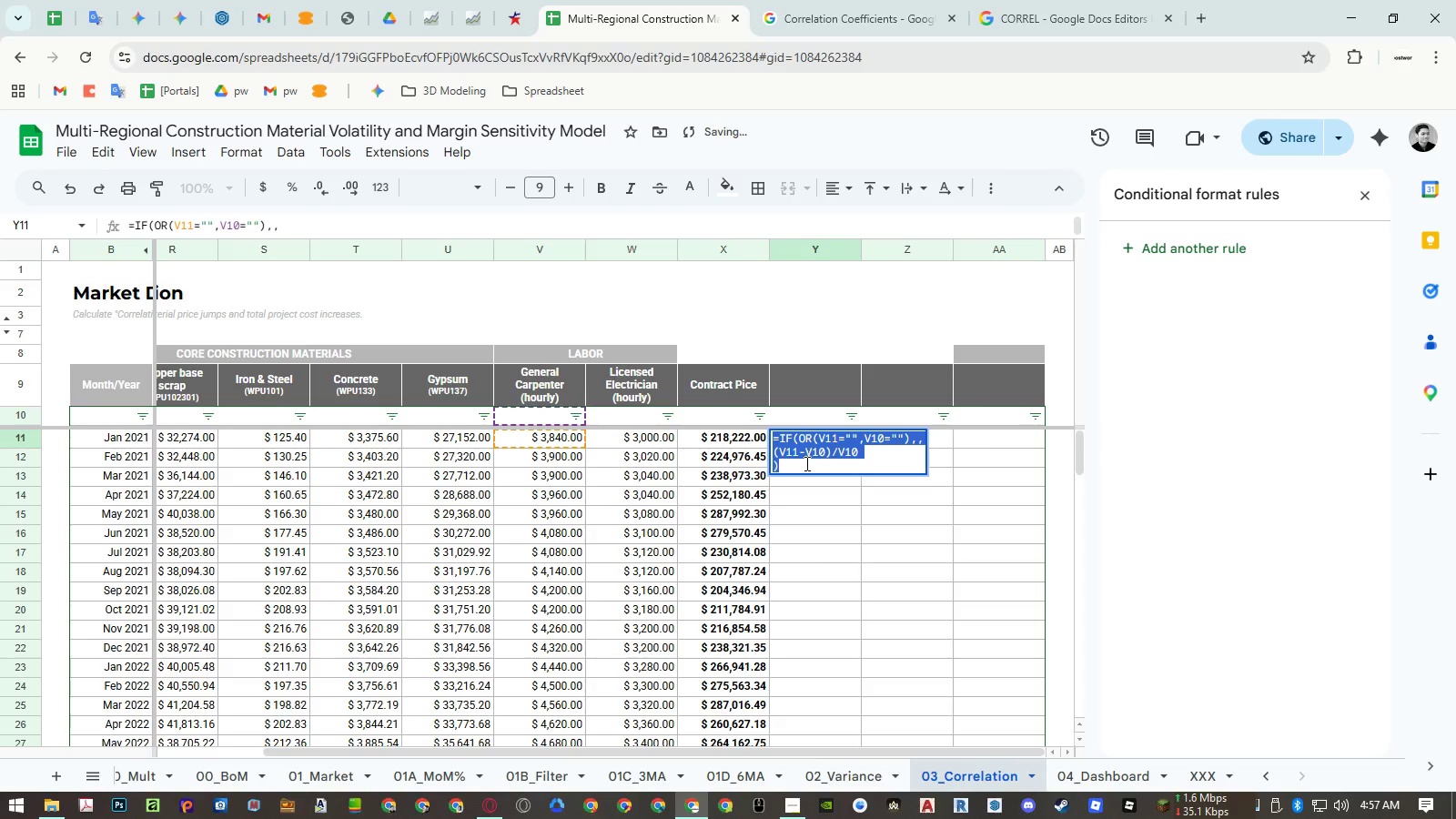 
key(Control+ControlLeft)
 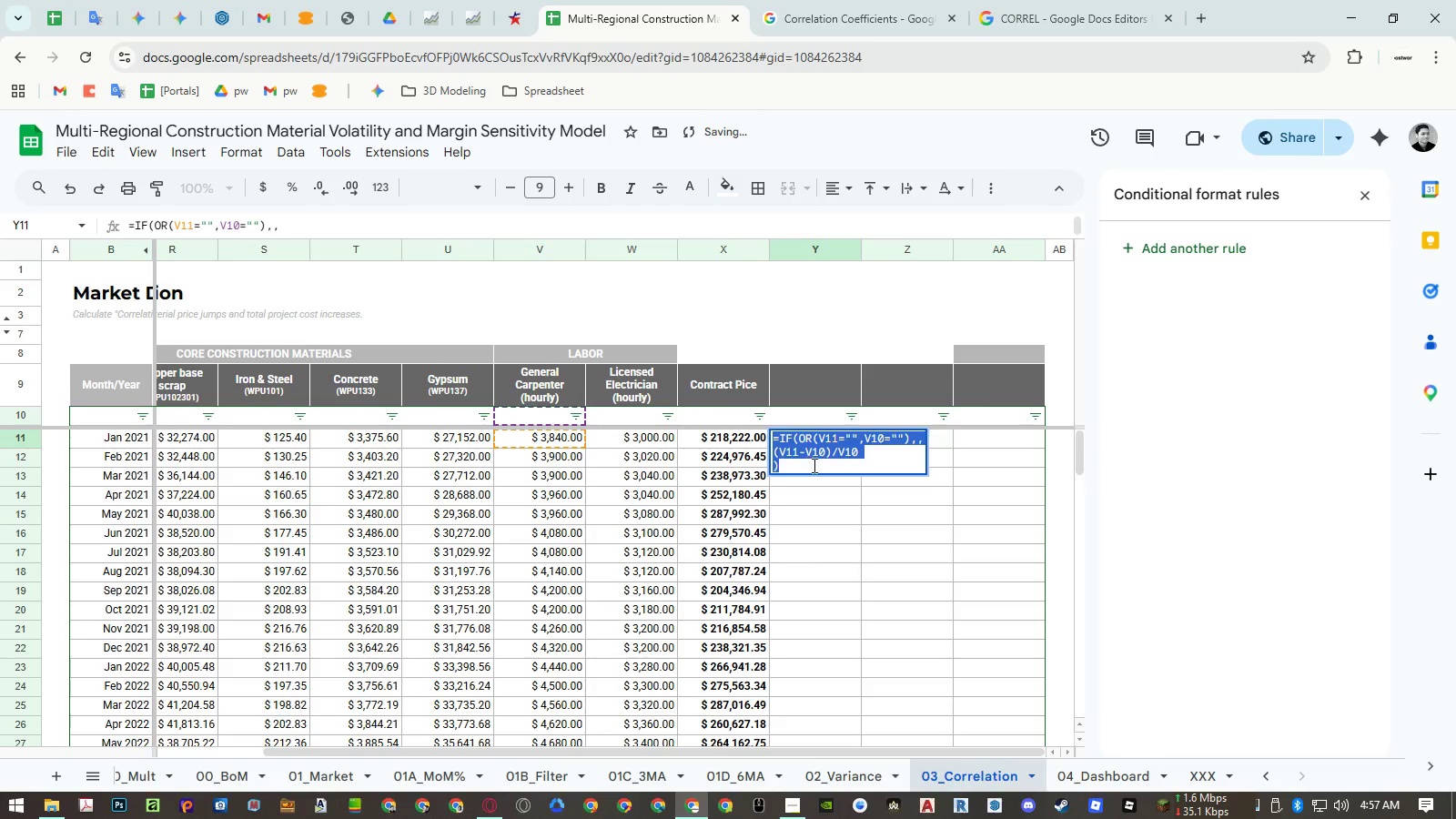 
key(Control+V)
 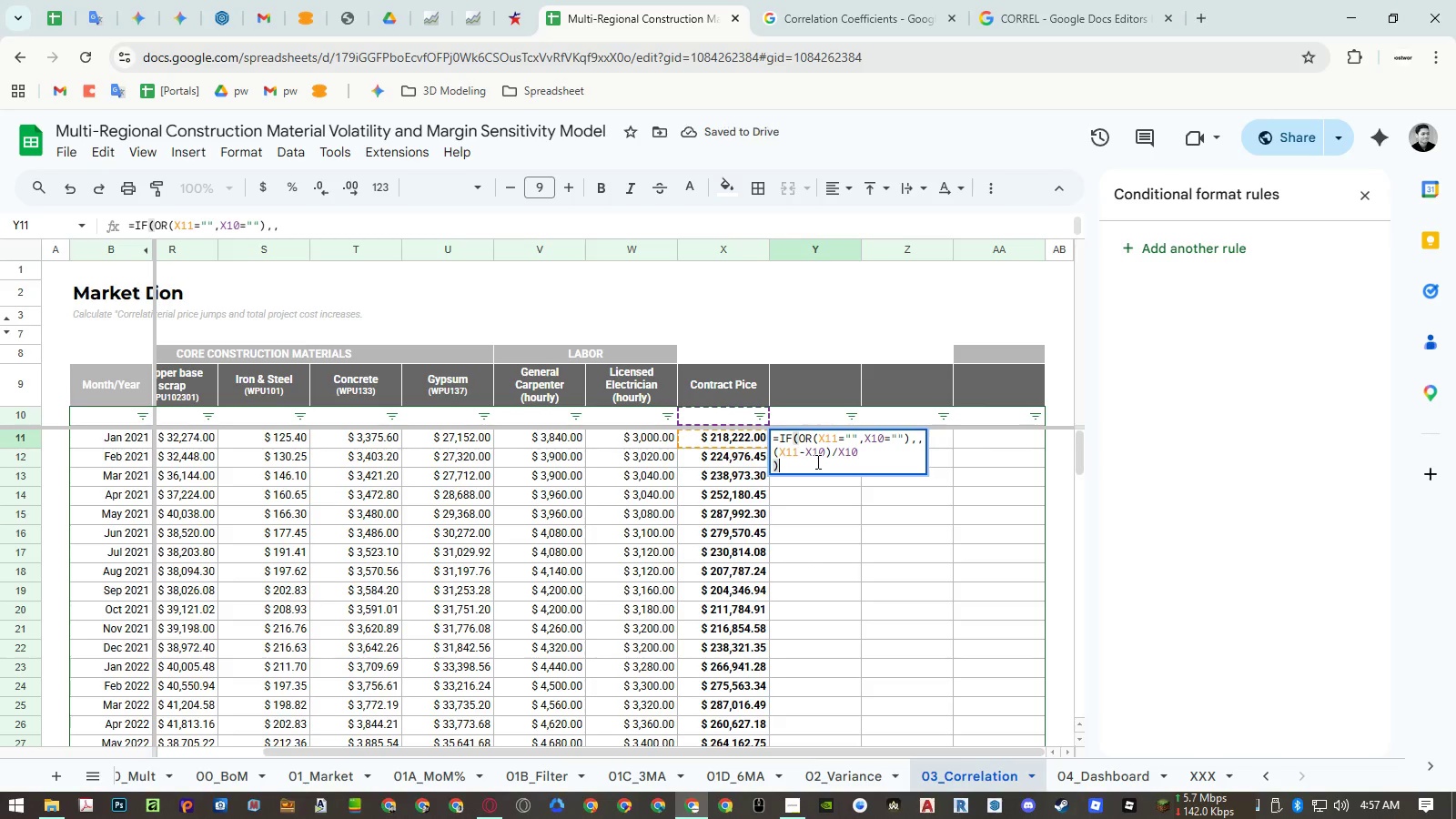 
key(Enter)
 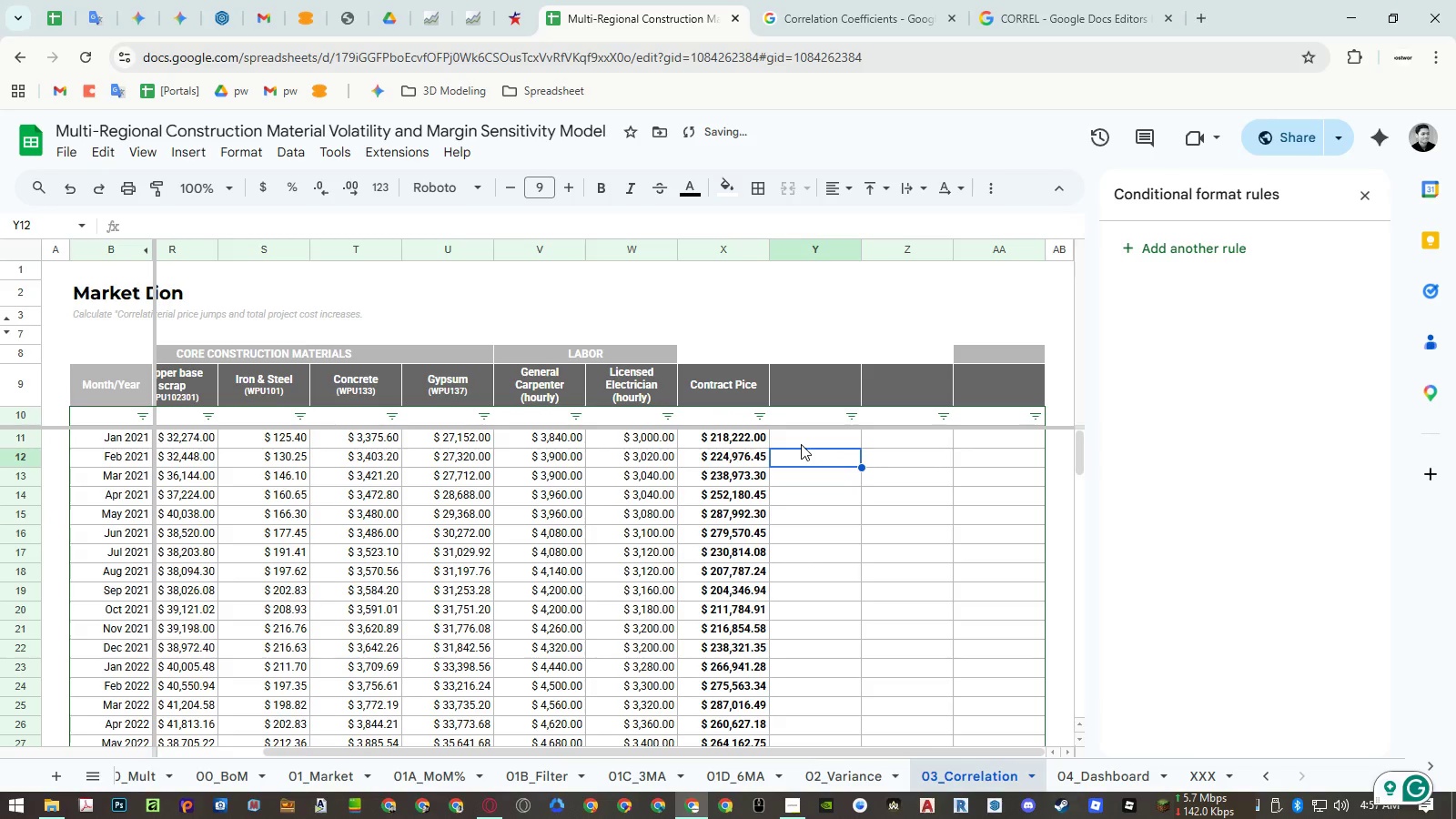 
double_click([801, 444])
 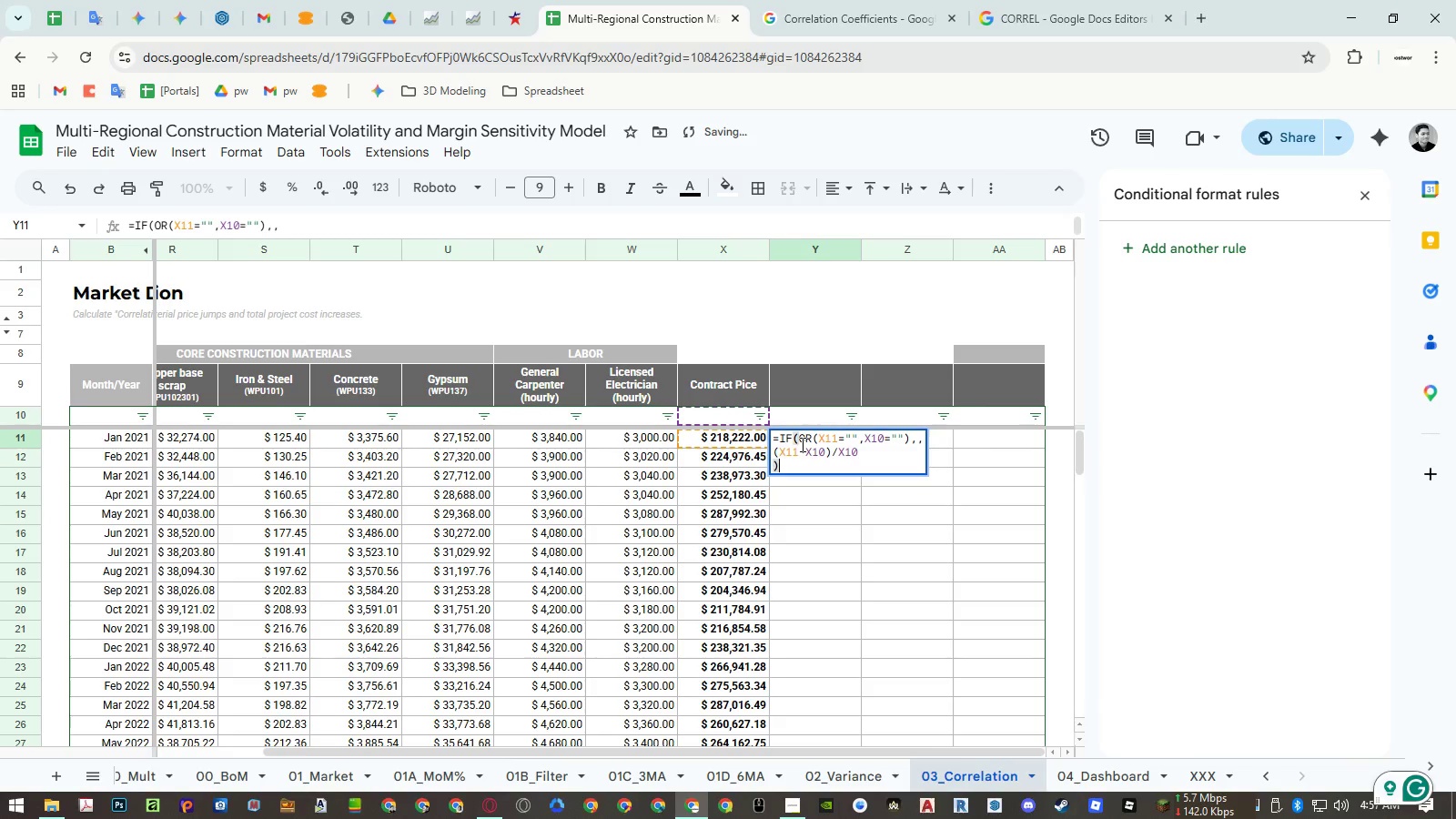 
key(Escape)
 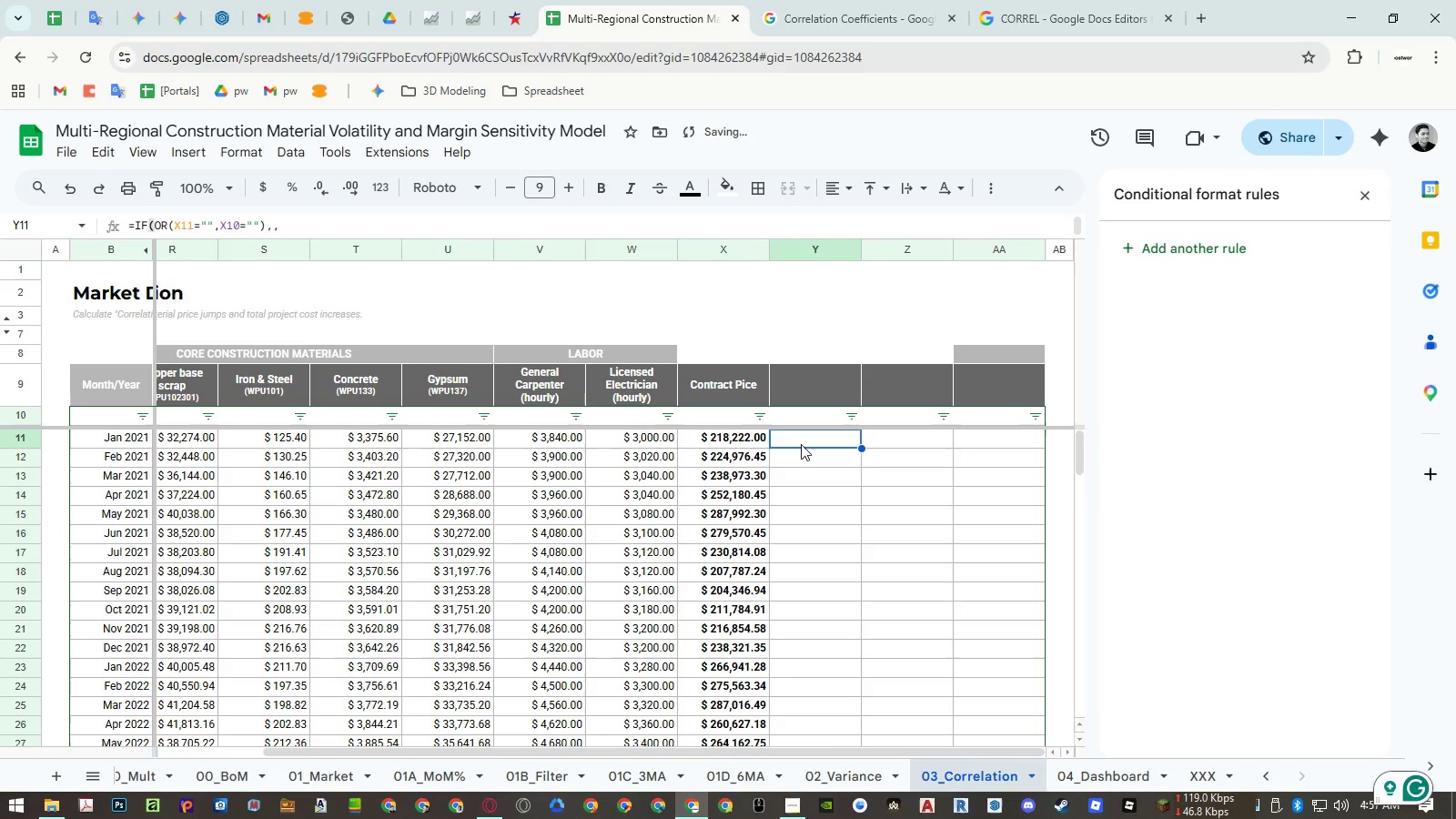 
left_click([801, 444])
 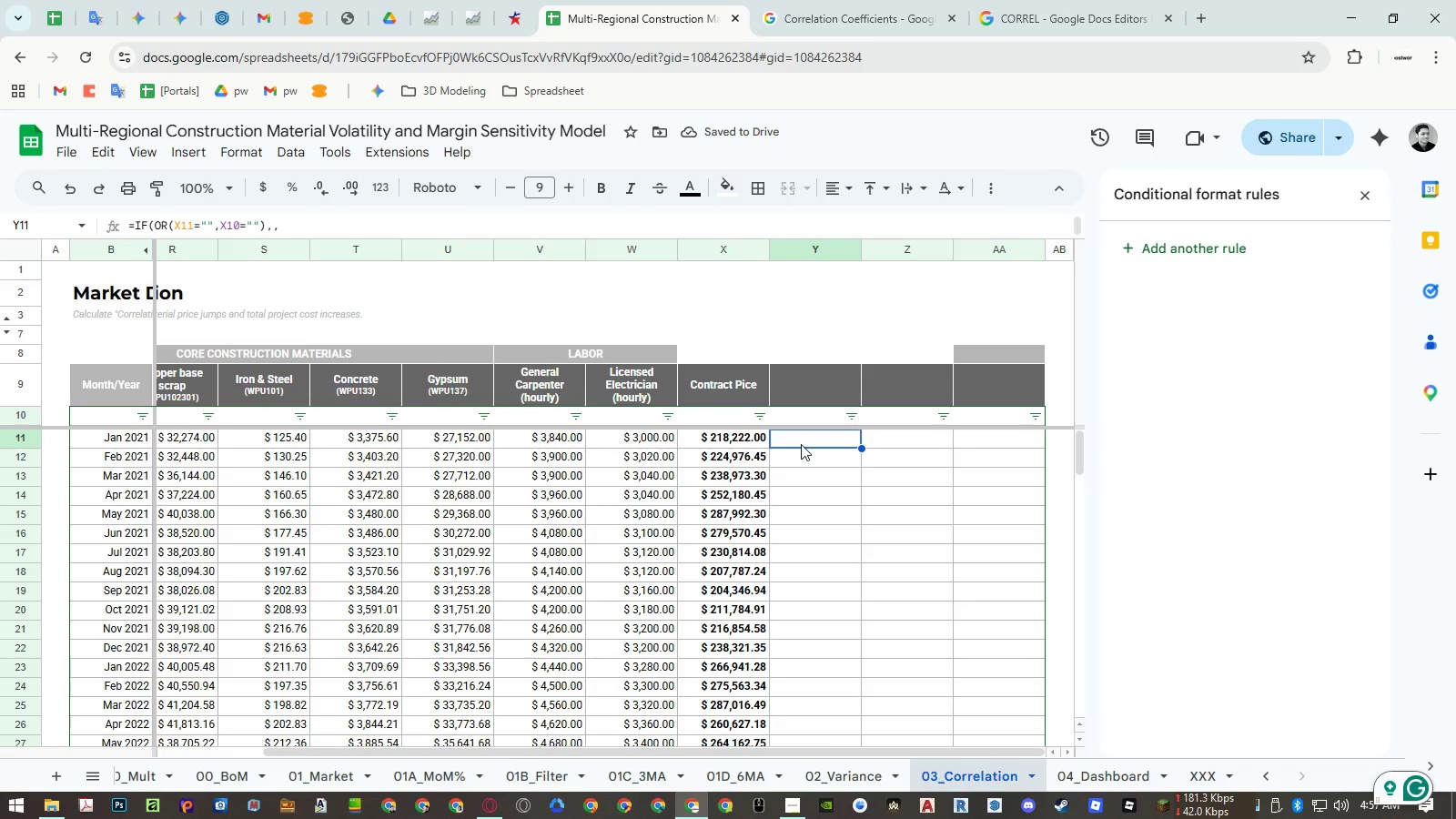 
key(Control+ControlLeft)
 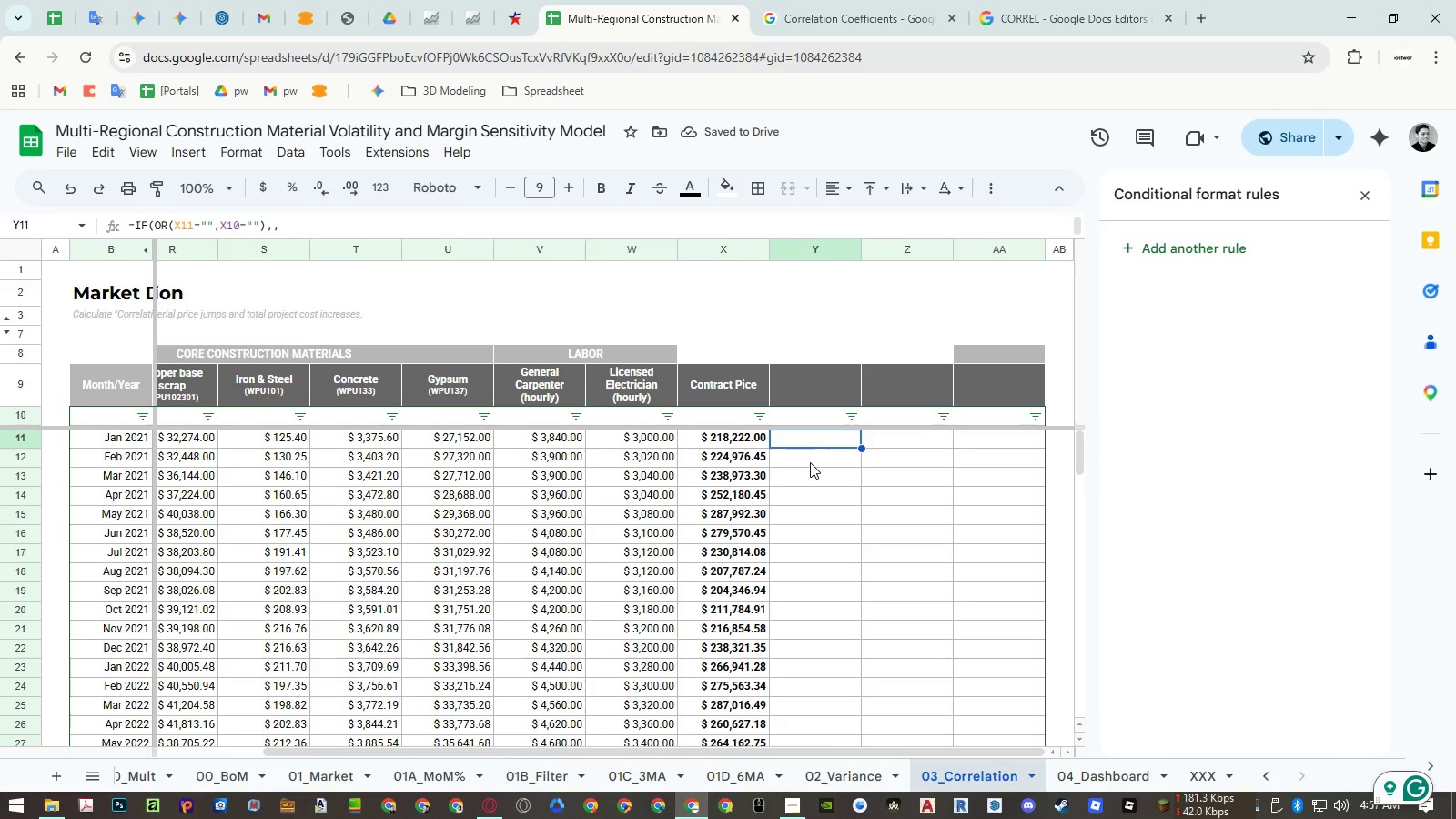 
key(Control+C)
 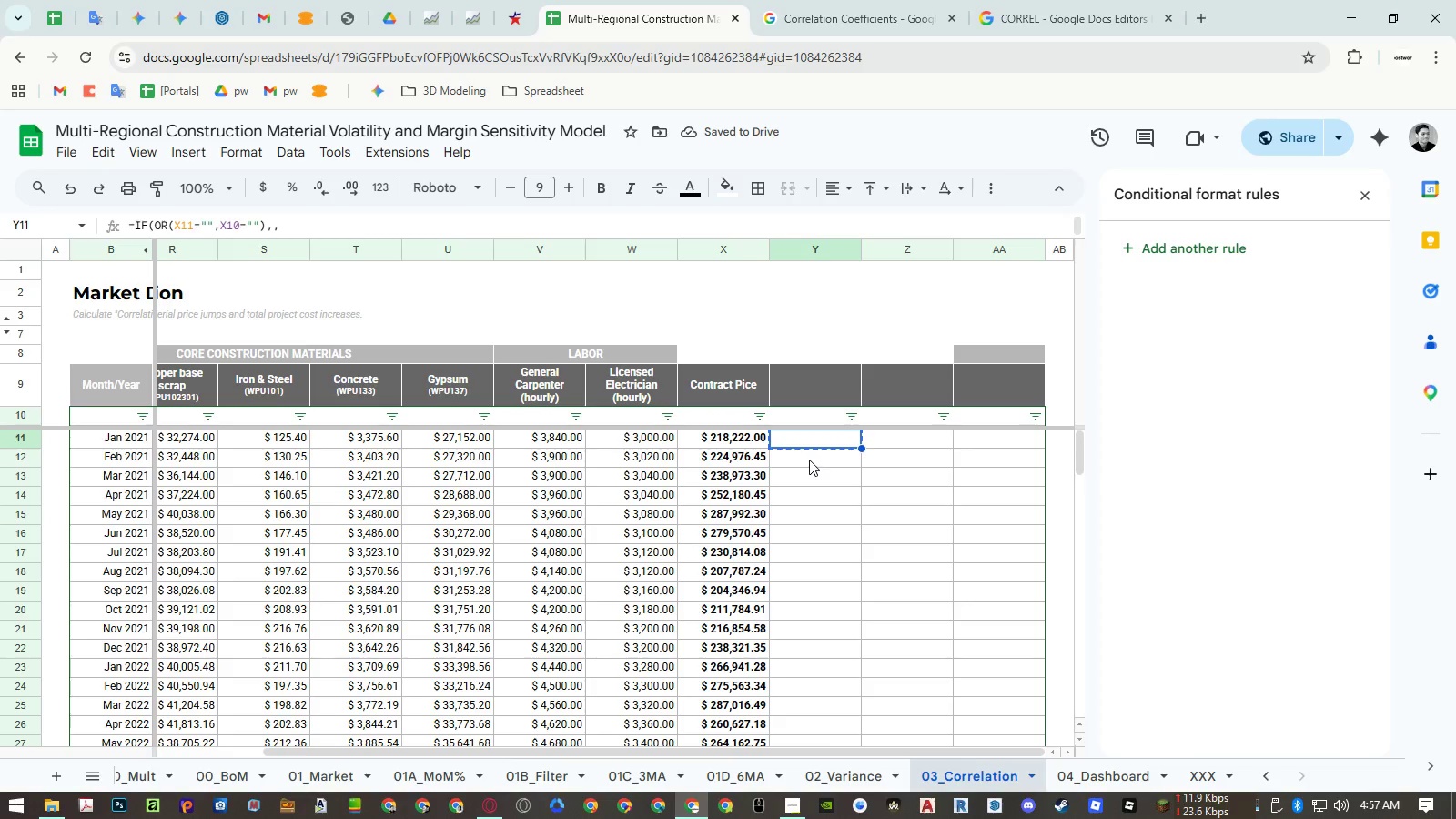 
left_click([809, 458])
 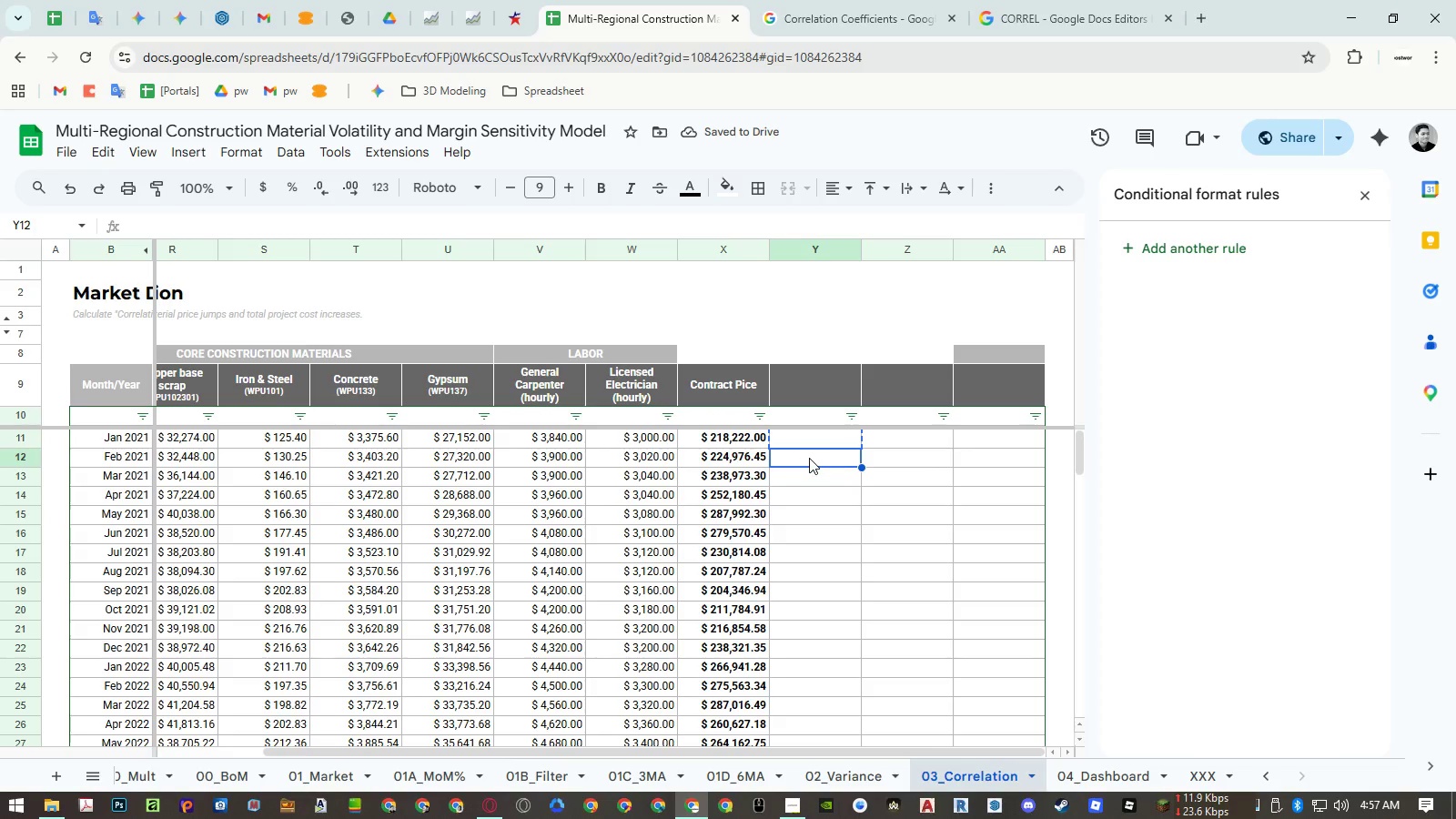 
key(Control+Shift+ArrowDown)
 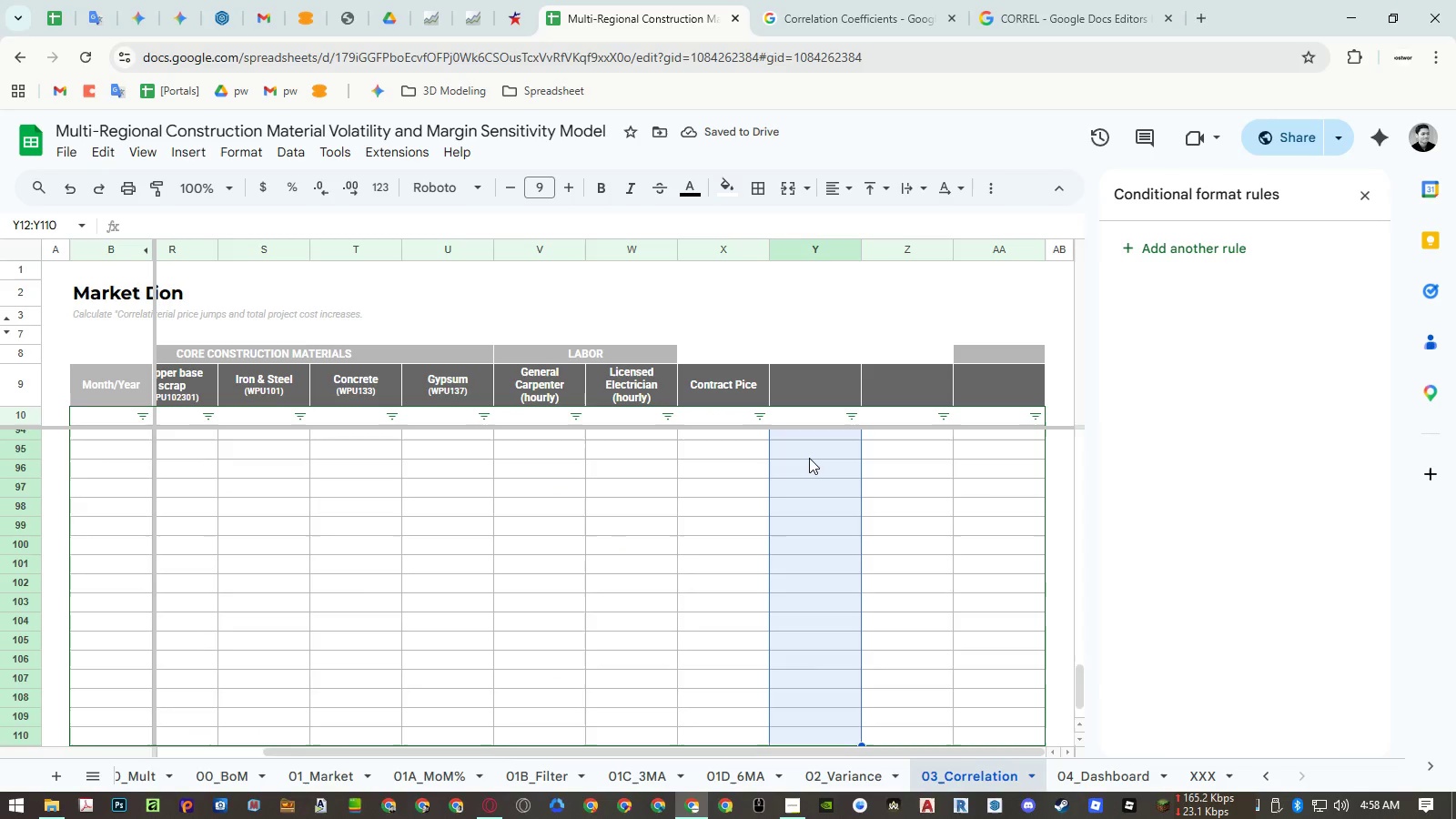 
key(Control+Shift+ArrowDown)
 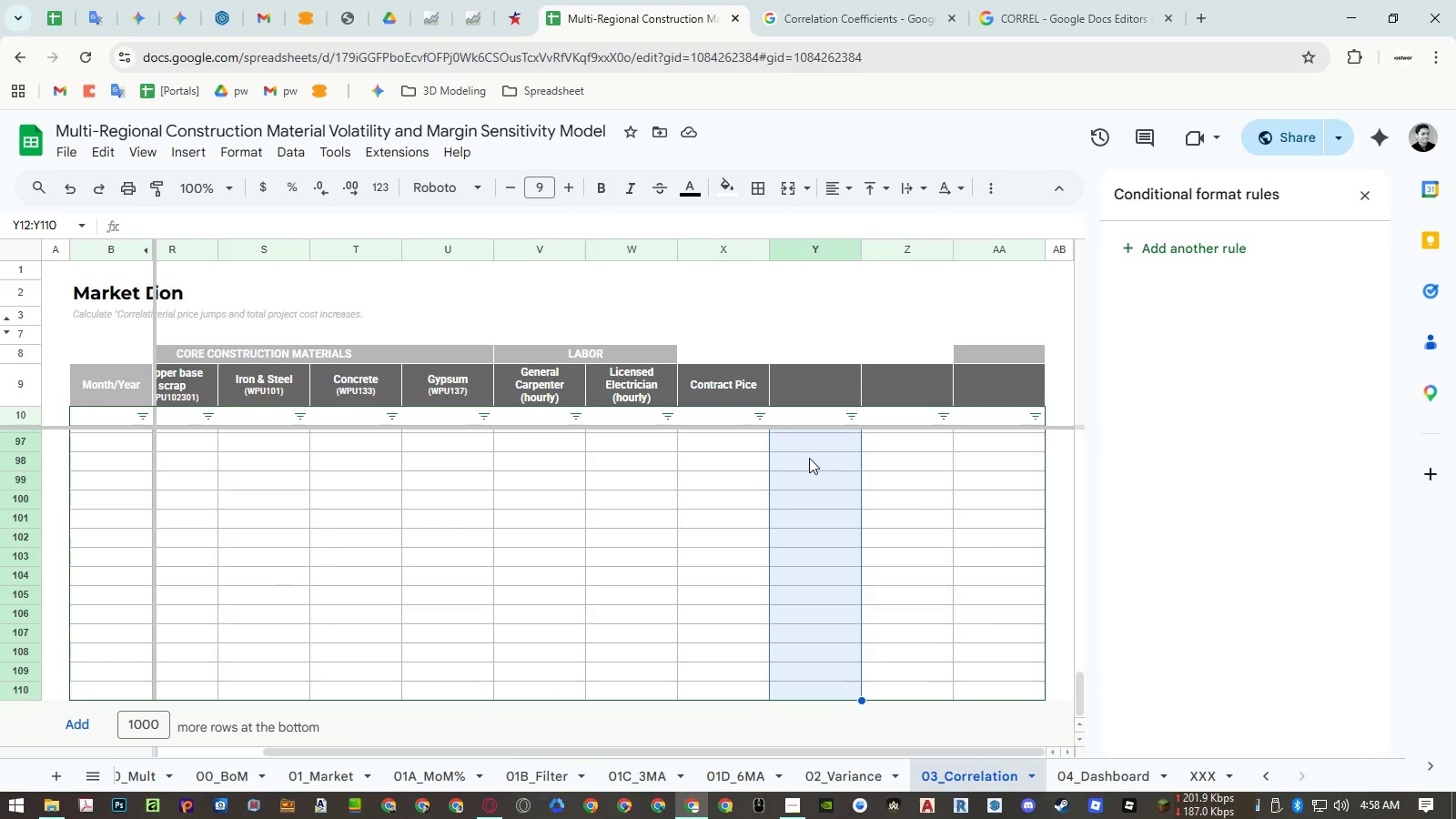 
right_click([809, 458])
 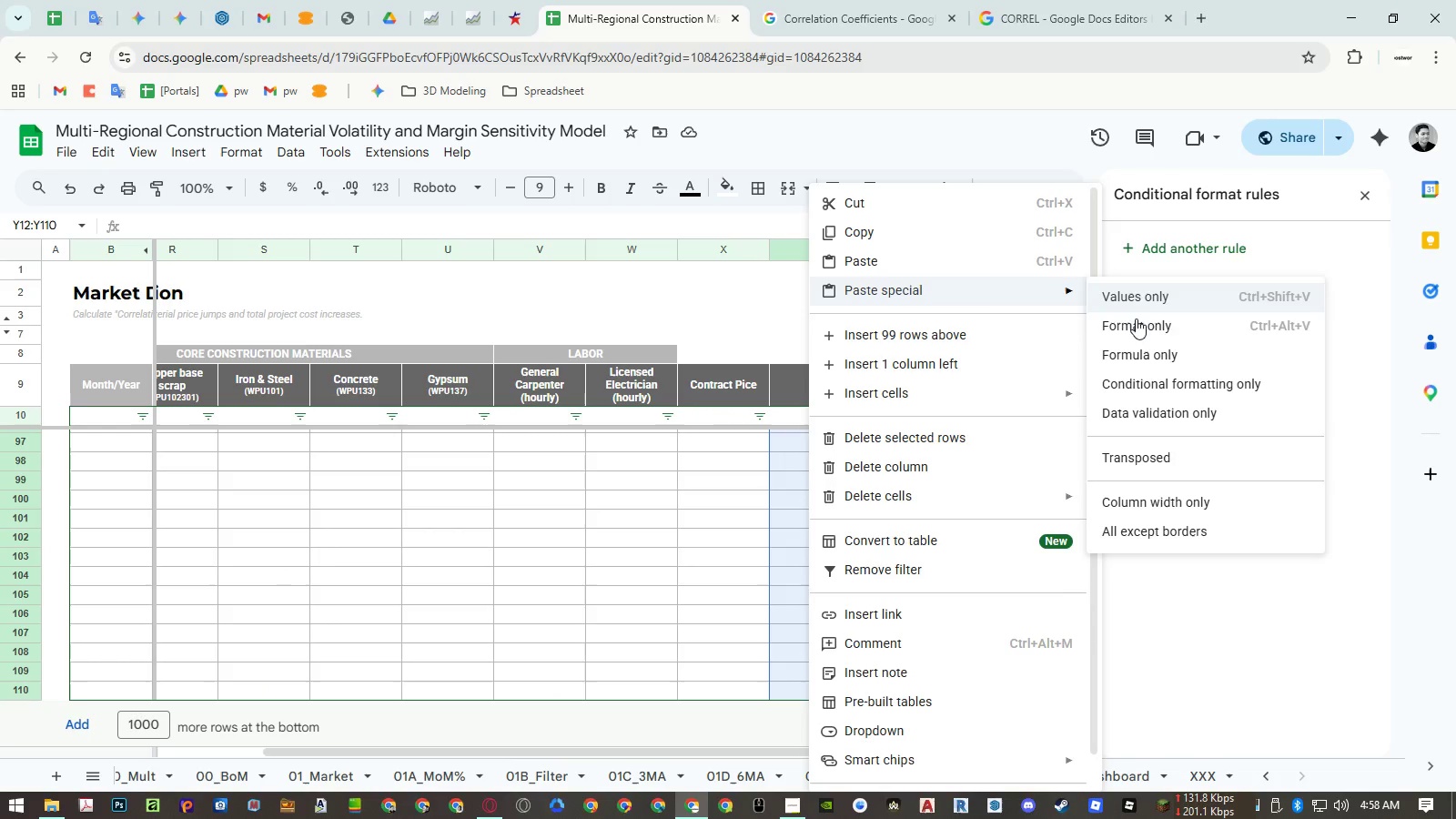 
left_click([1167, 350])
 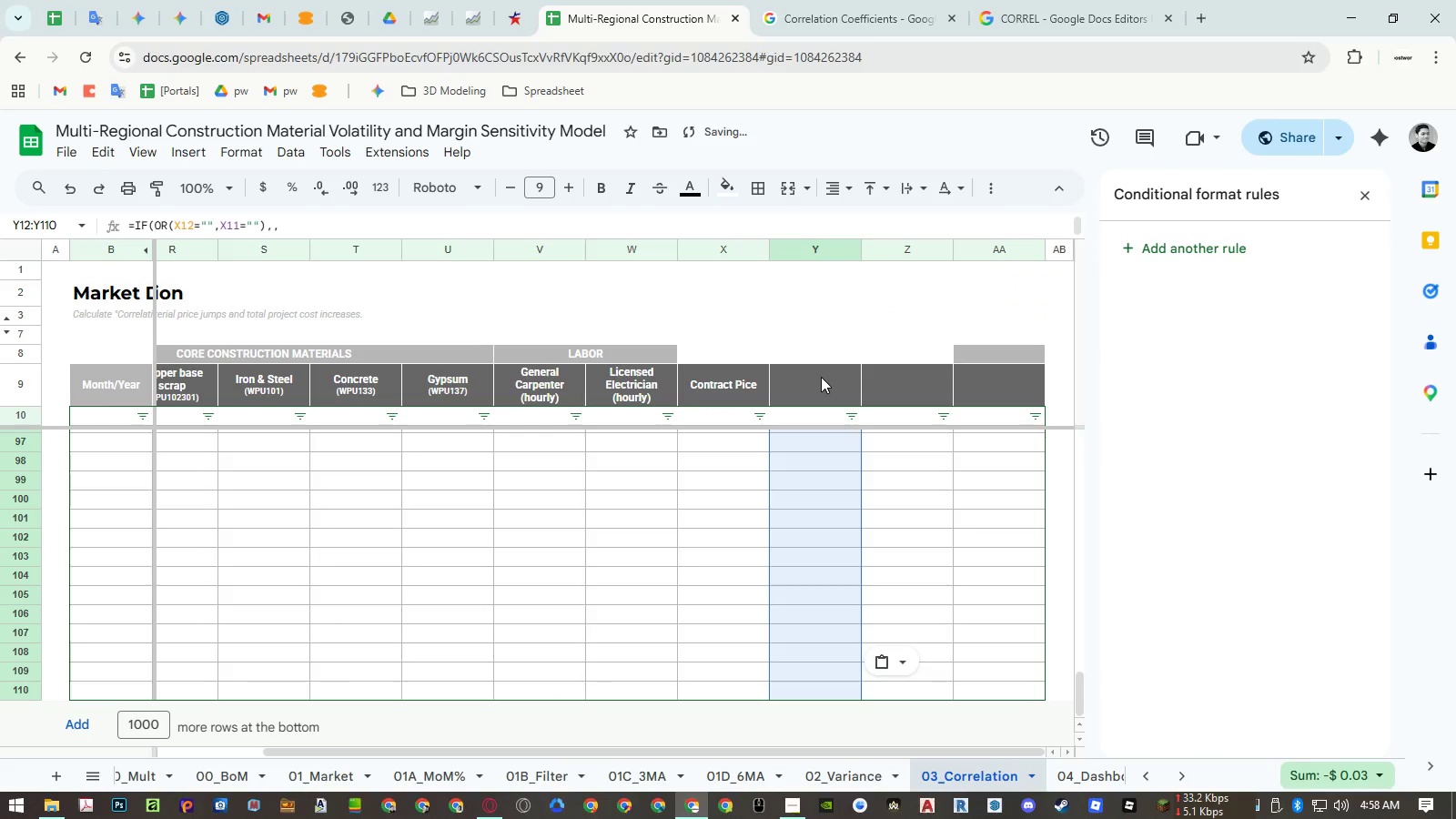 
left_click([820, 377])
 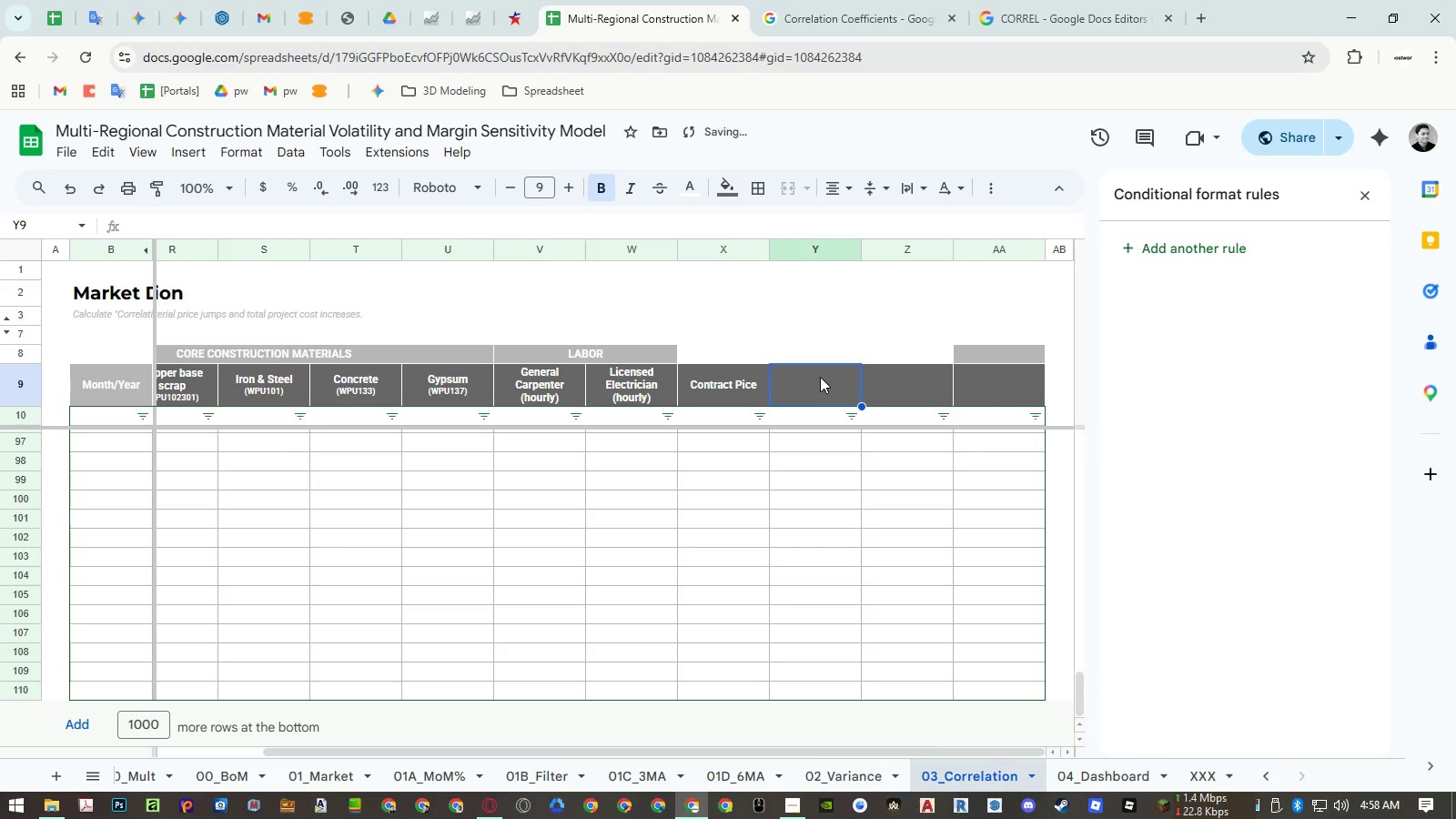 
key(ArrowDown)
 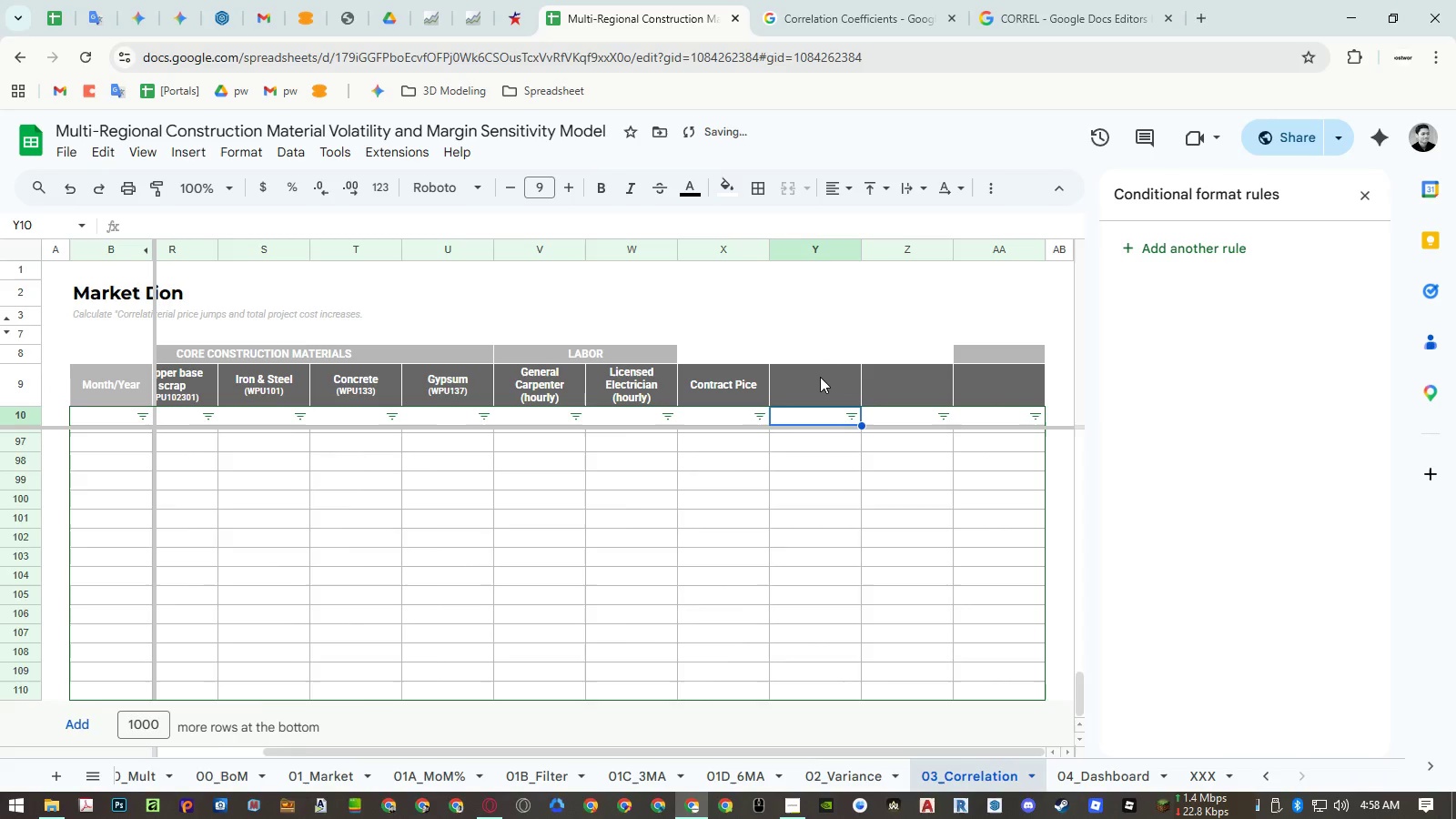 
key(ArrowDown)
 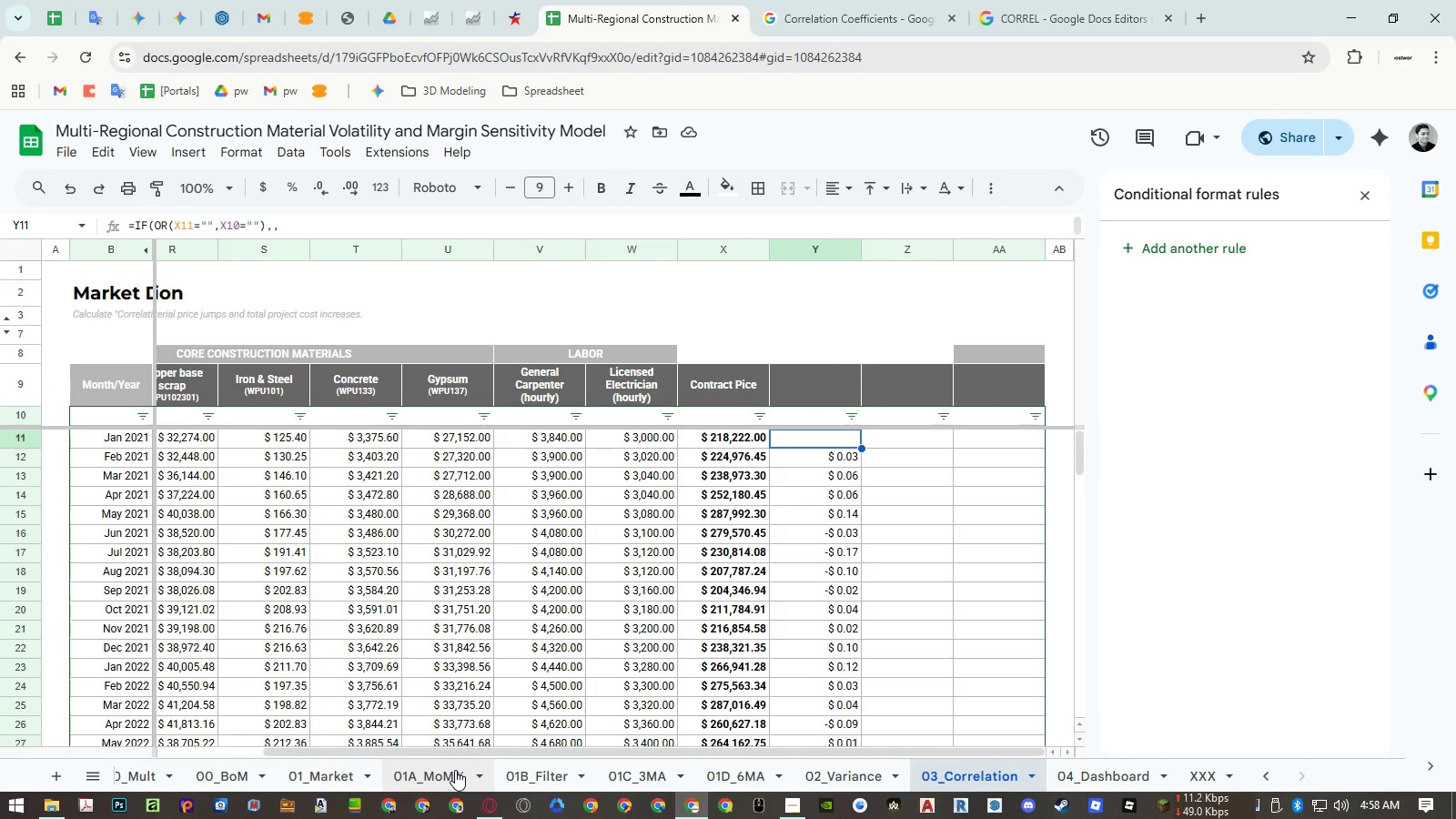 
wait(5.72)
 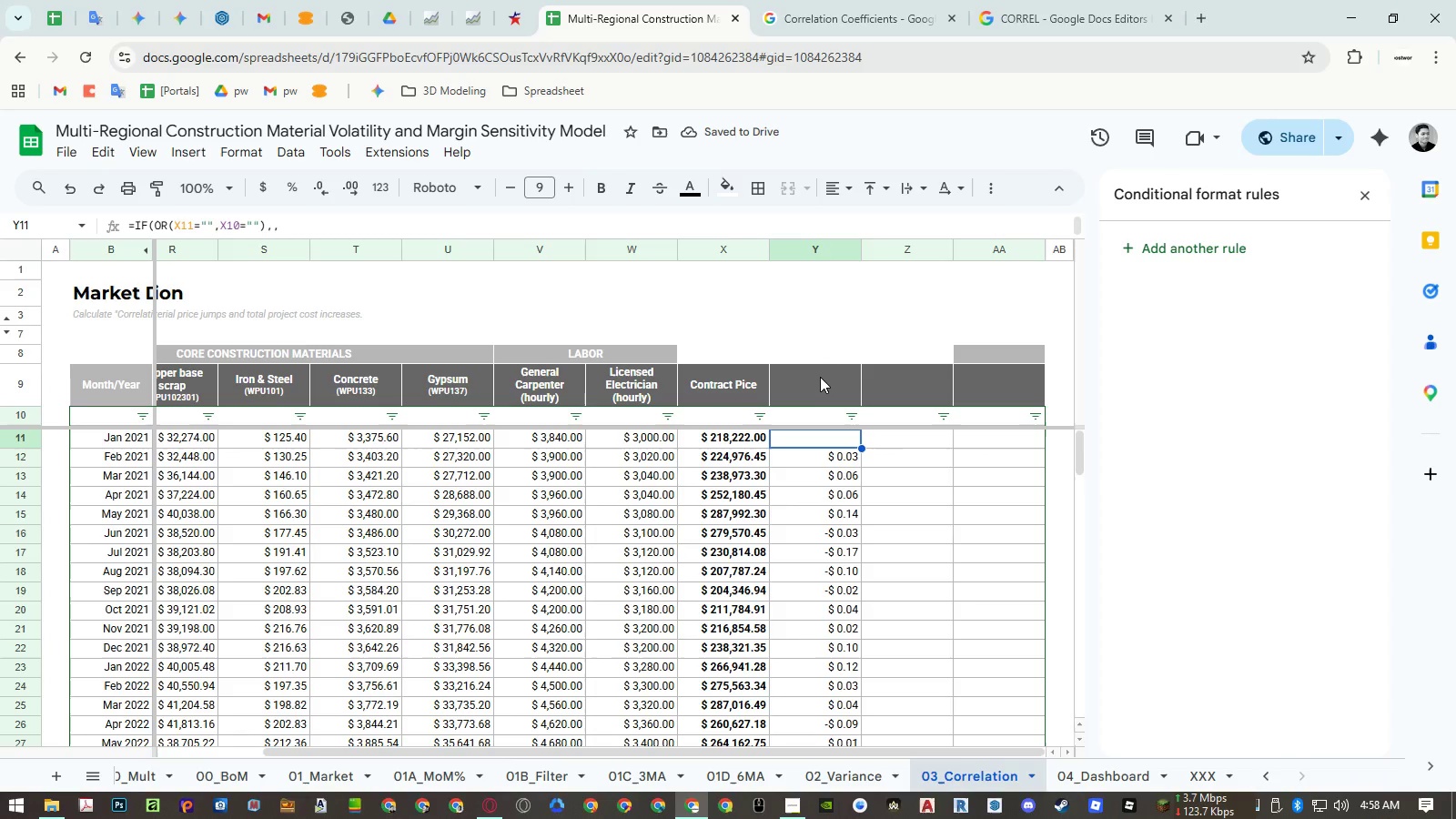 
left_click([456, 770])
 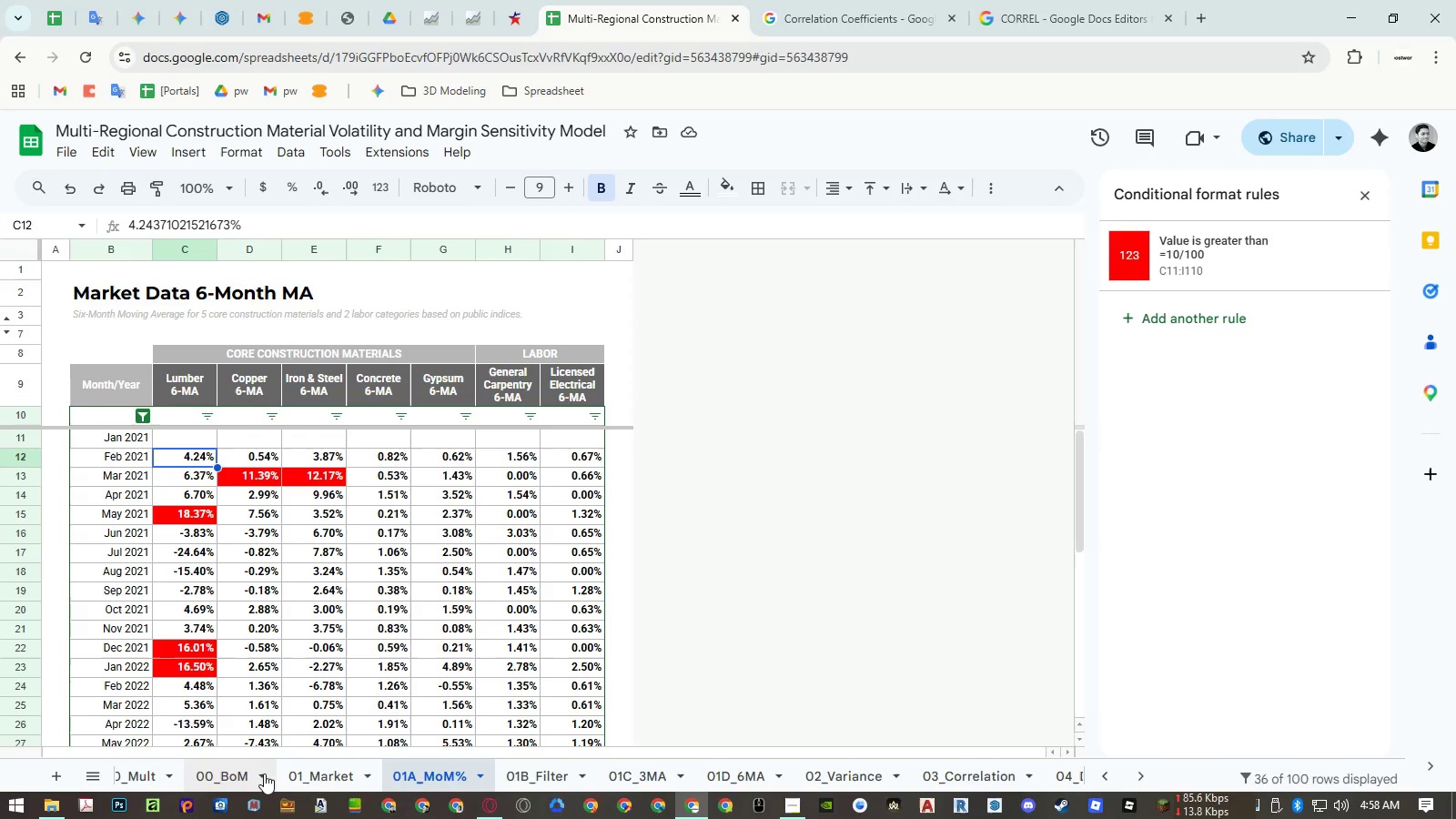 
left_click([312, 776])
 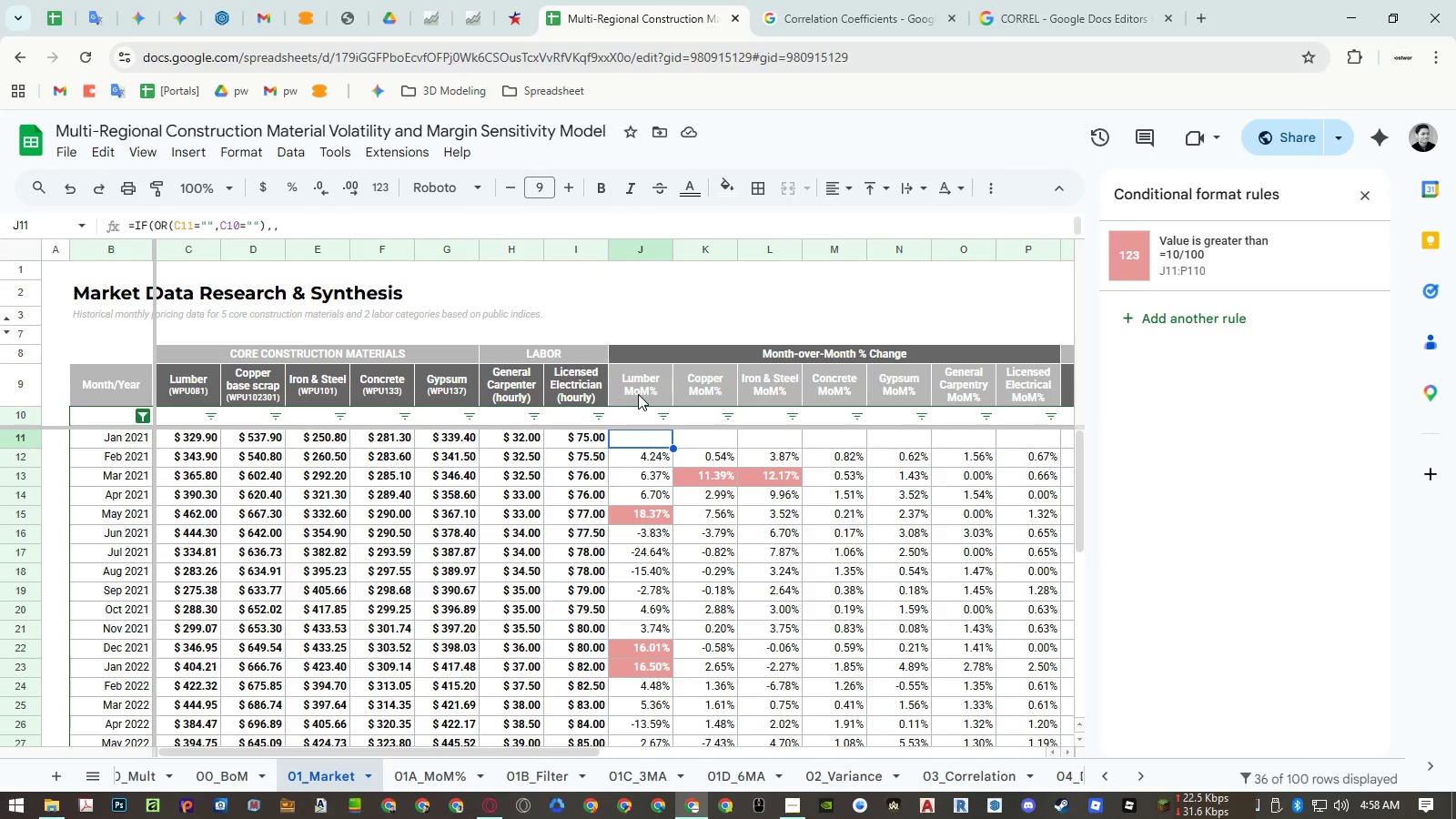 
wait(7.0)
 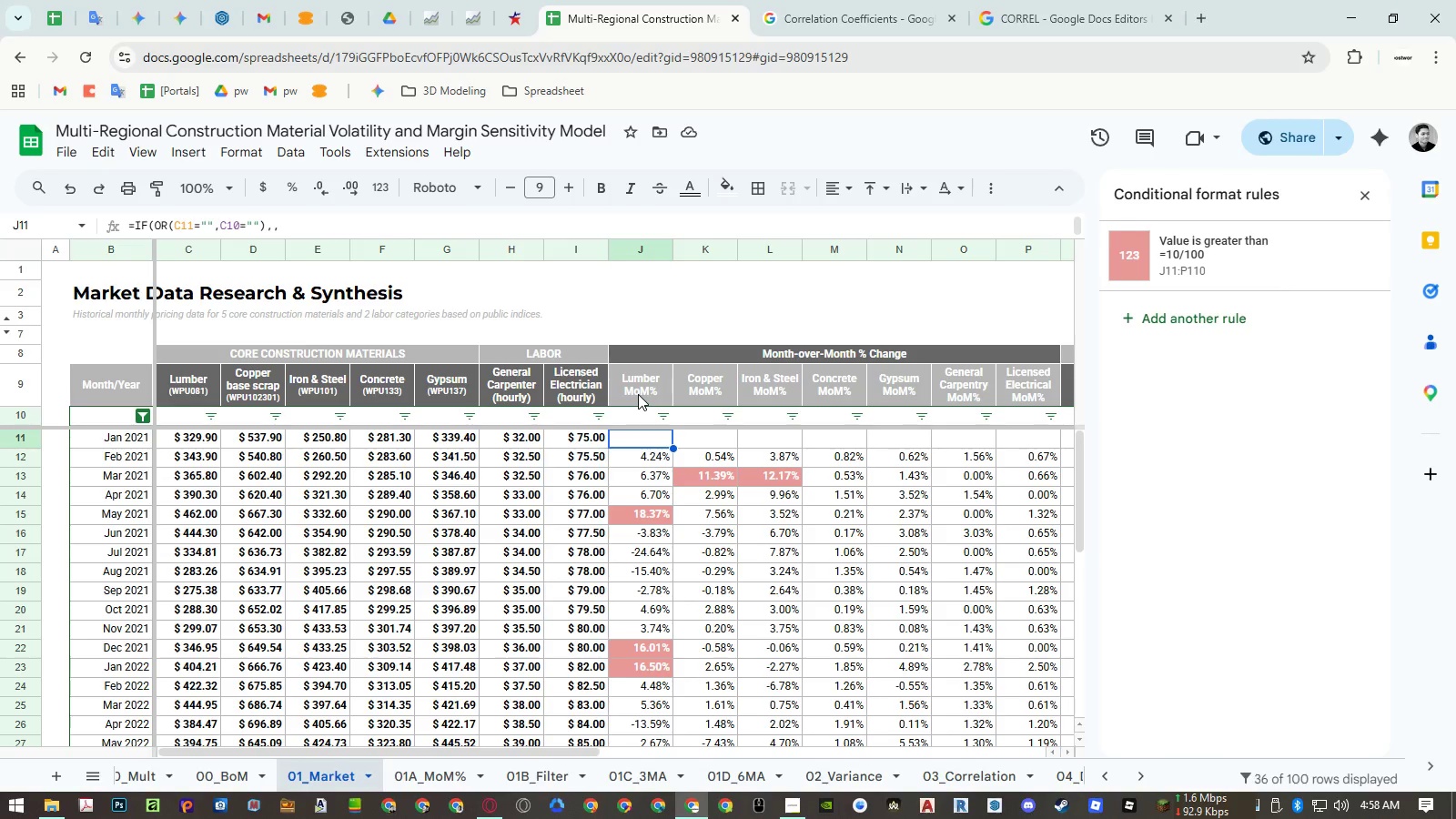 
left_click([651, 353])
 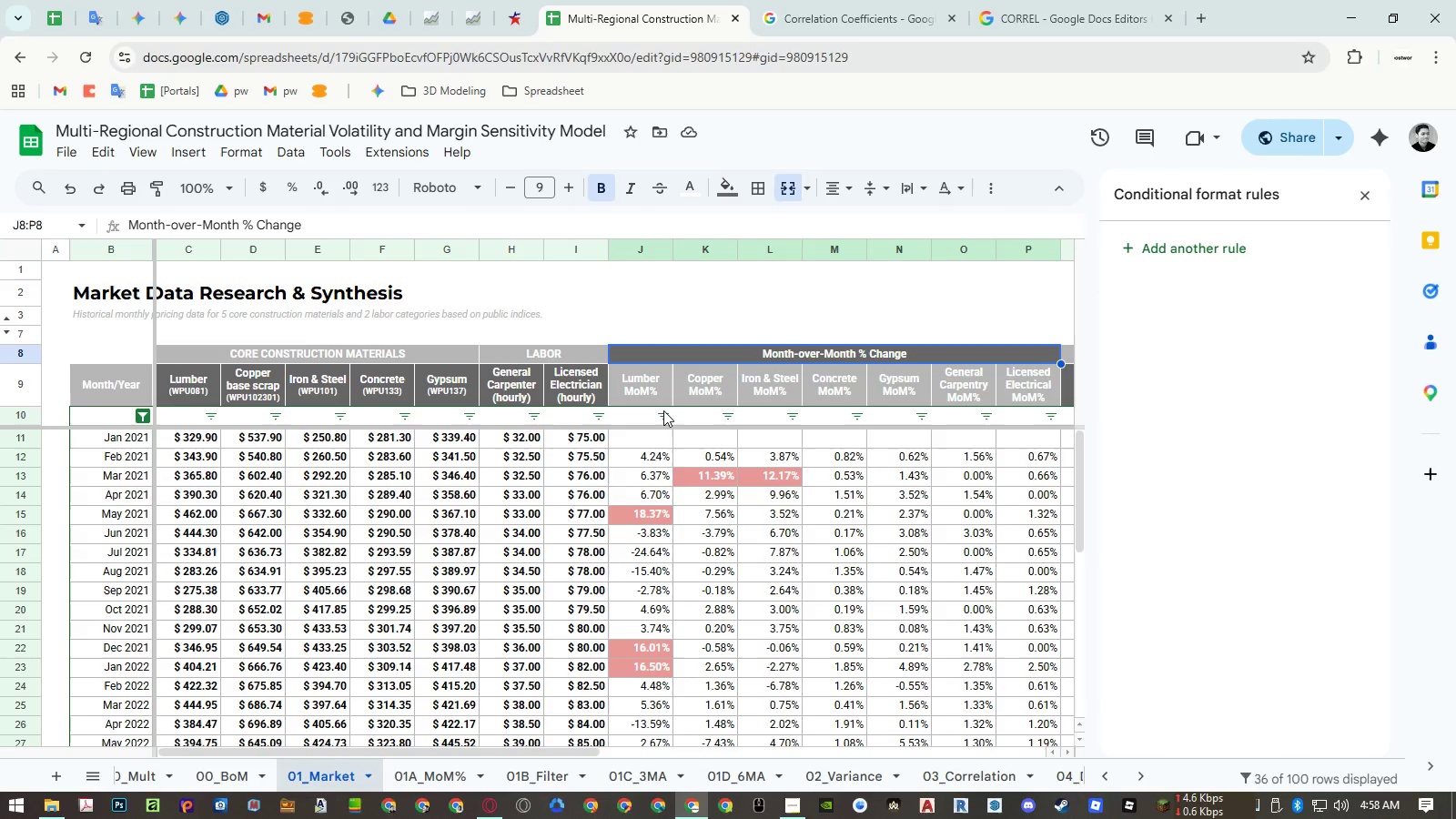 
key(Control+ControlLeft)
 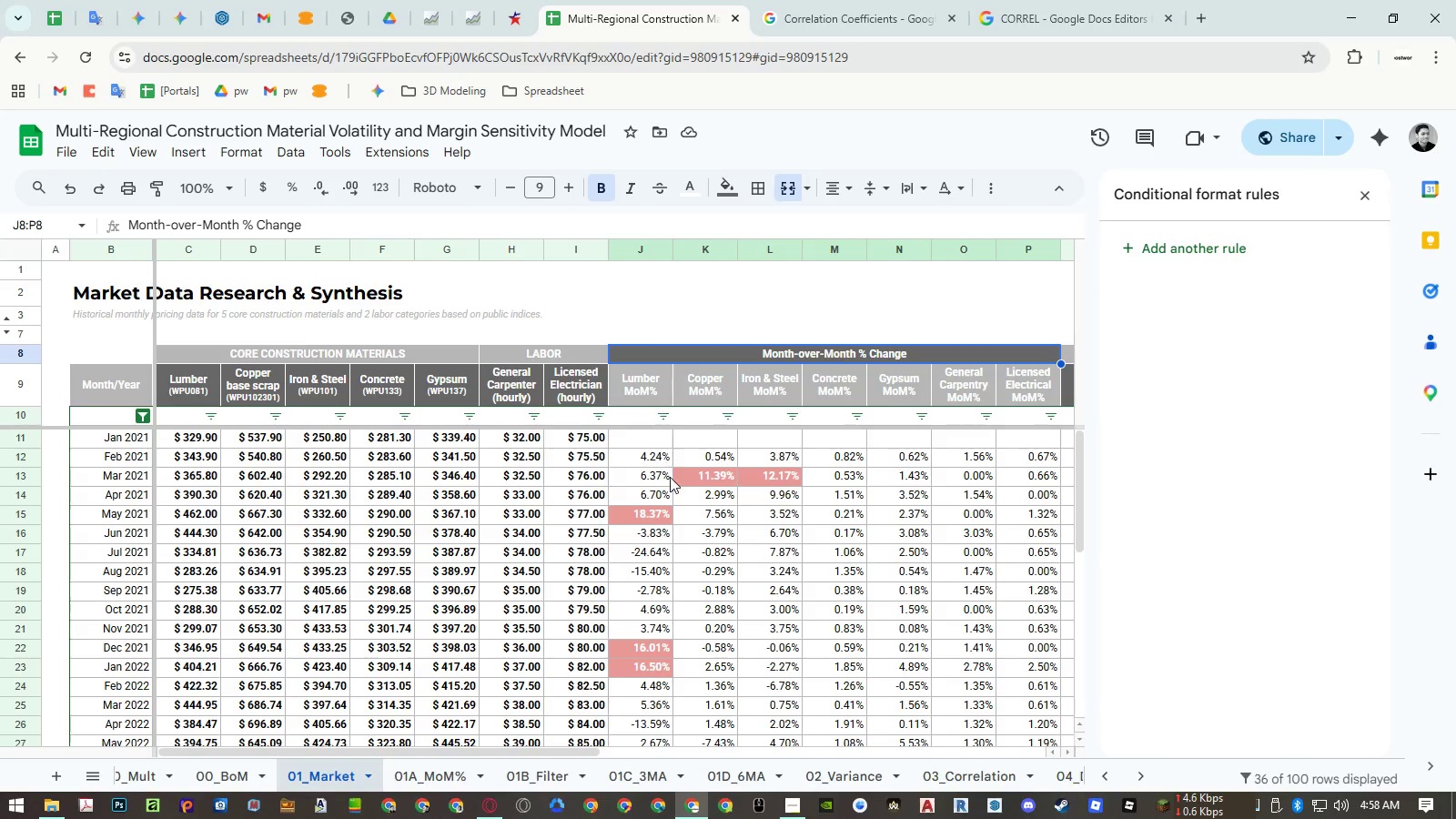 
key(Control+C)
 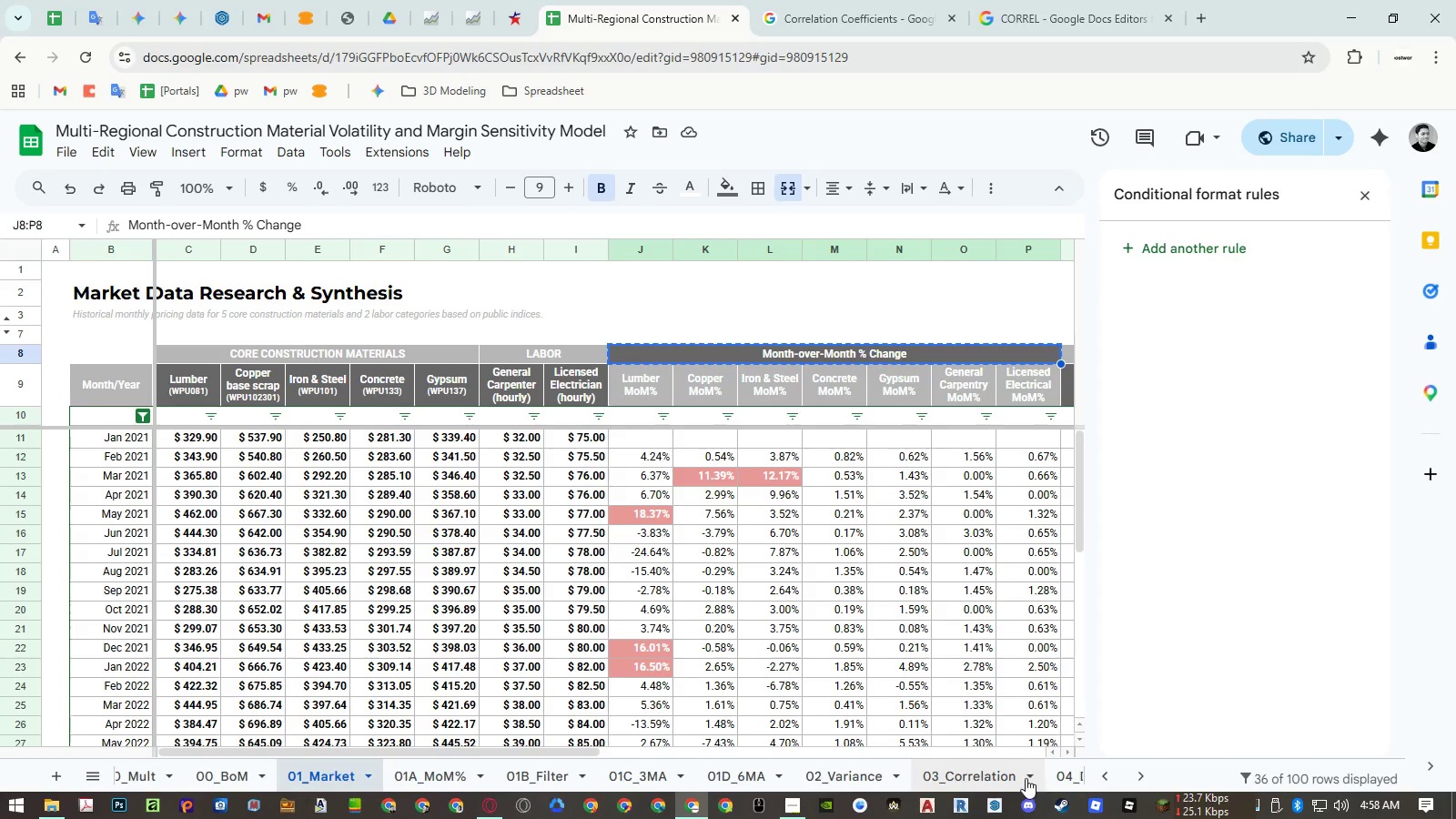 
left_click([1016, 776])
 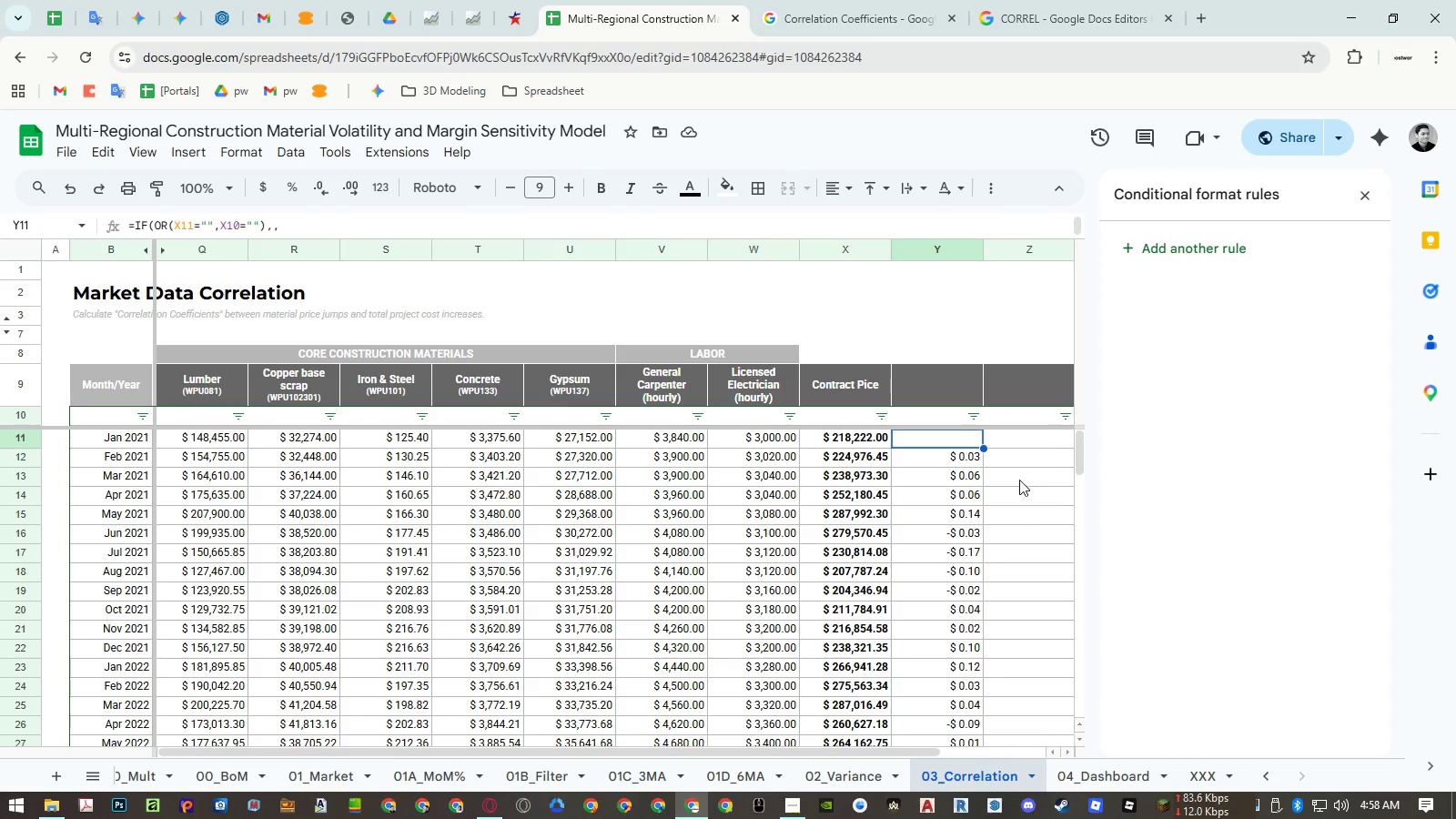 
left_click([943, 388])
 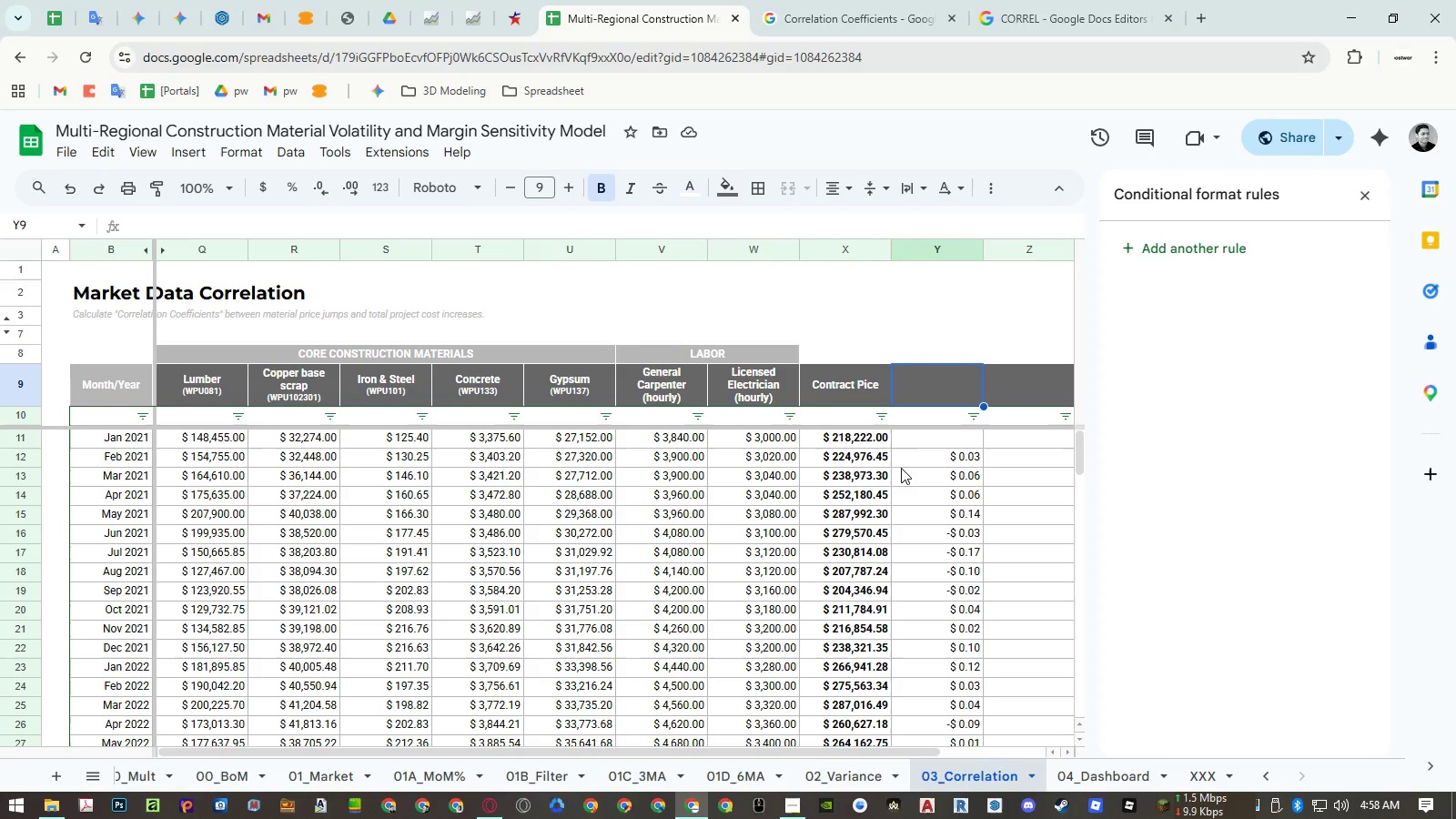 
key(Control+ControlLeft)
 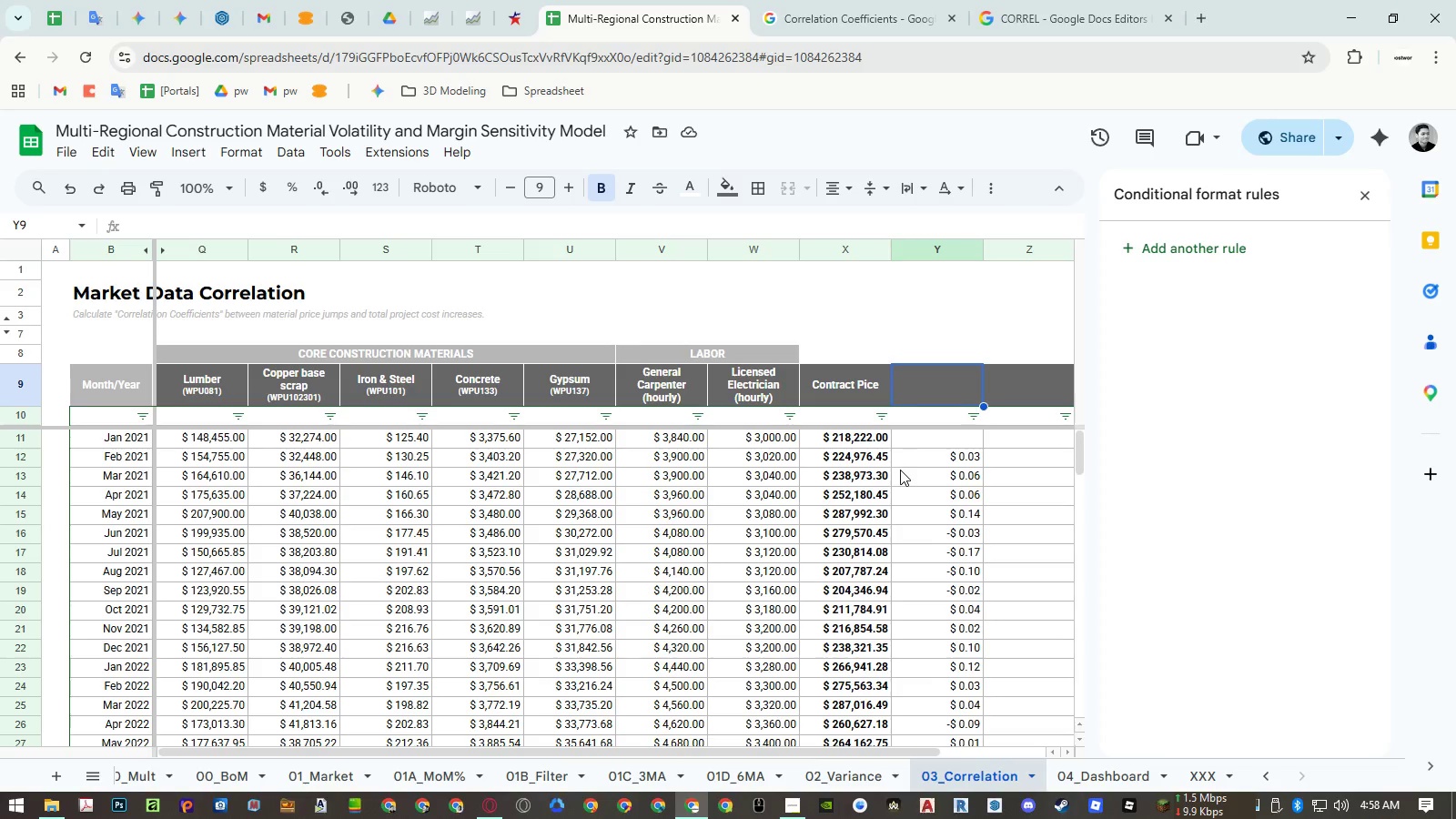 
key(Control+Shift+ShiftLeft)
 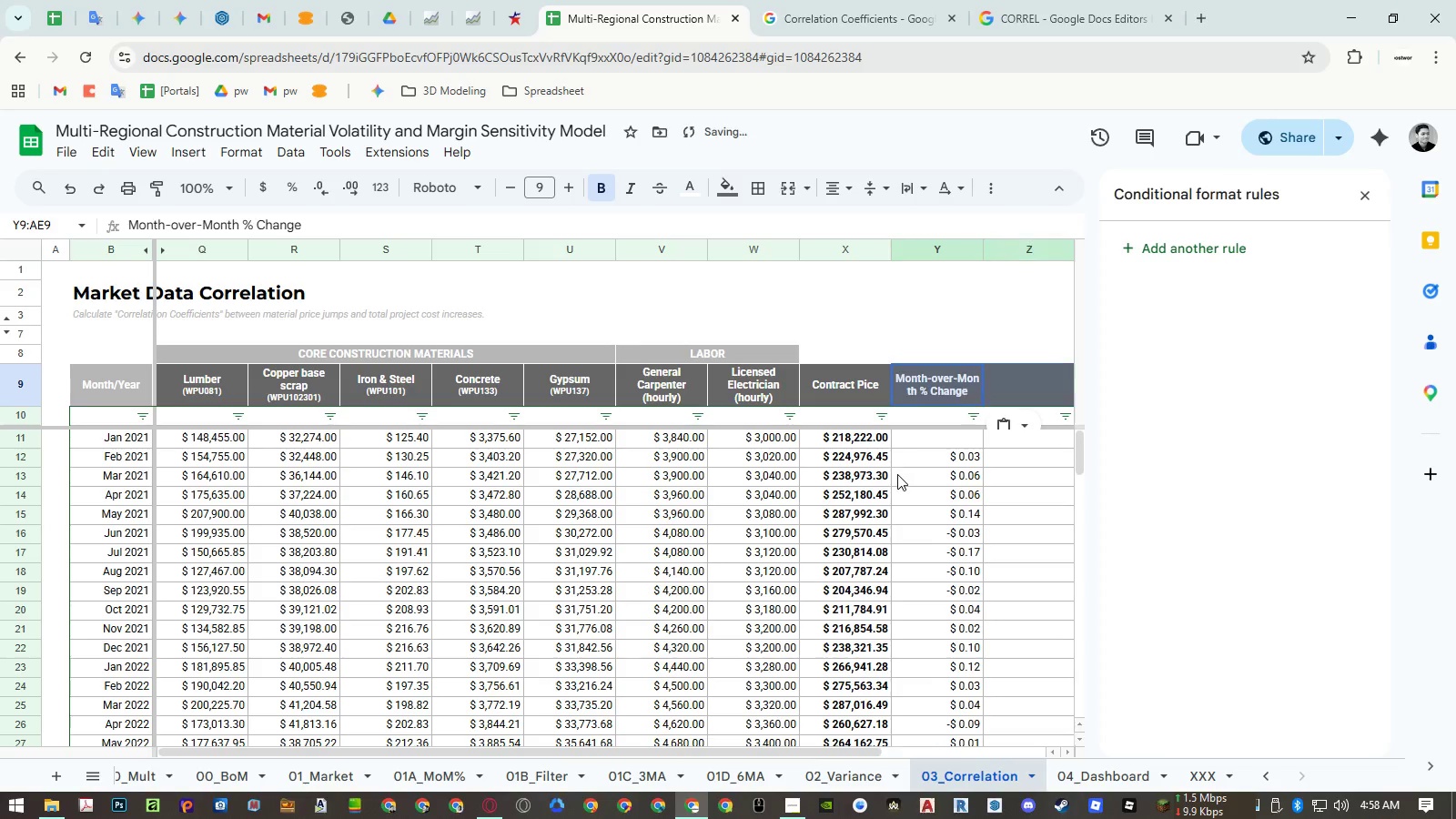 
key(Control+Shift+V)
 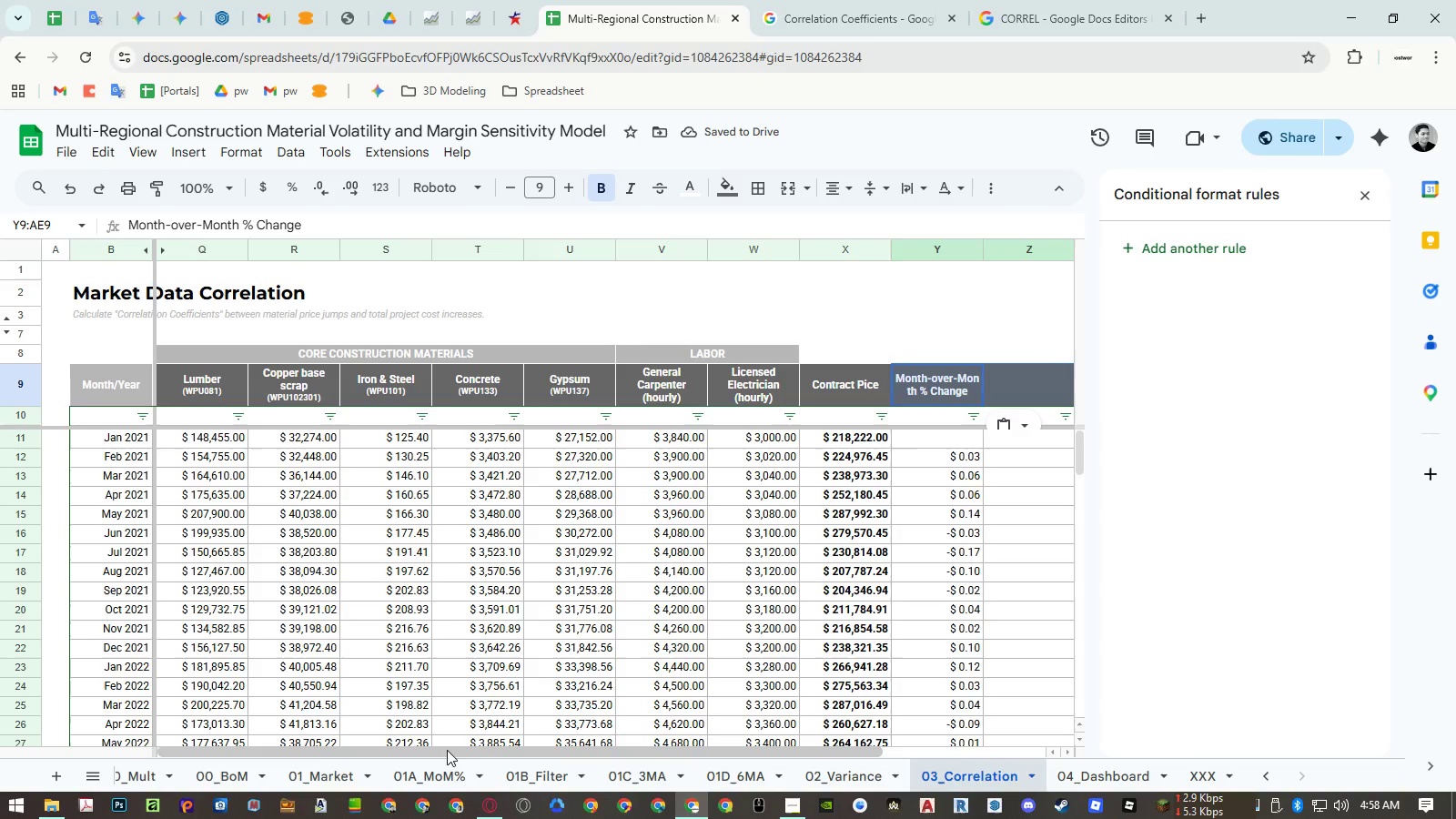 
left_click([329, 782])
 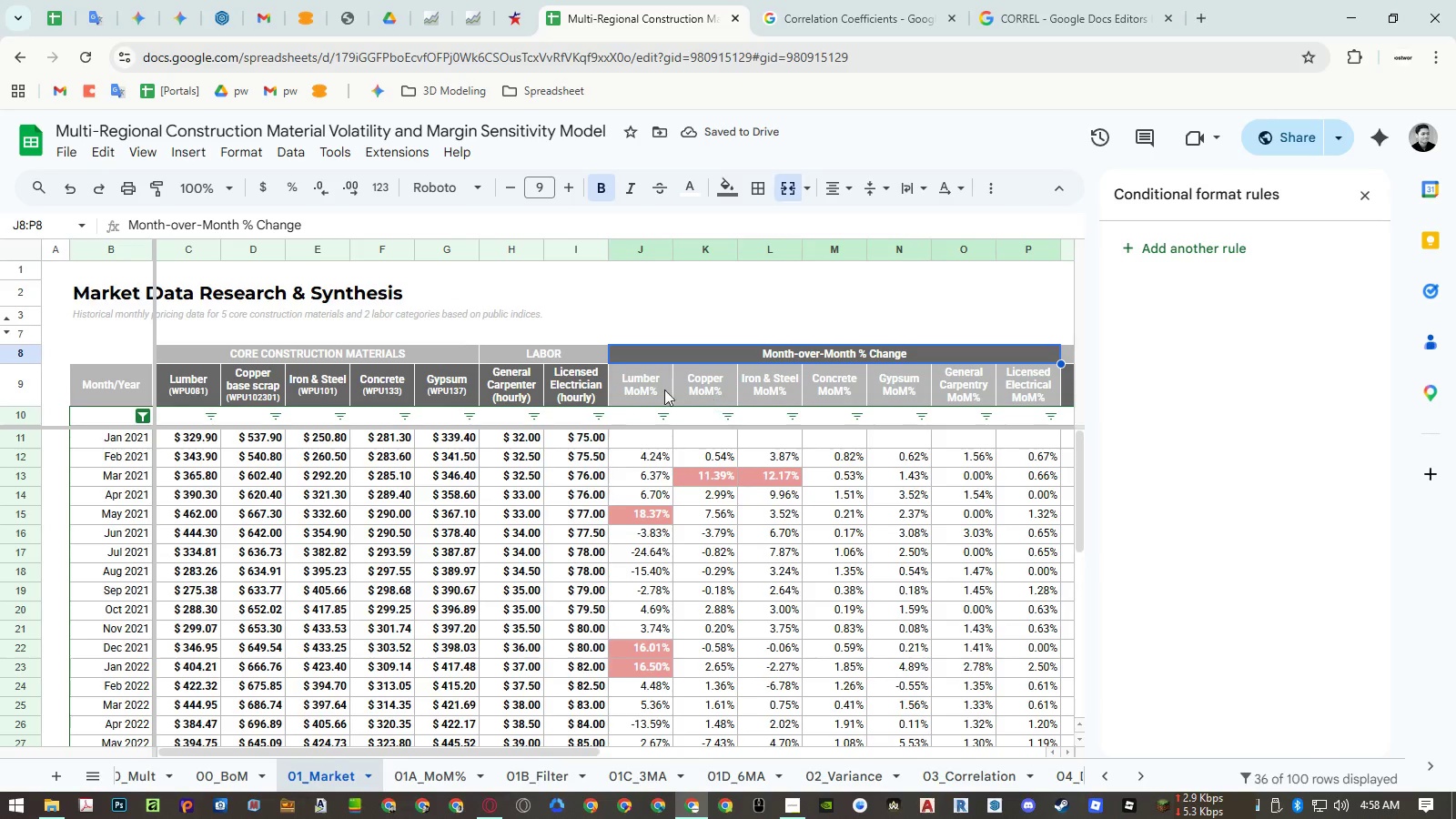 
double_click([649, 385])
 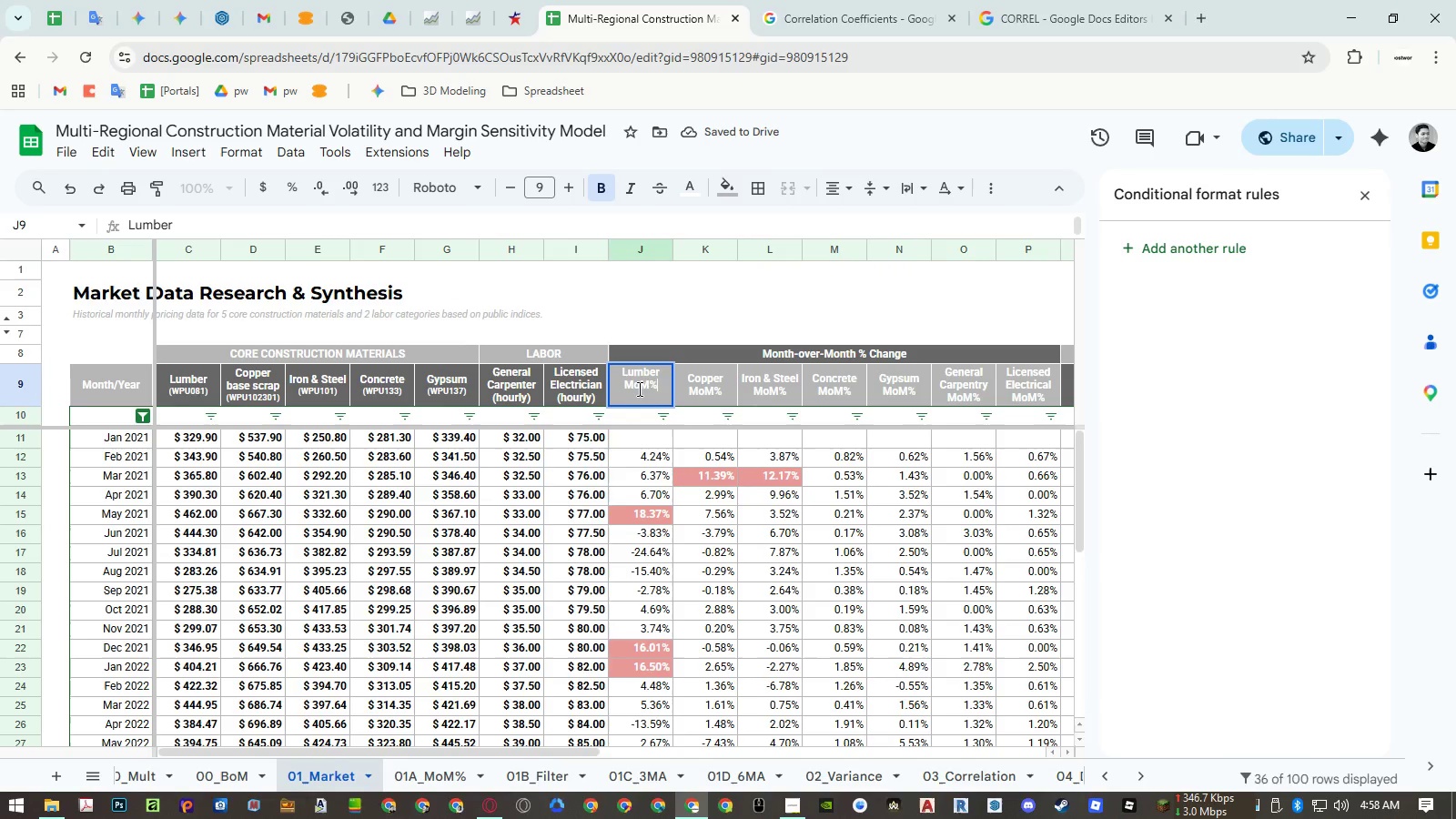 
triple_click([636, 389])
 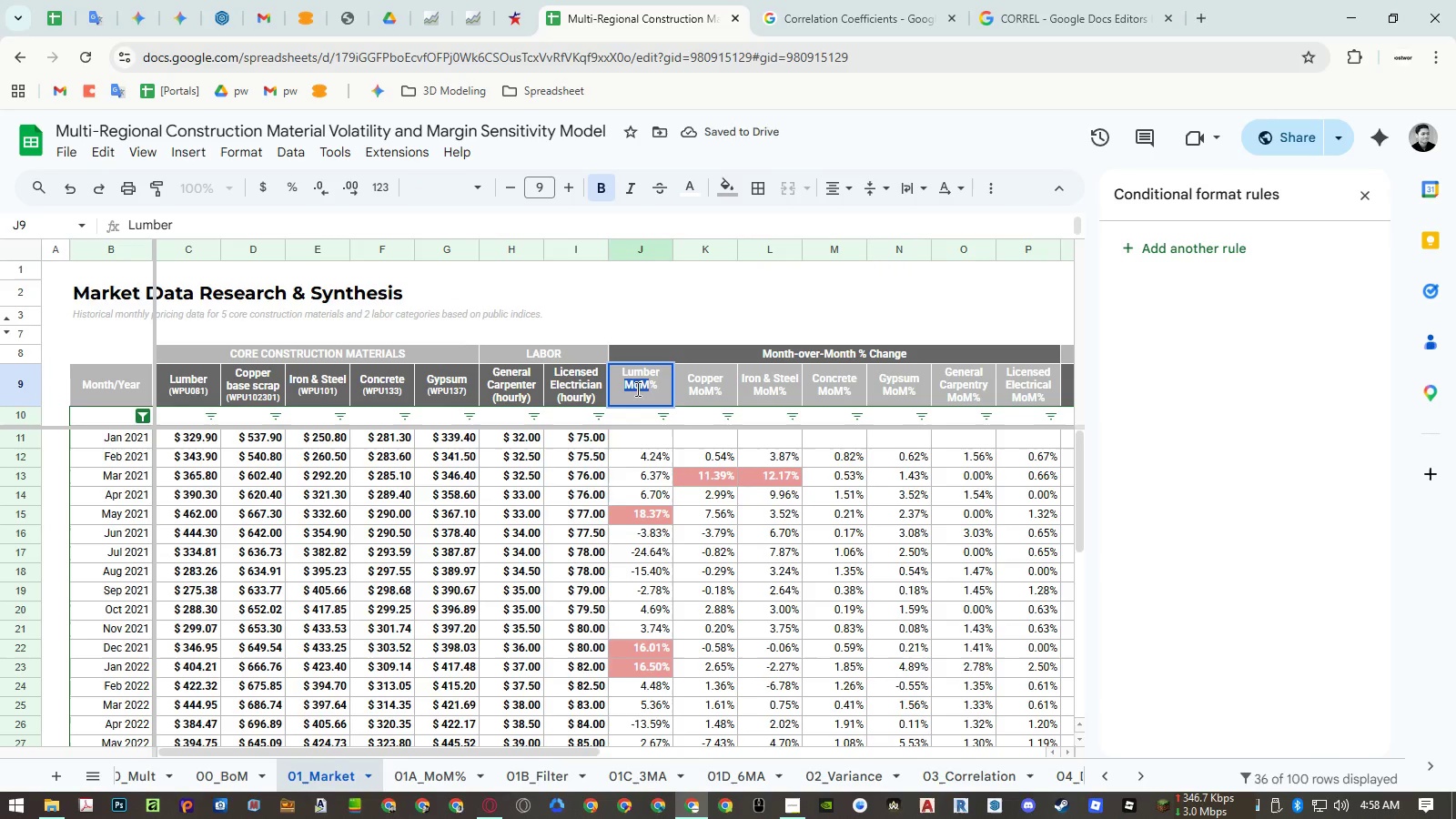 
left_click_drag(start_coordinate=[636, 389], to_coordinate=[651, 389])
 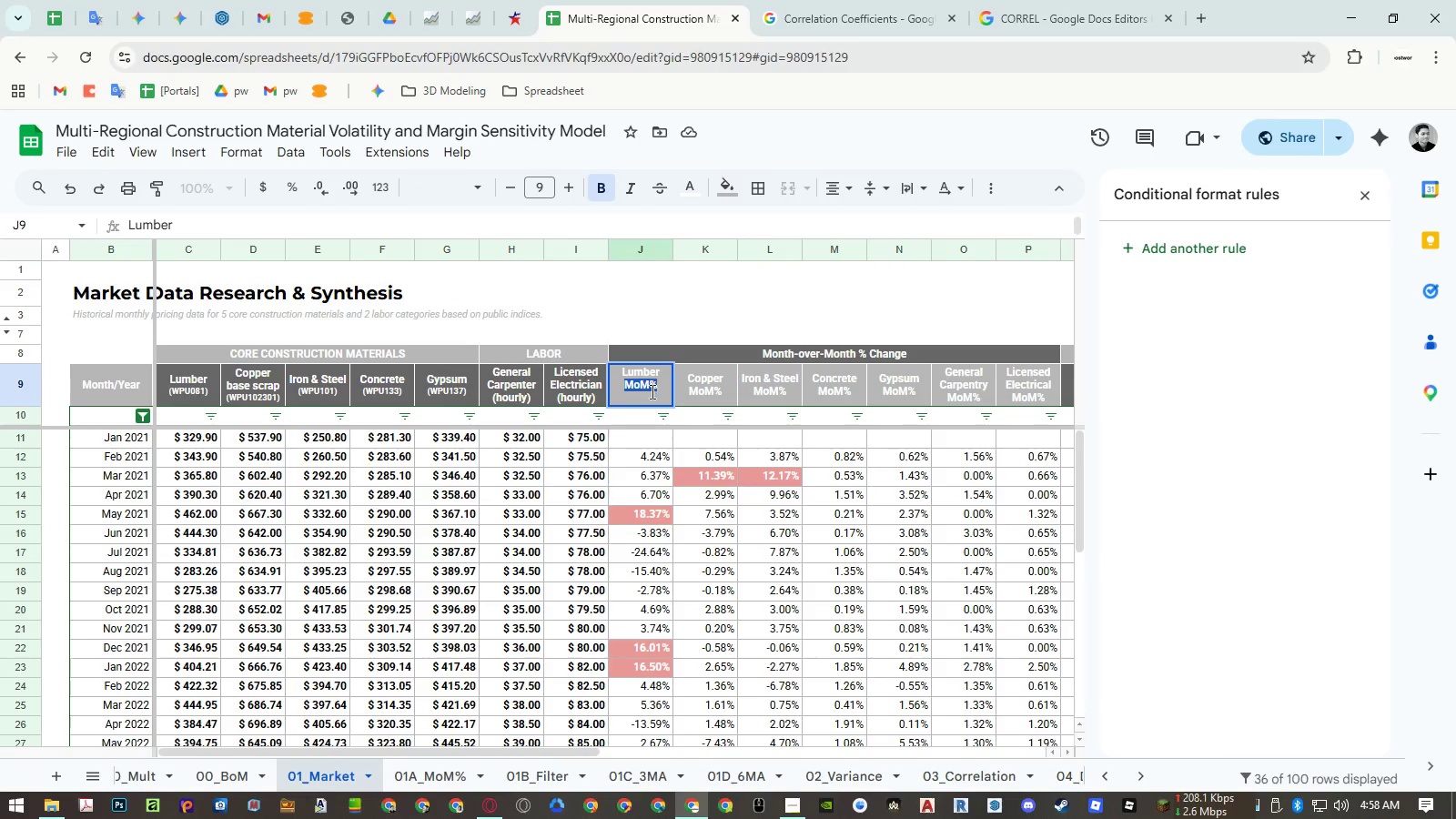 
key(Control+ControlLeft)
 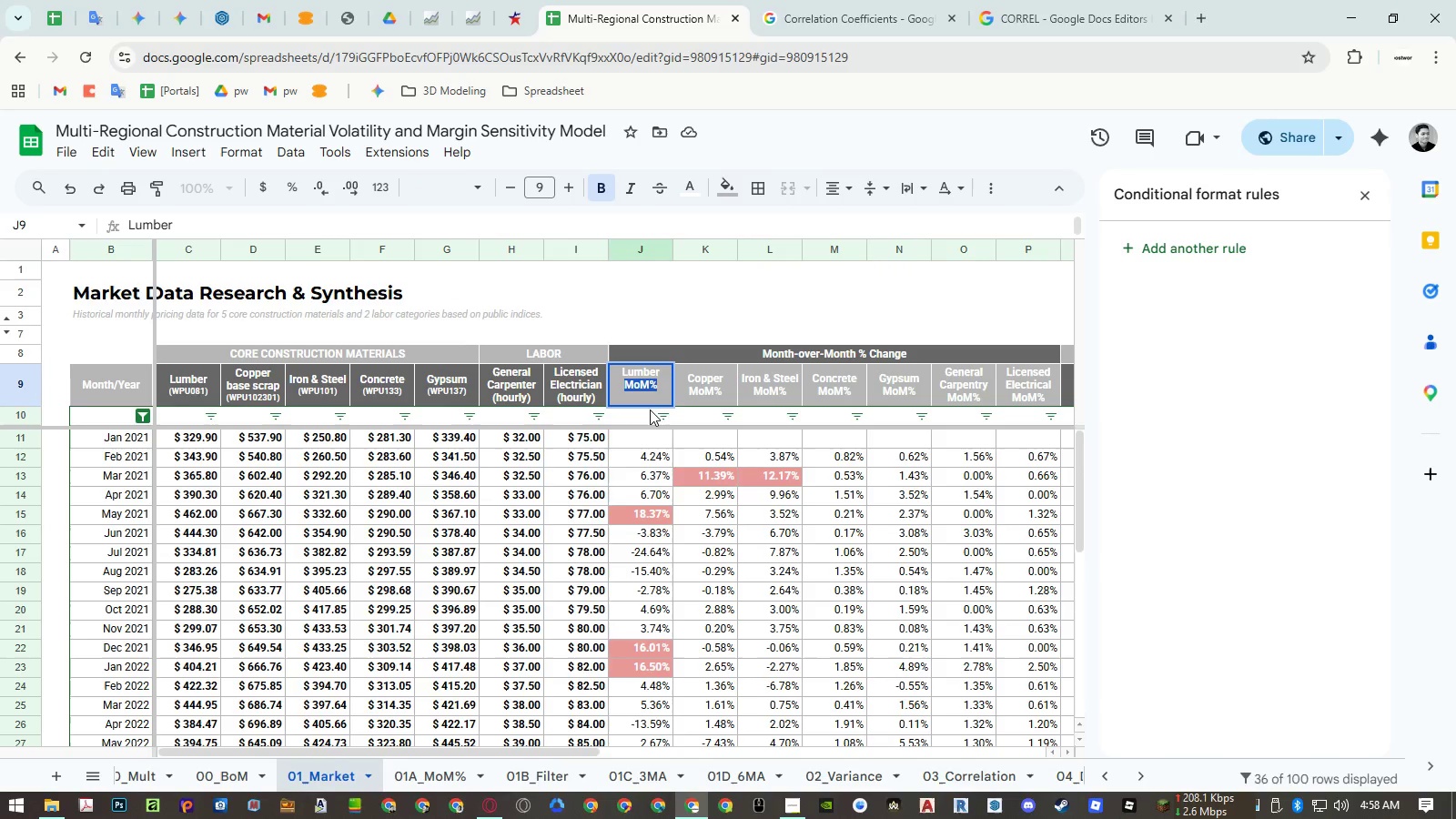 
key(Control+C)
 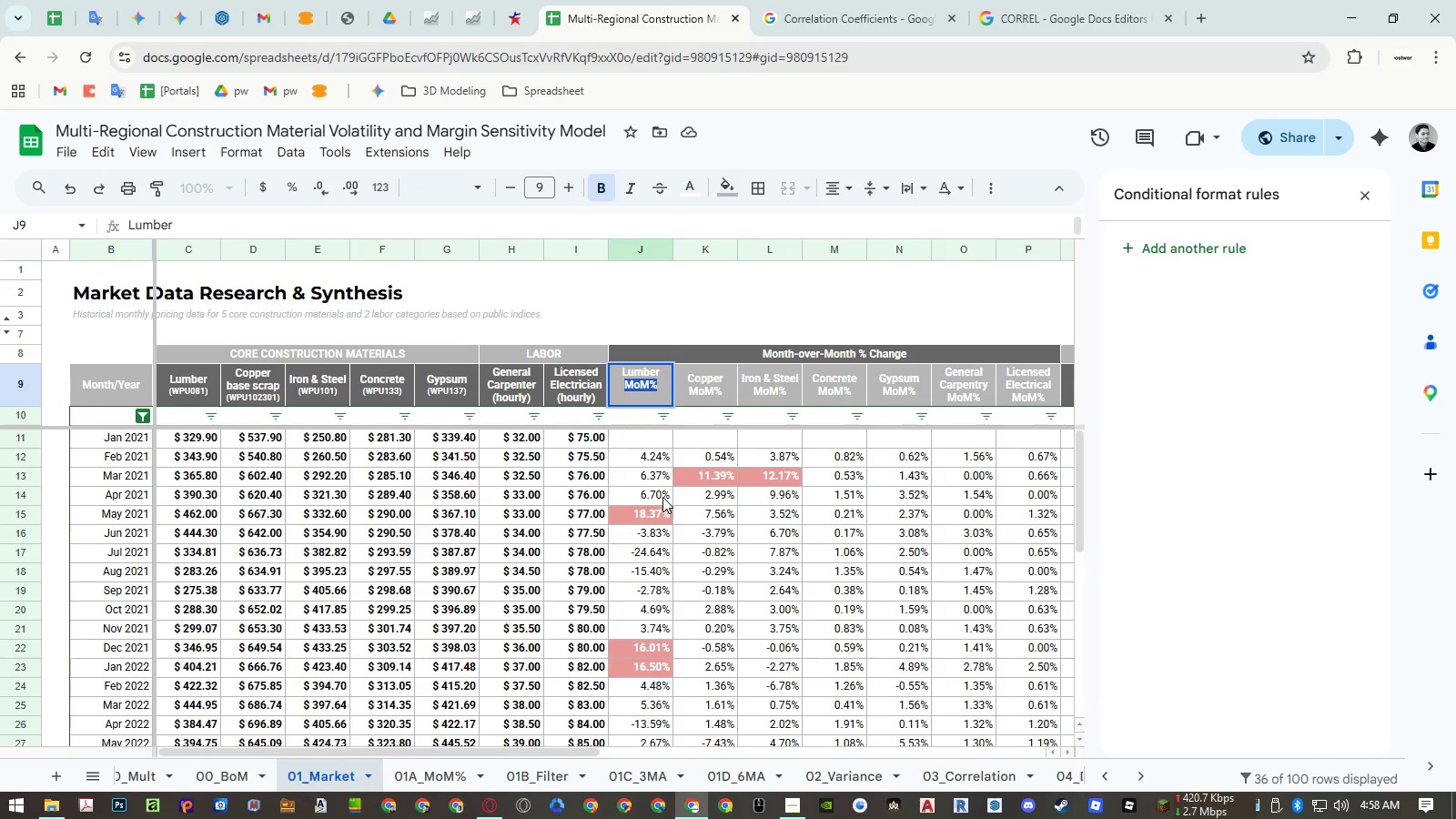 
key(Escape)
 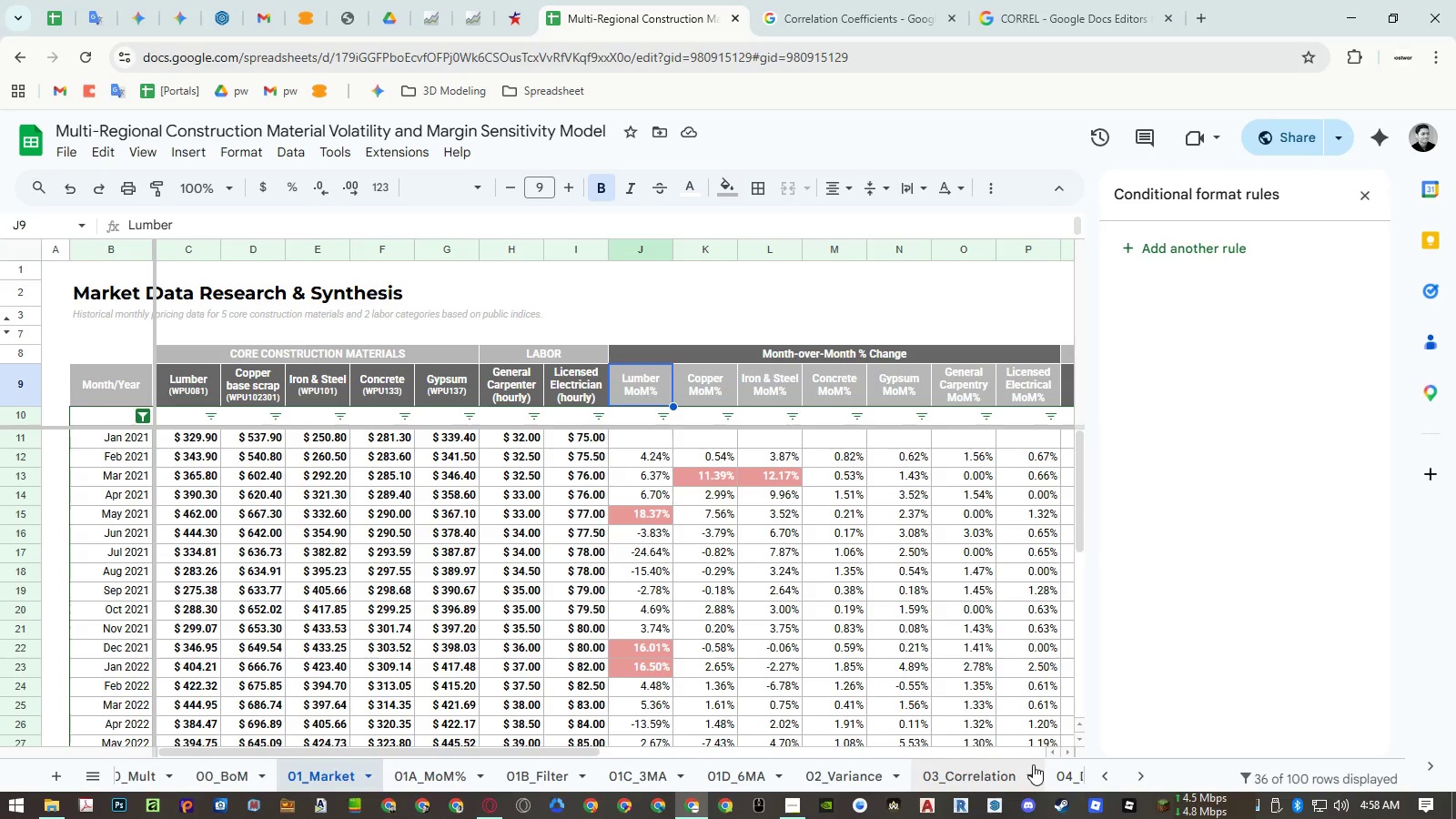 
wait(6.0)
 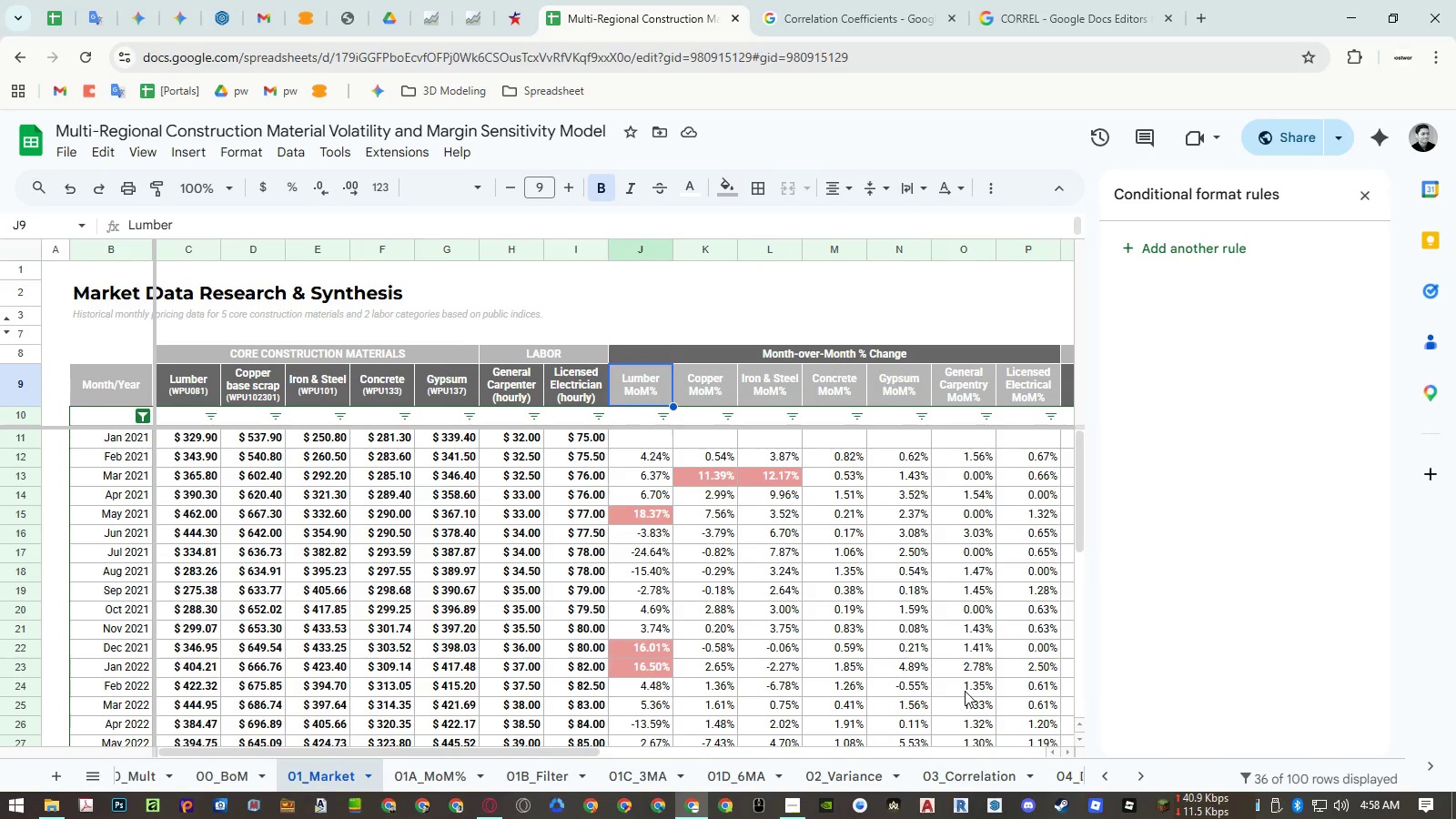 
left_click([1005, 777])
 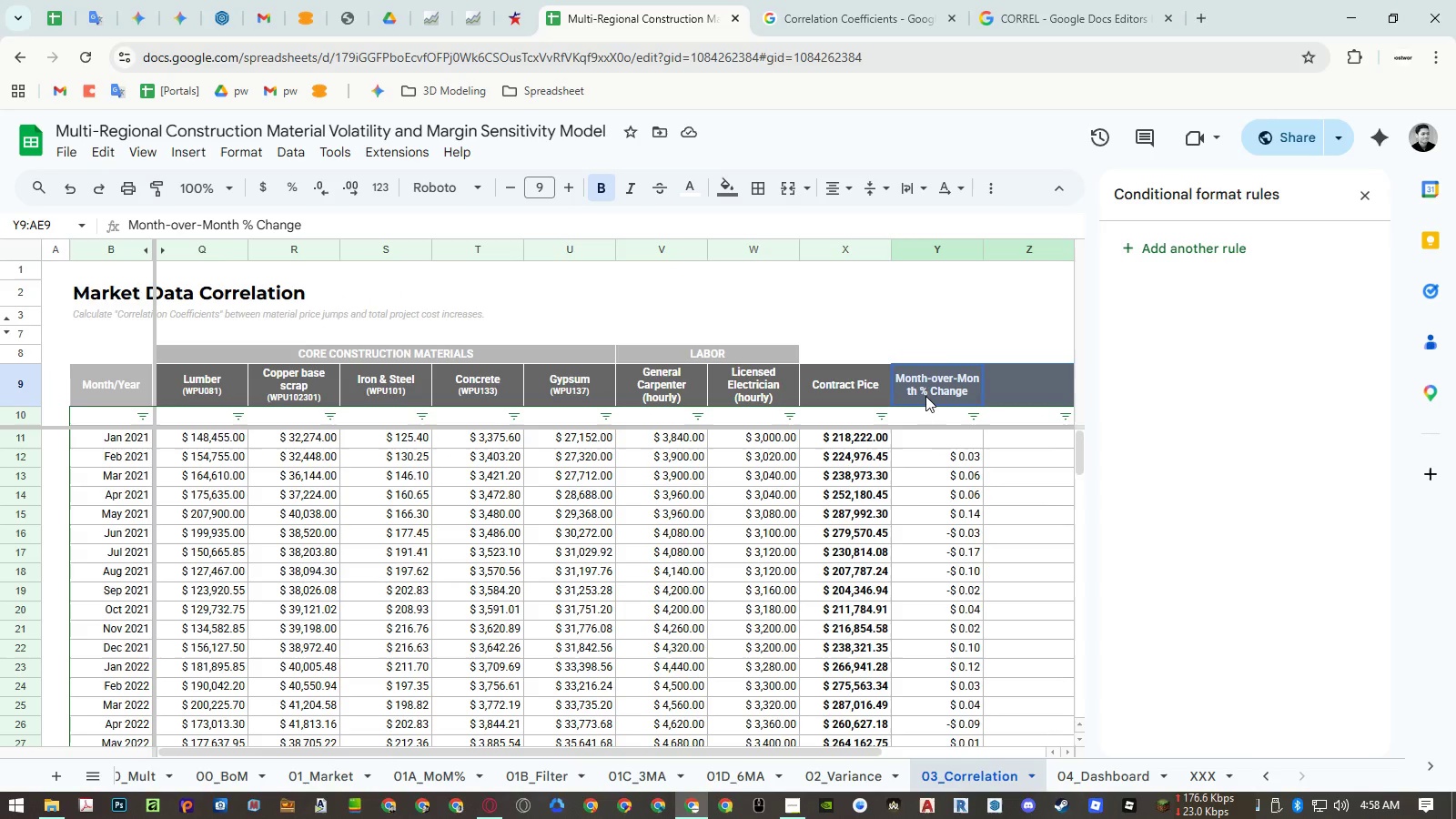 
double_click([925, 396])
 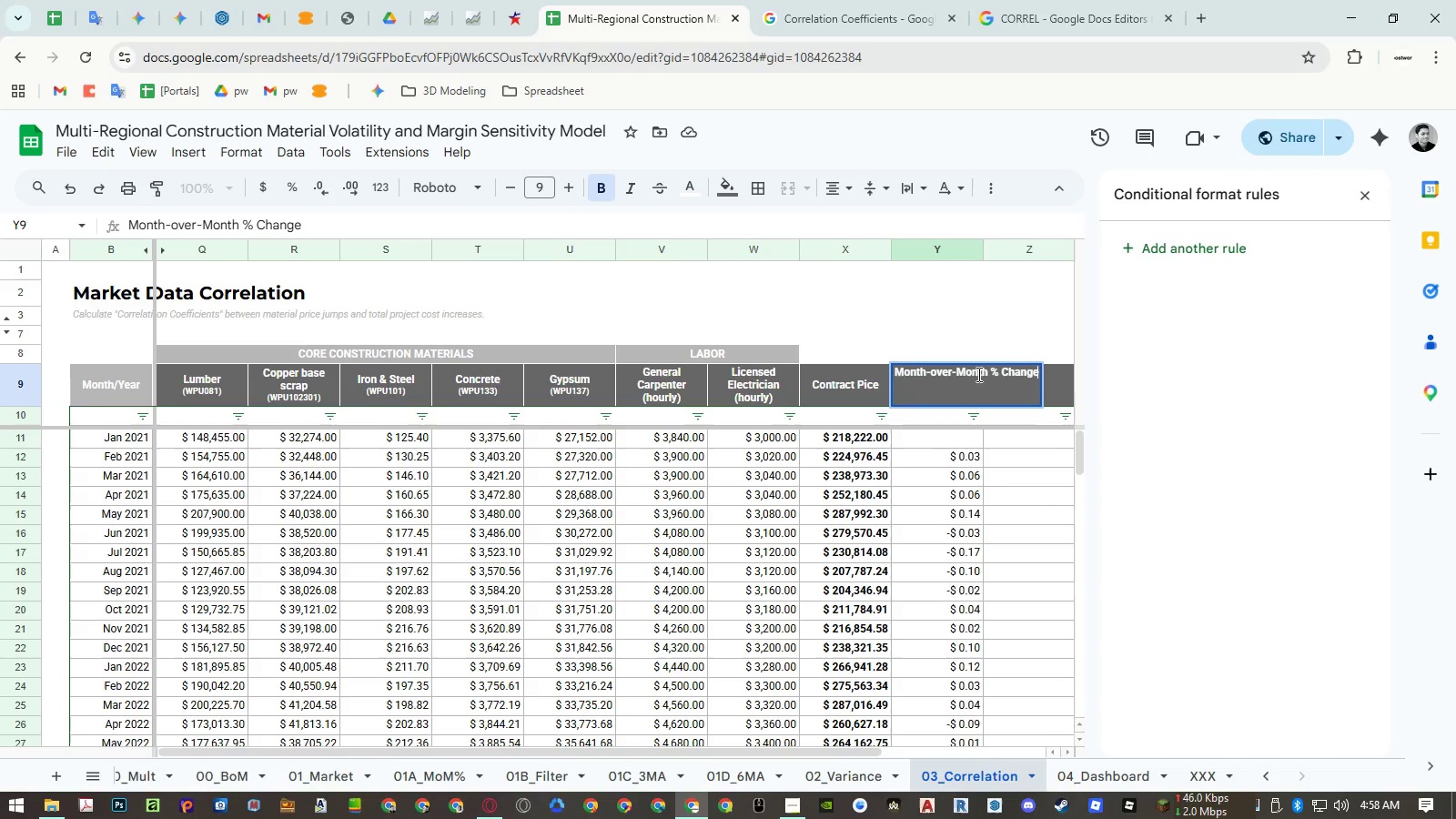 
left_click([977, 373])
 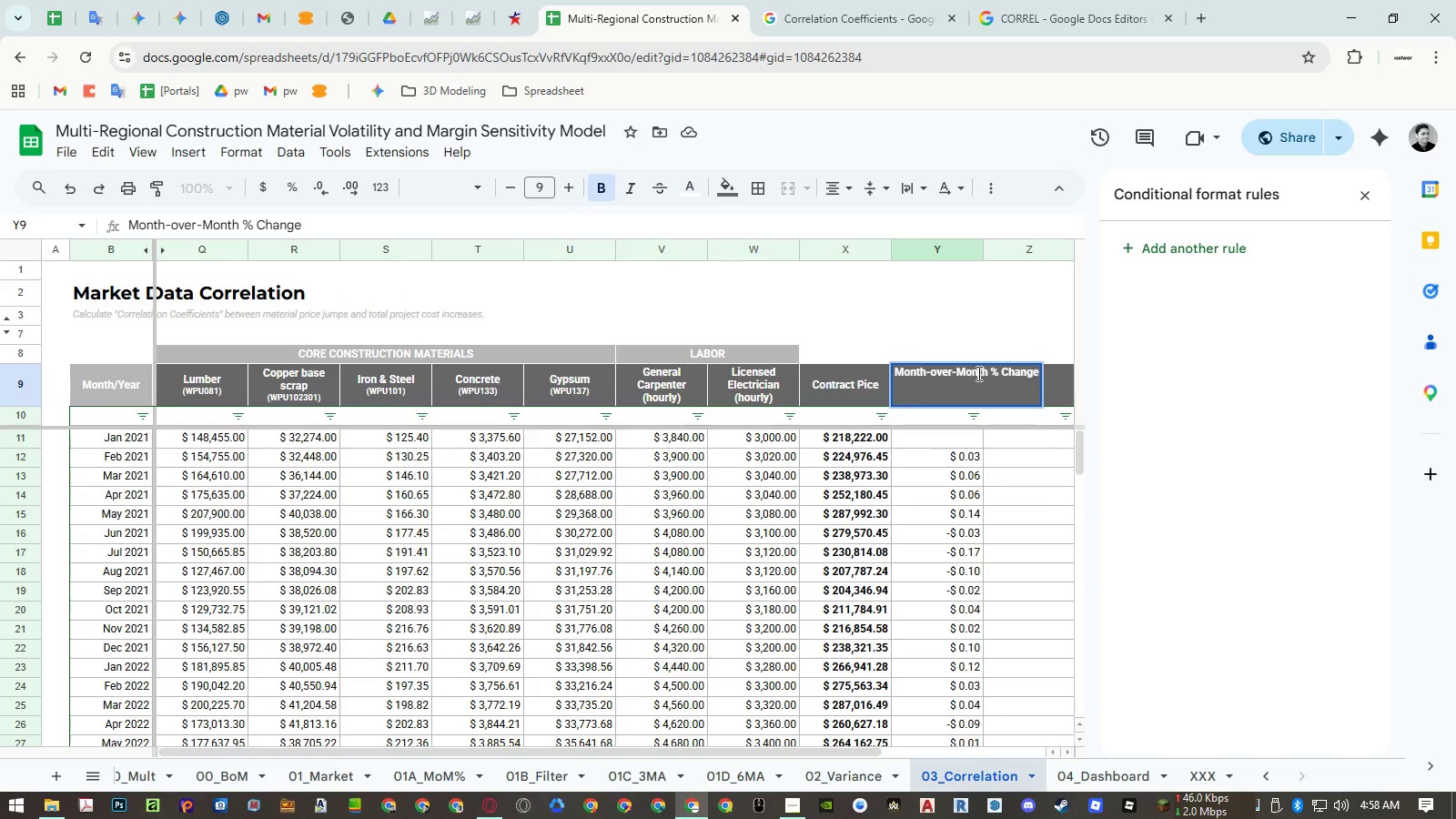 
left_click_drag(start_coordinate=[977, 373], to_coordinate=[889, 373])
 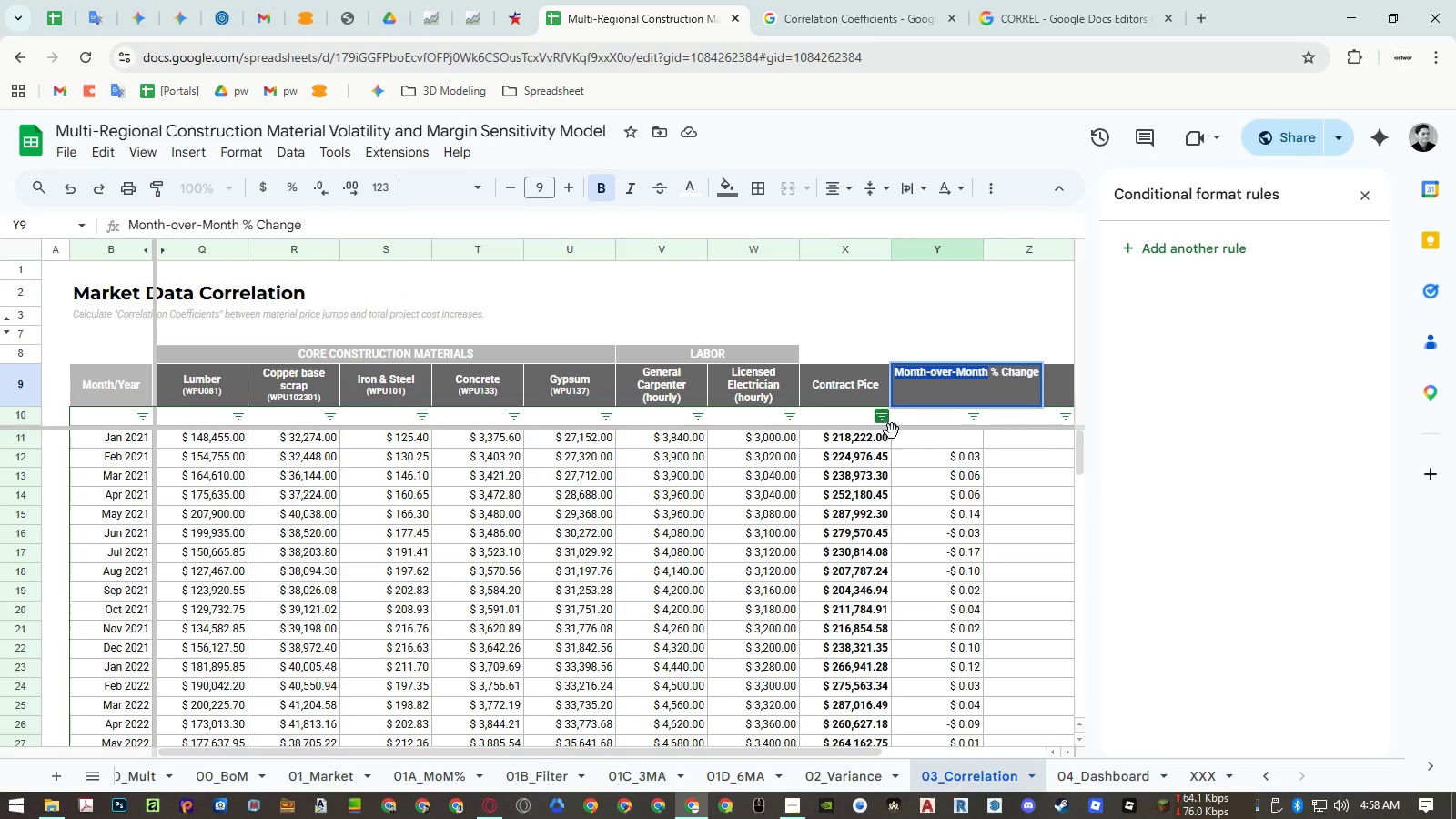 
key(Control+ControlLeft)
 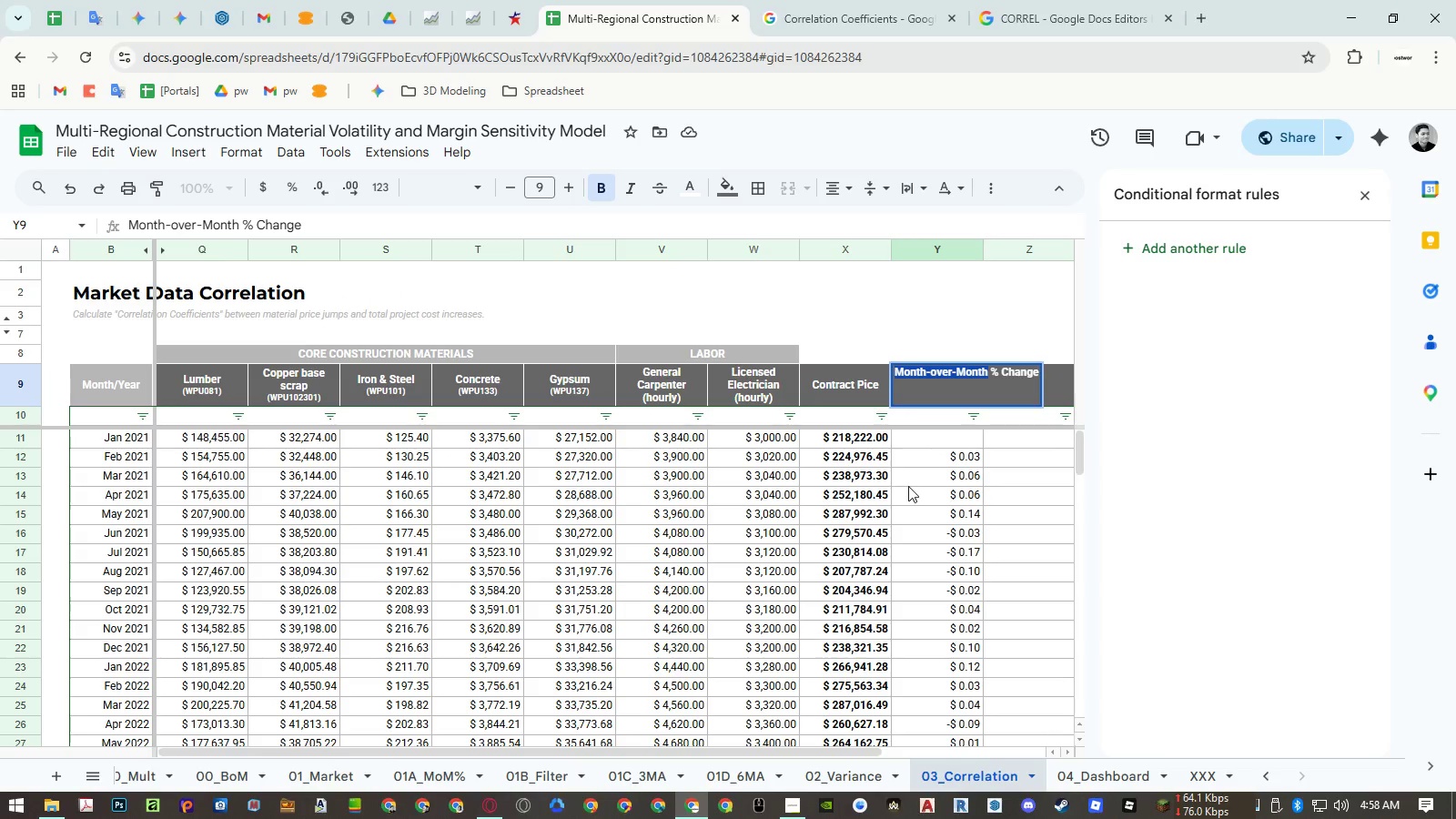 
key(Control+Shift+ShiftLeft)
 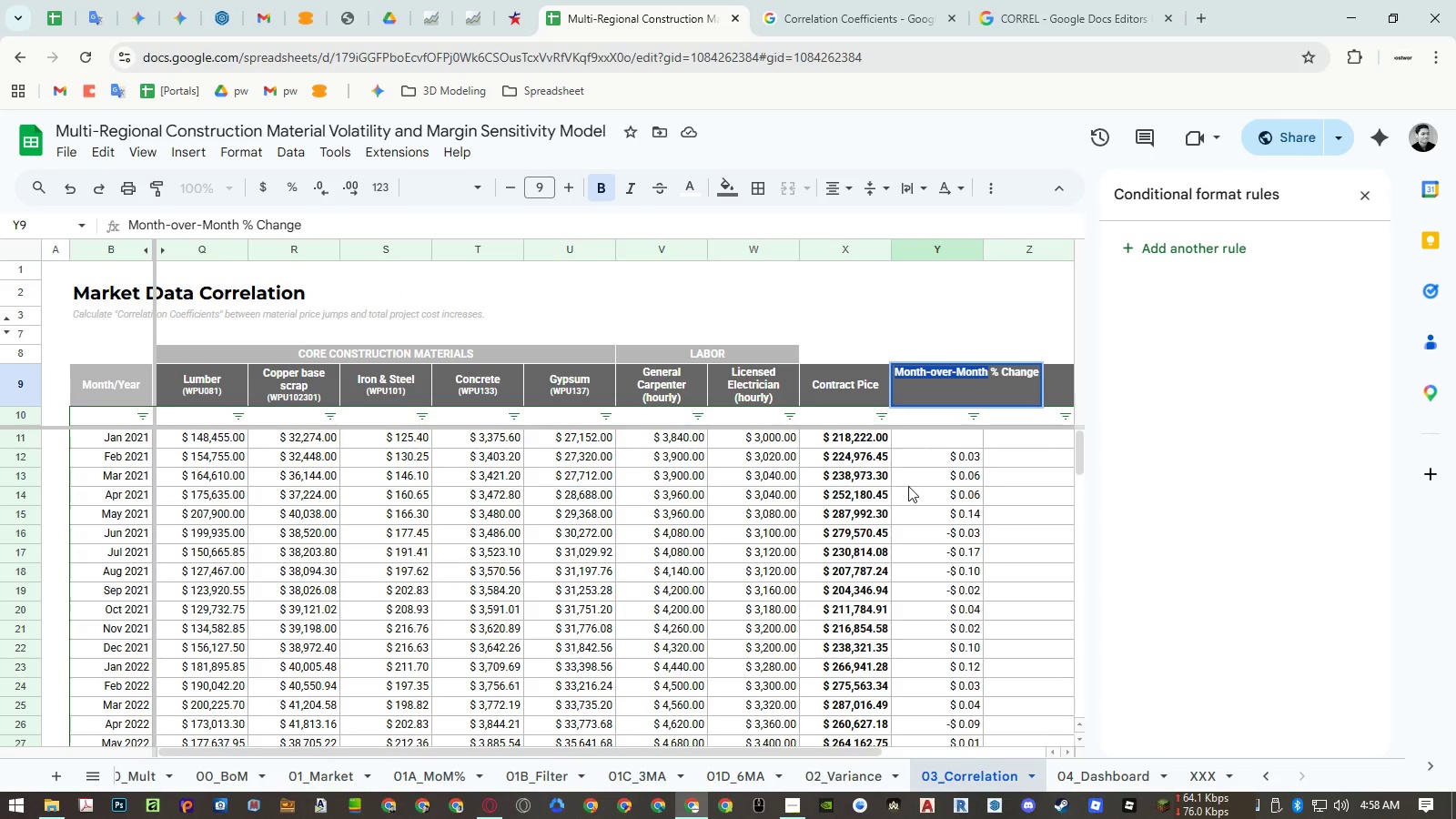 
key(Control+Shift+V)
 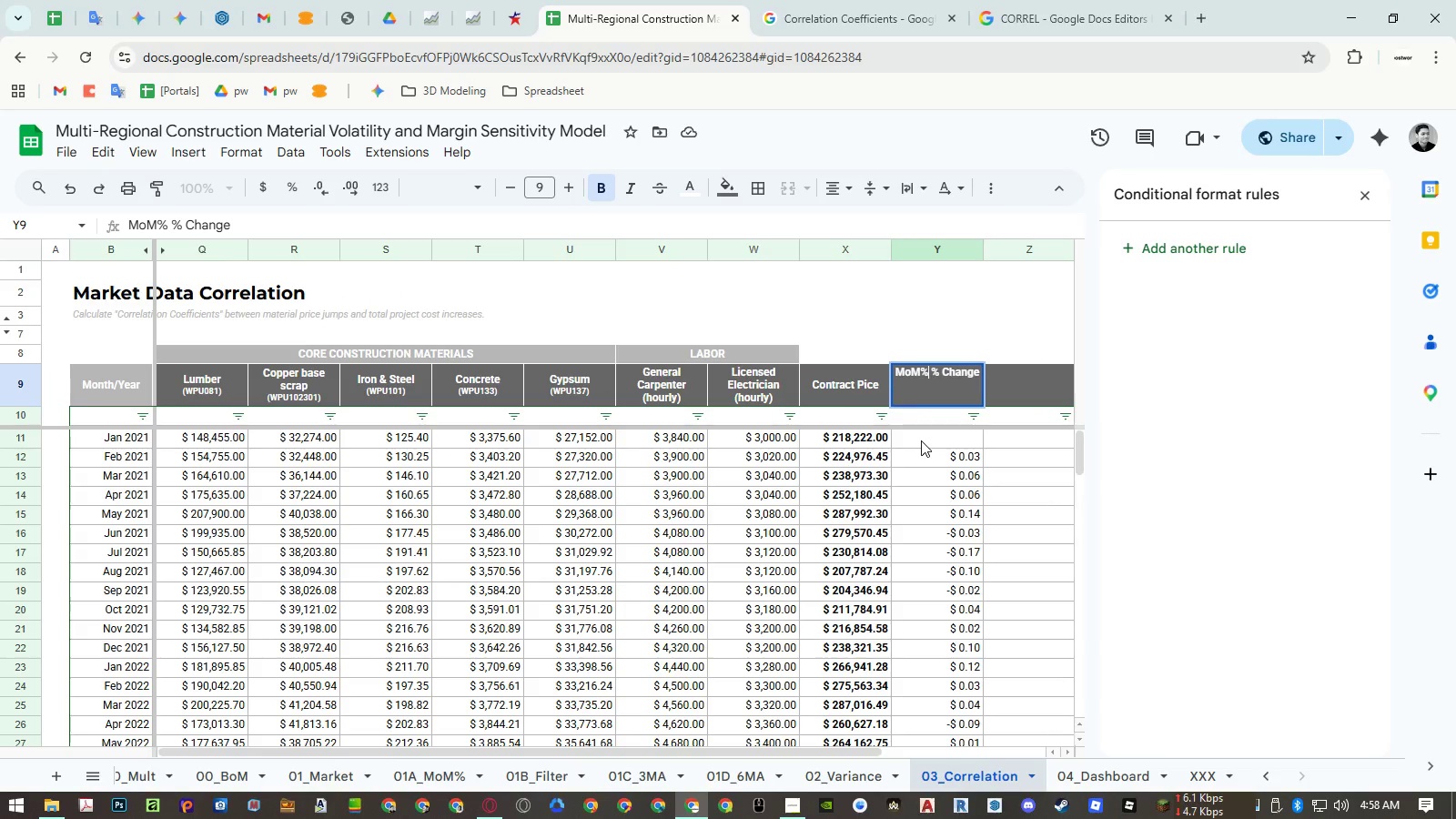 
key(Backspace)
 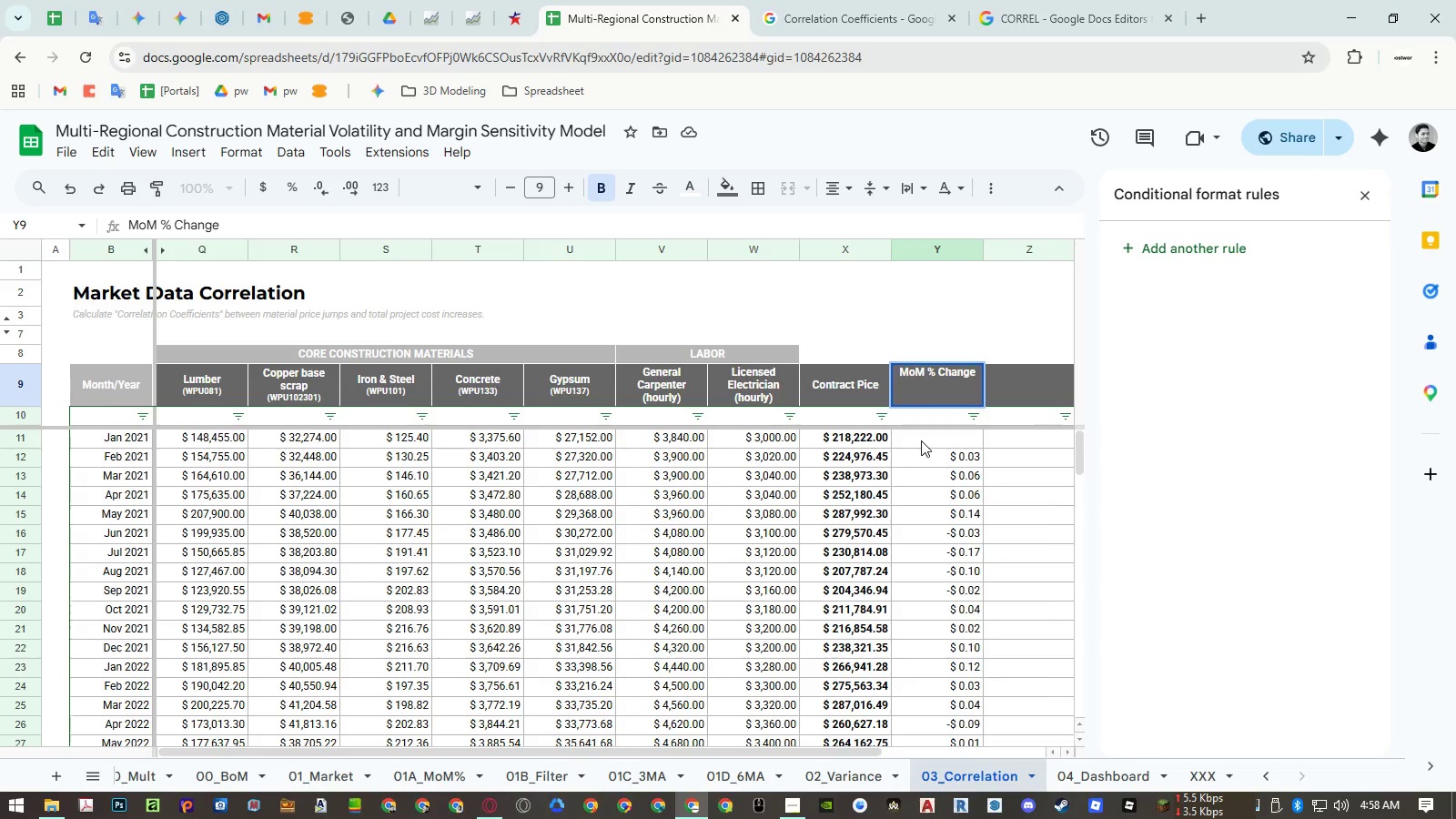 
key(Delete)
 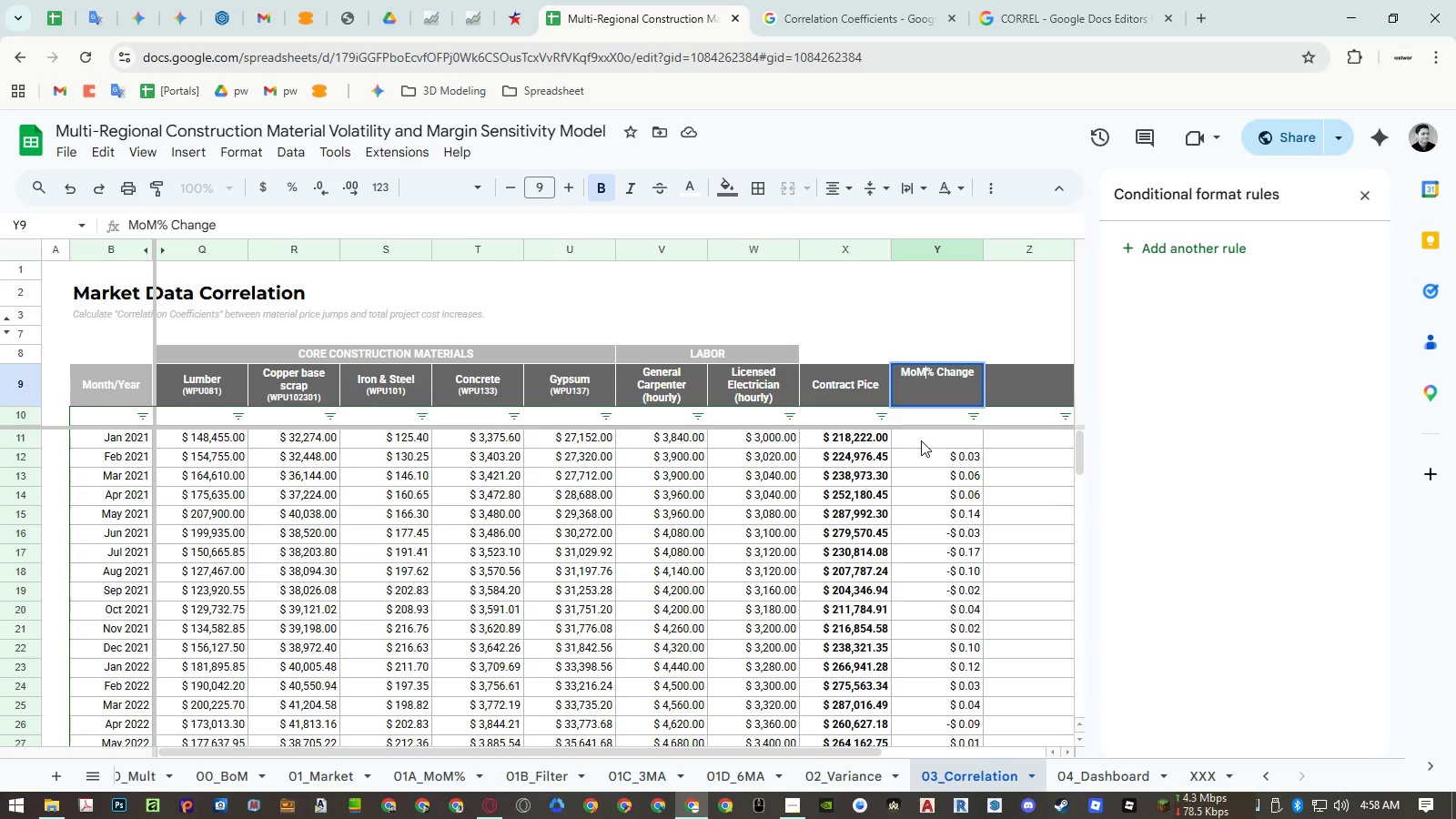 
key(Enter)
 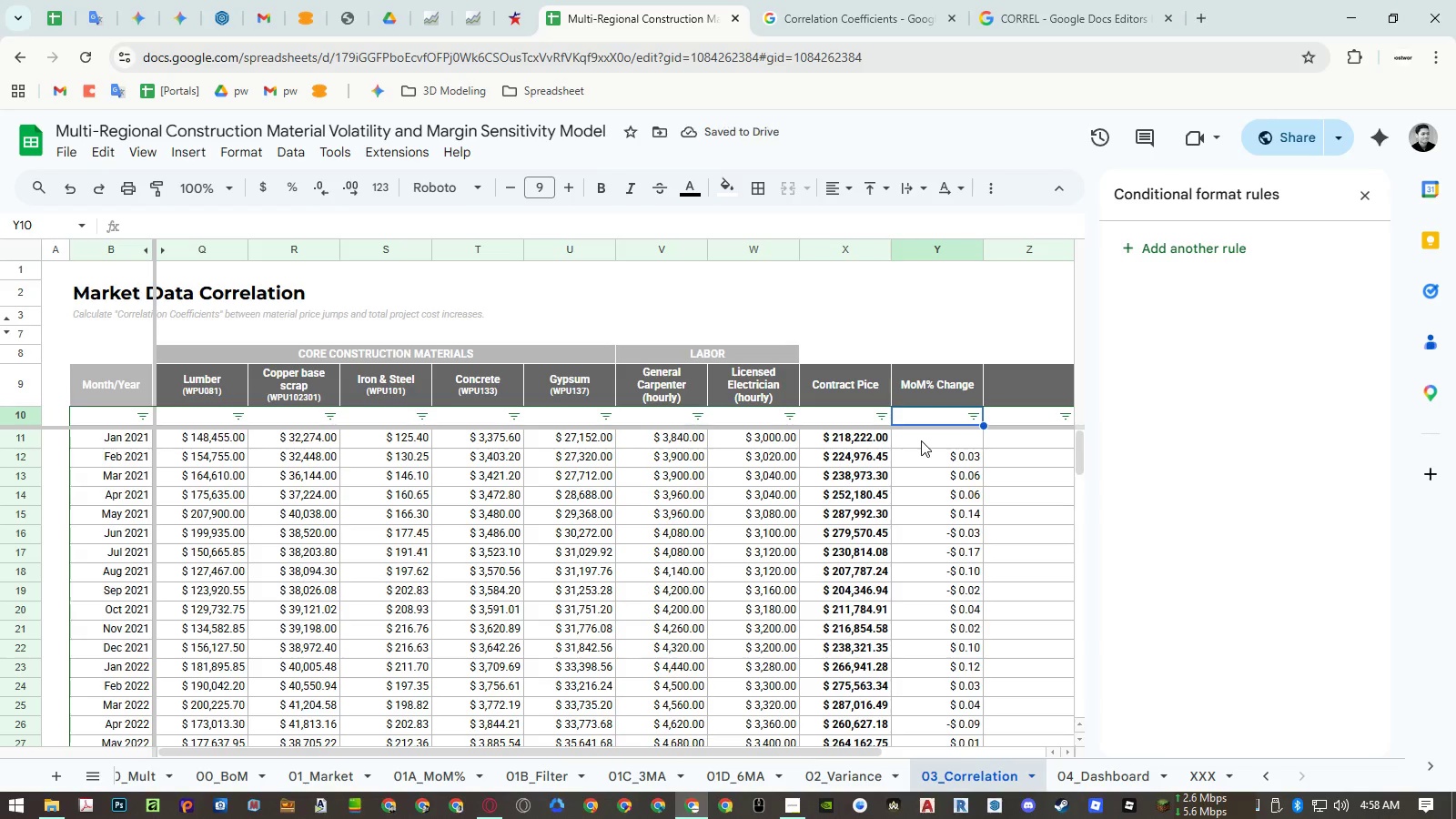 
key(Control+ArrowDown)
 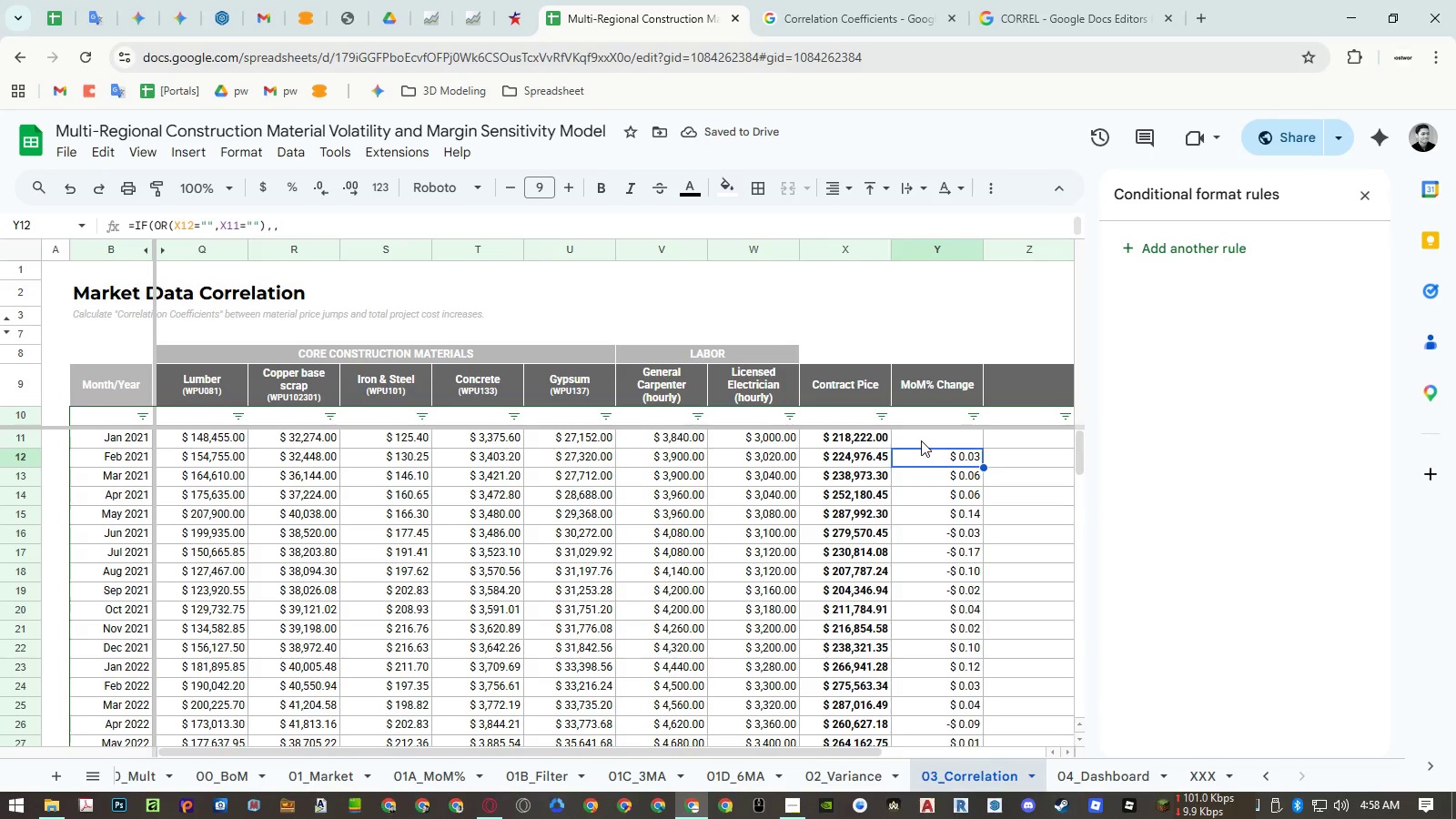 
key(Control+ArrowDown)
 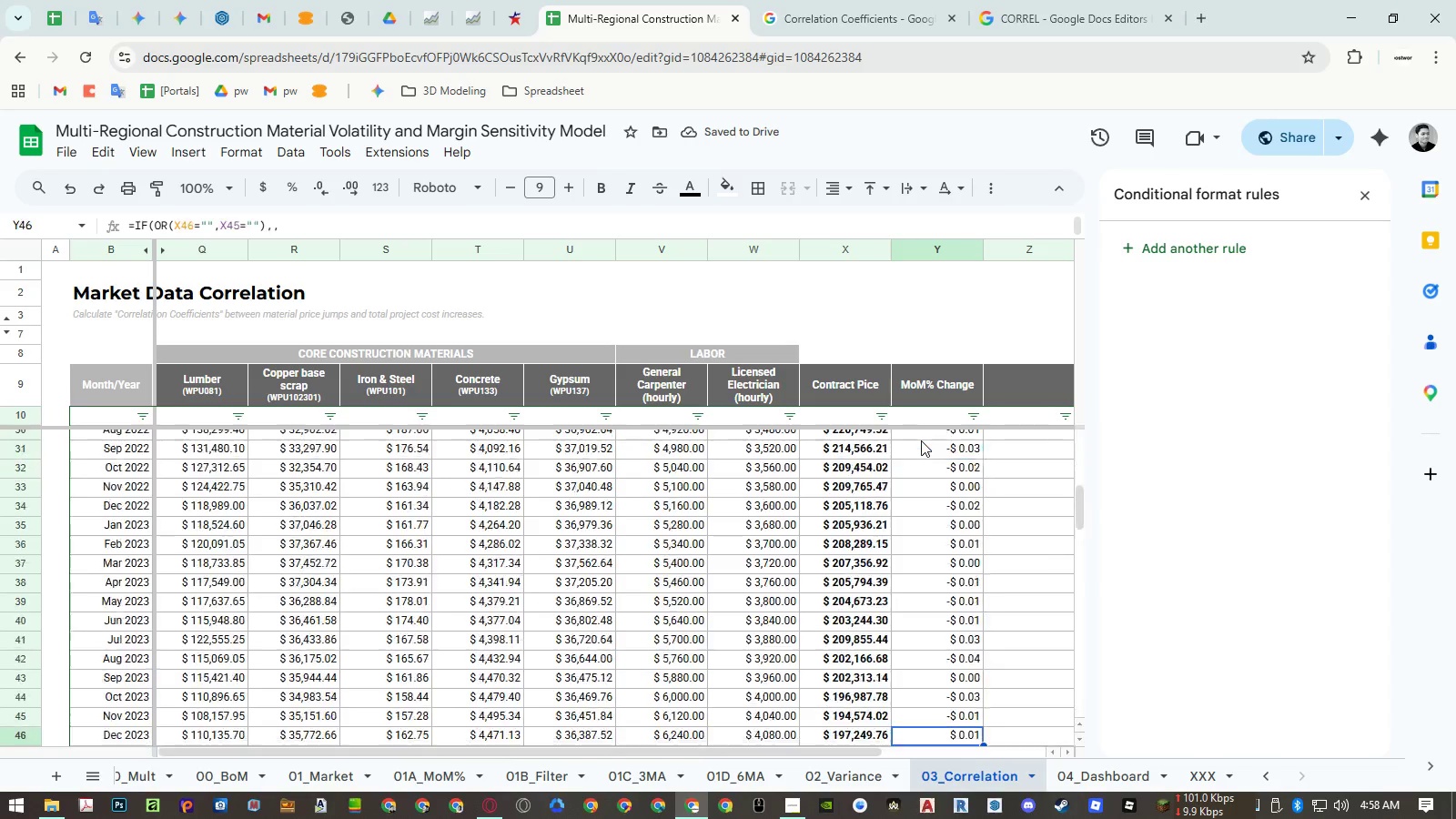 
key(Control+ArrowDown)
 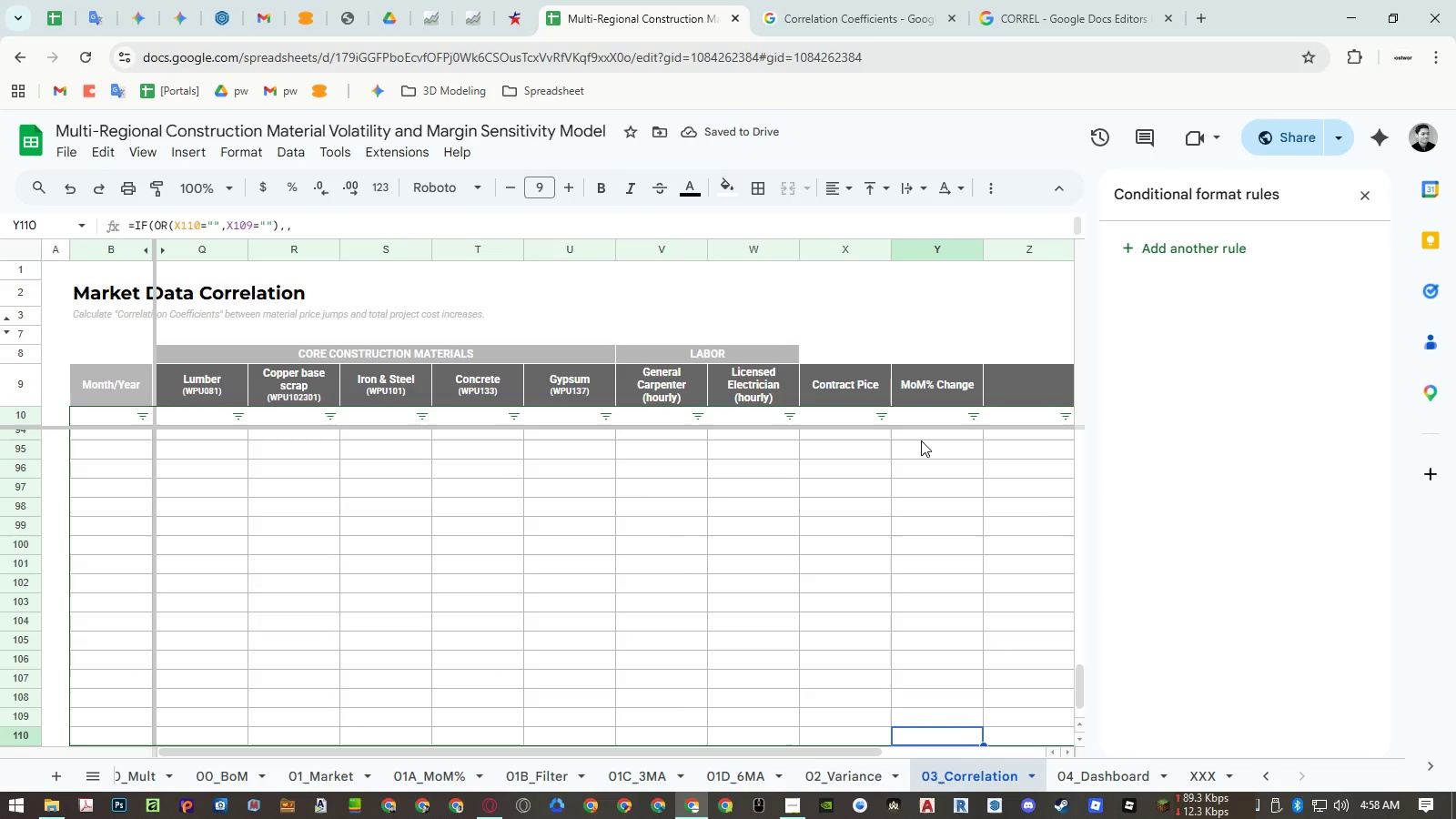 
key(Control+Shift+ArrowUp)
 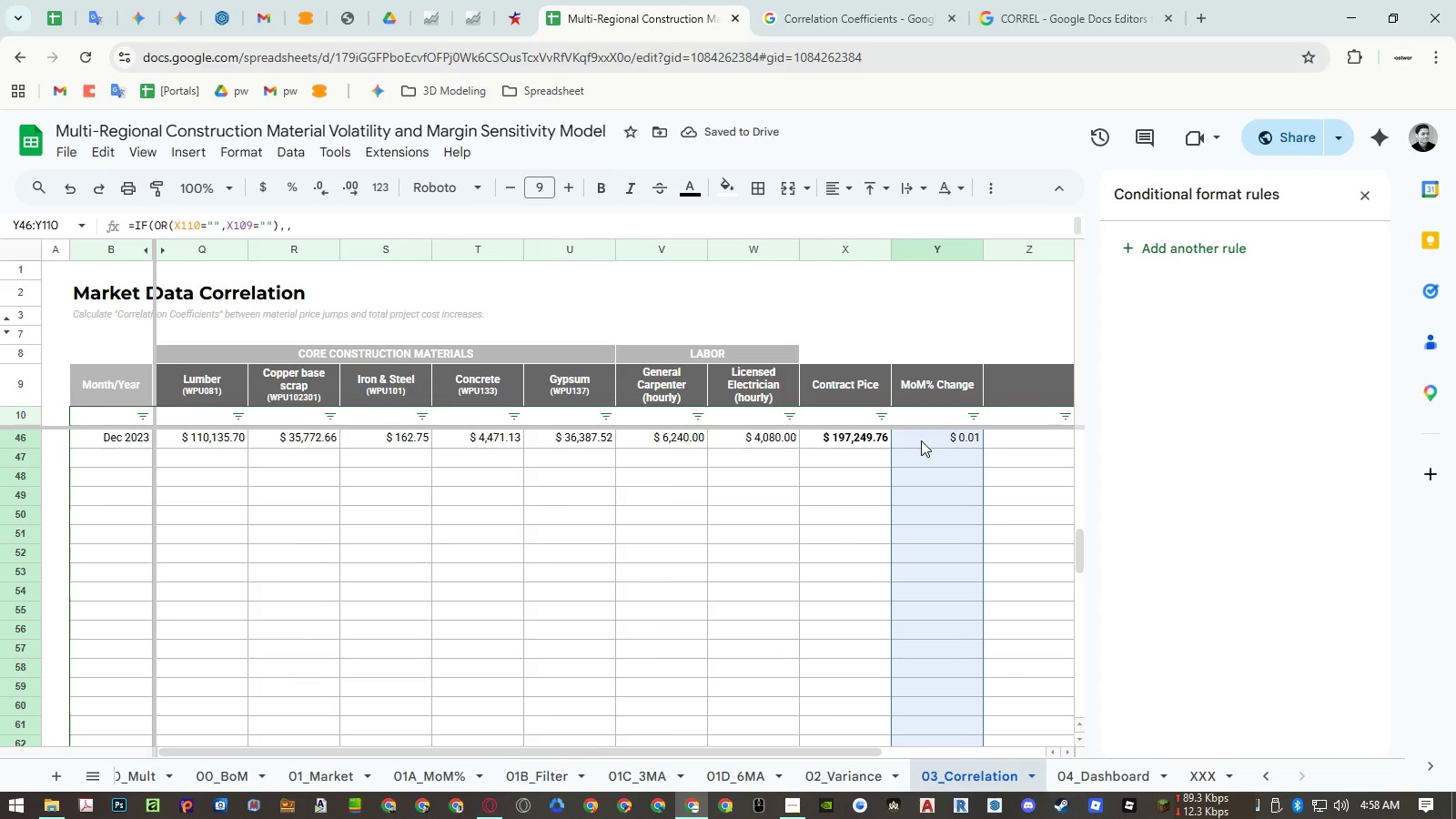 
key(Control+Shift+ArrowUp)
 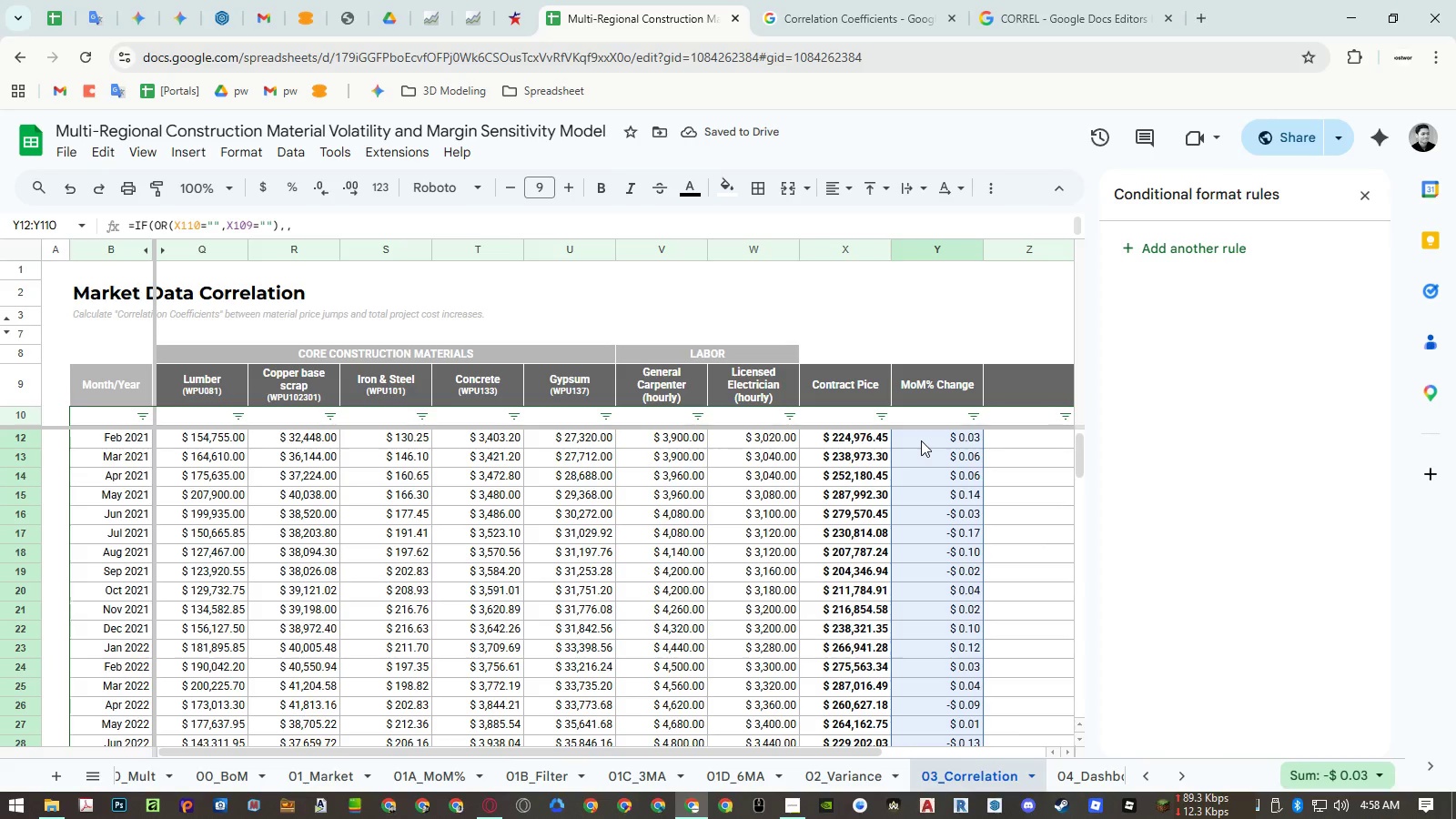 
key(Control+Shift+ArrowUp)
 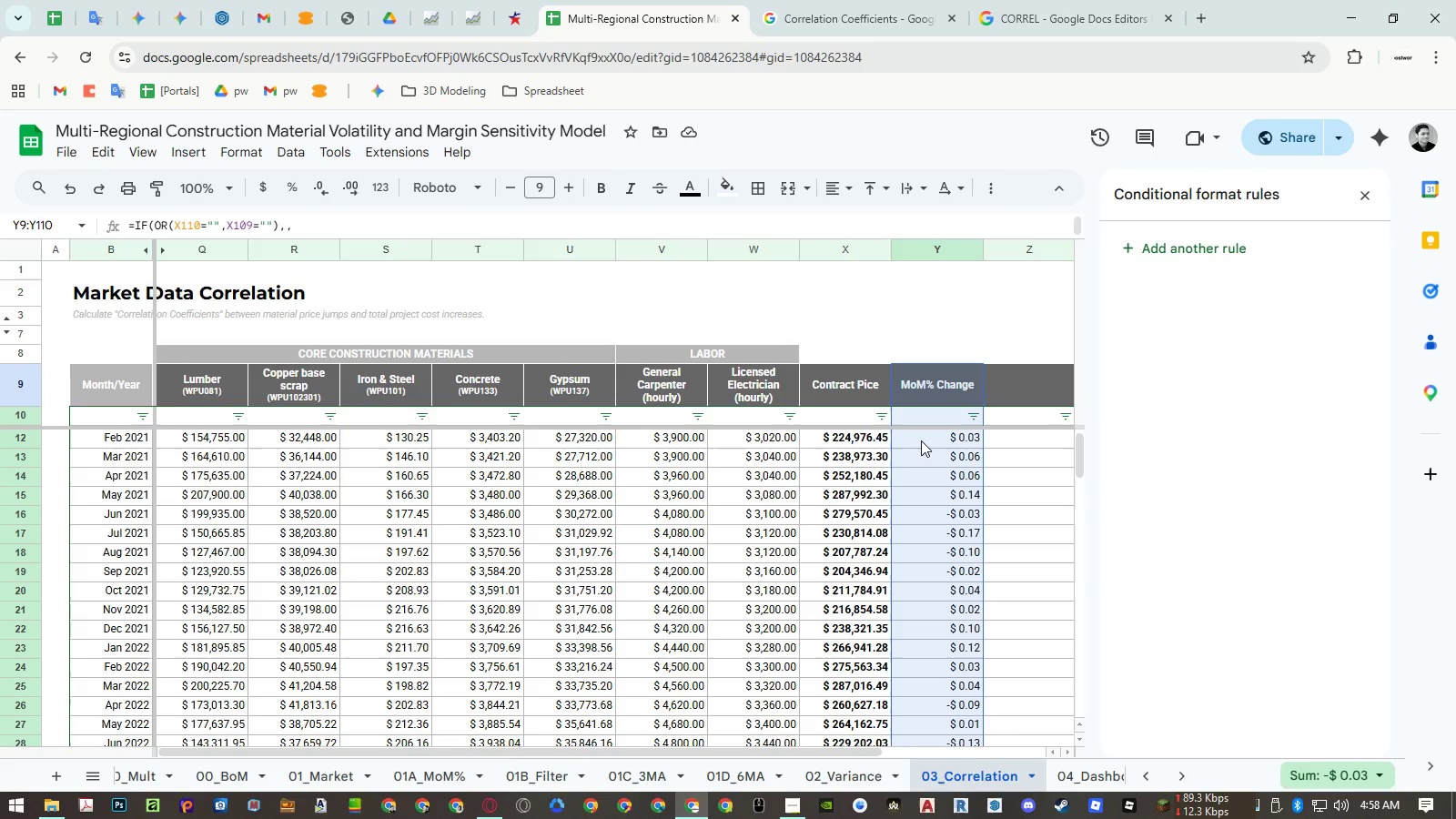 
key(Shift+ArrowDown)
 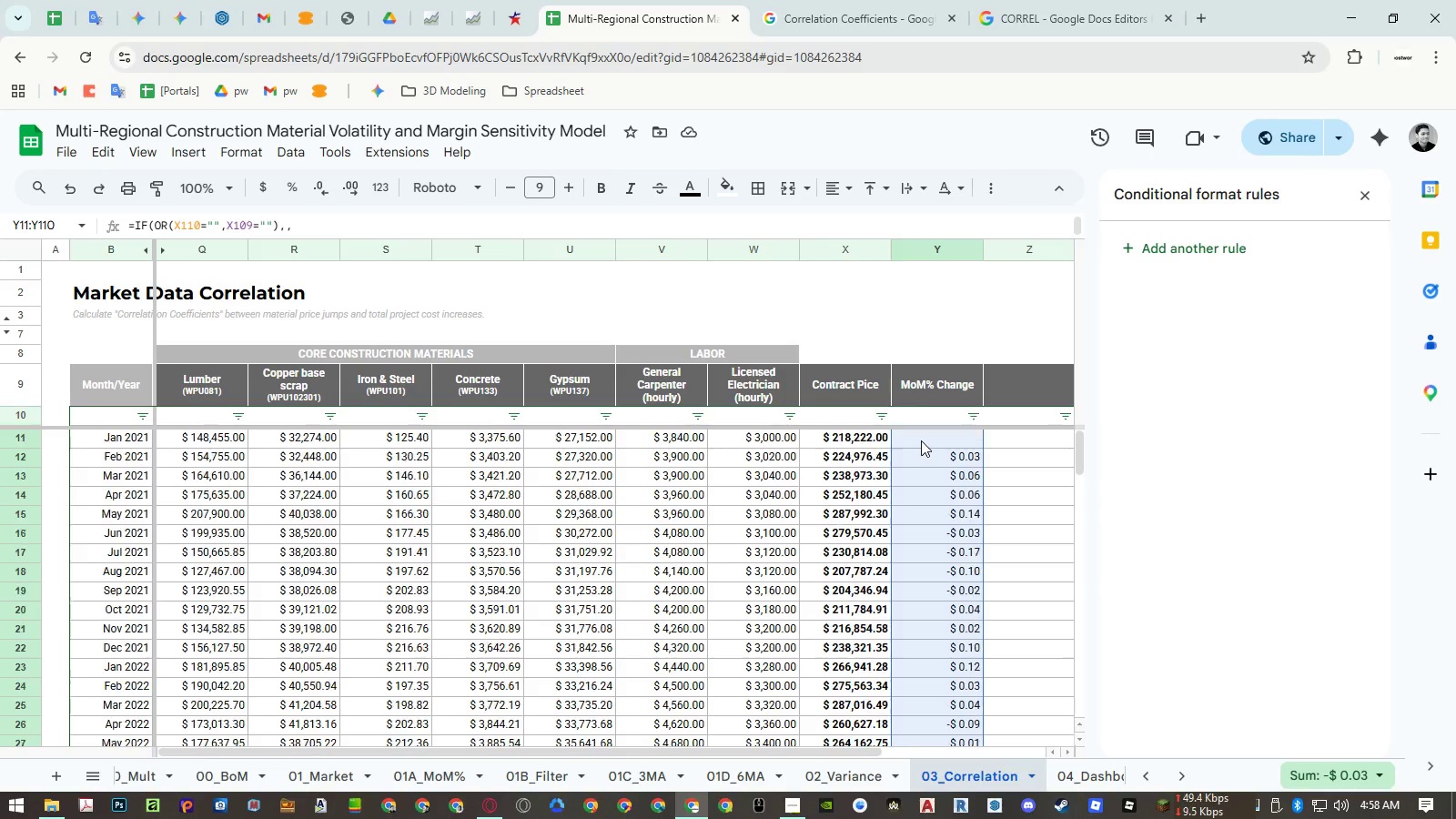 
key(Shift+ArrowDown)
 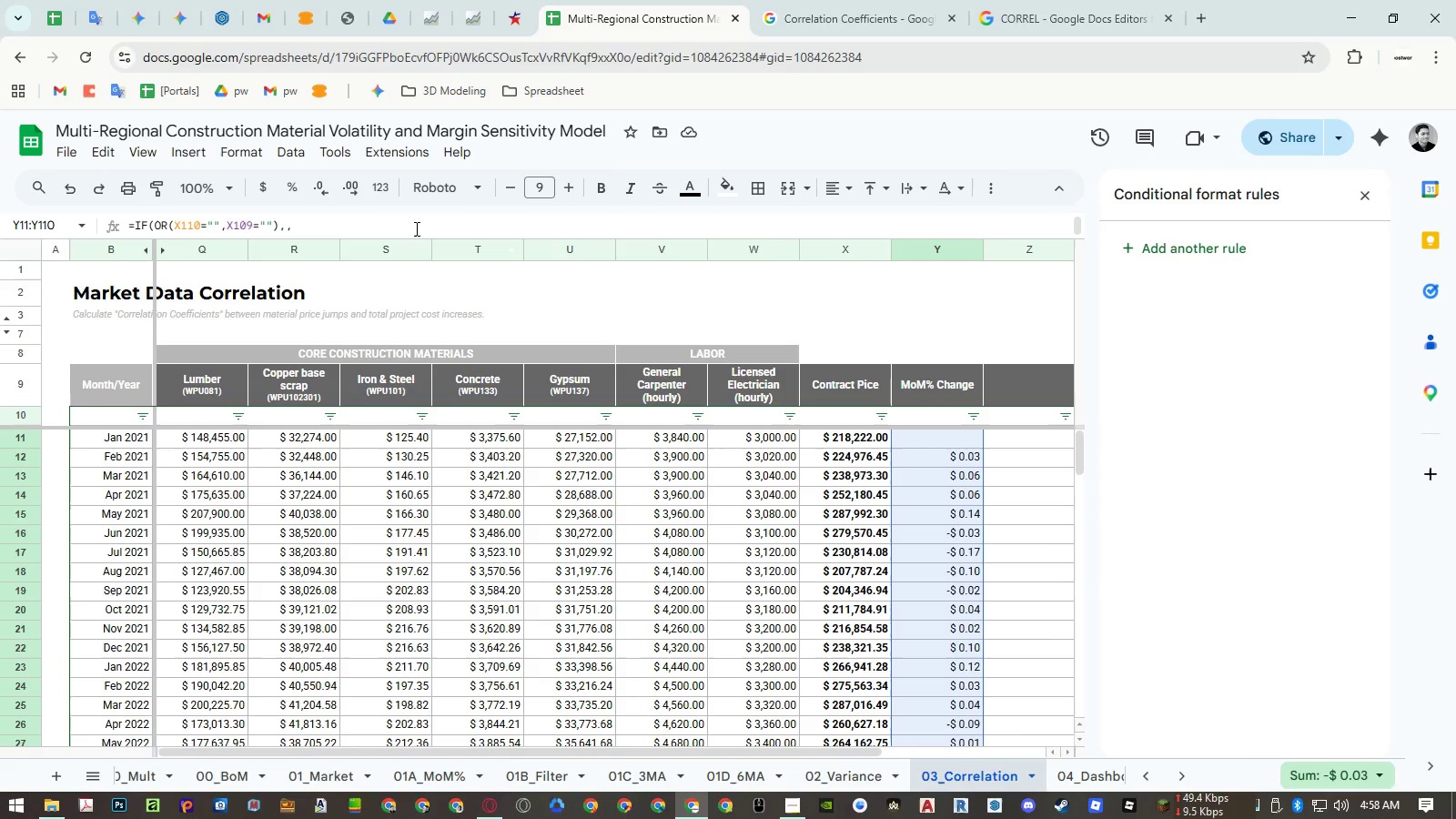 
left_click([247, 160])
 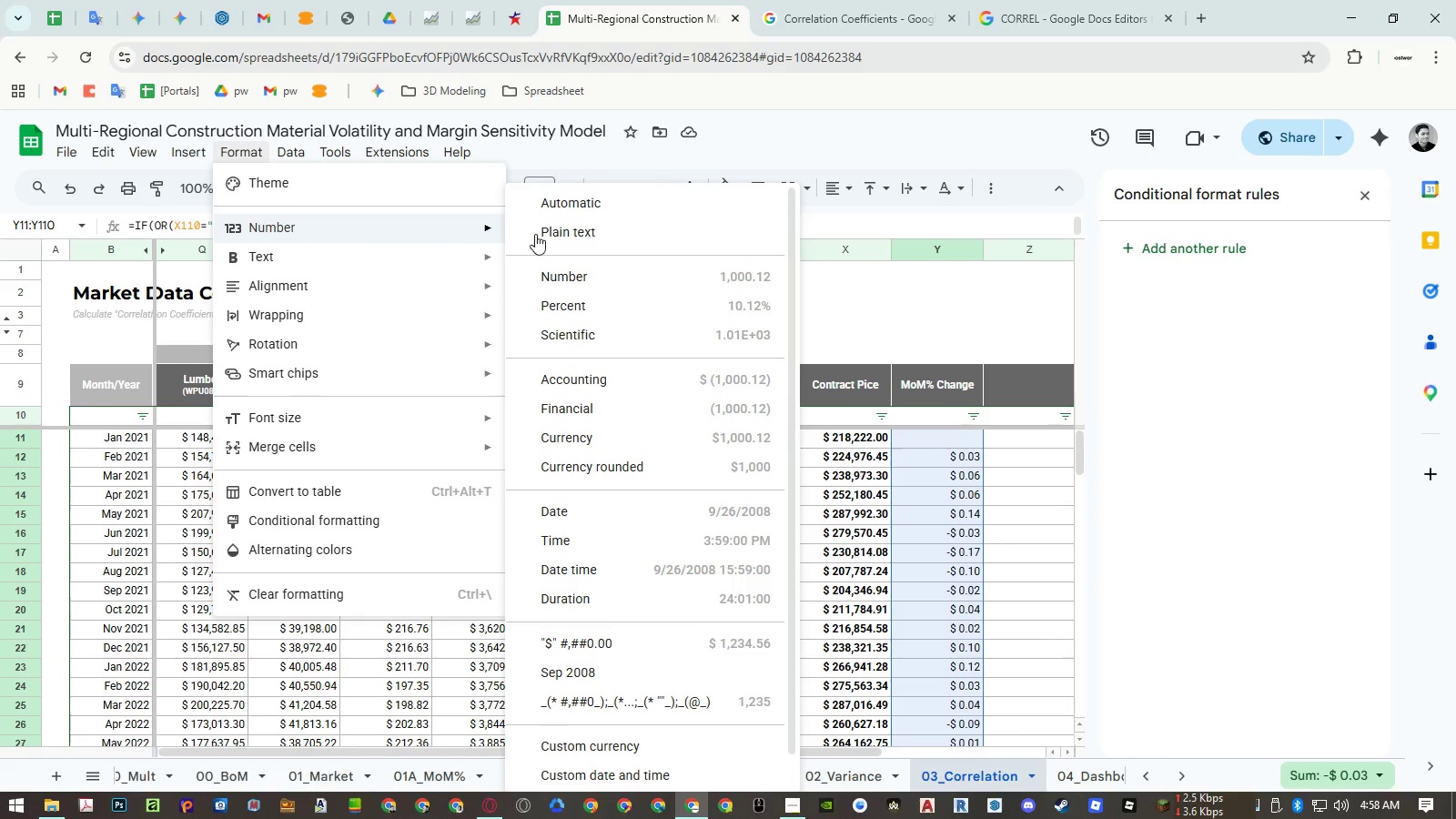 
left_click([652, 299])
 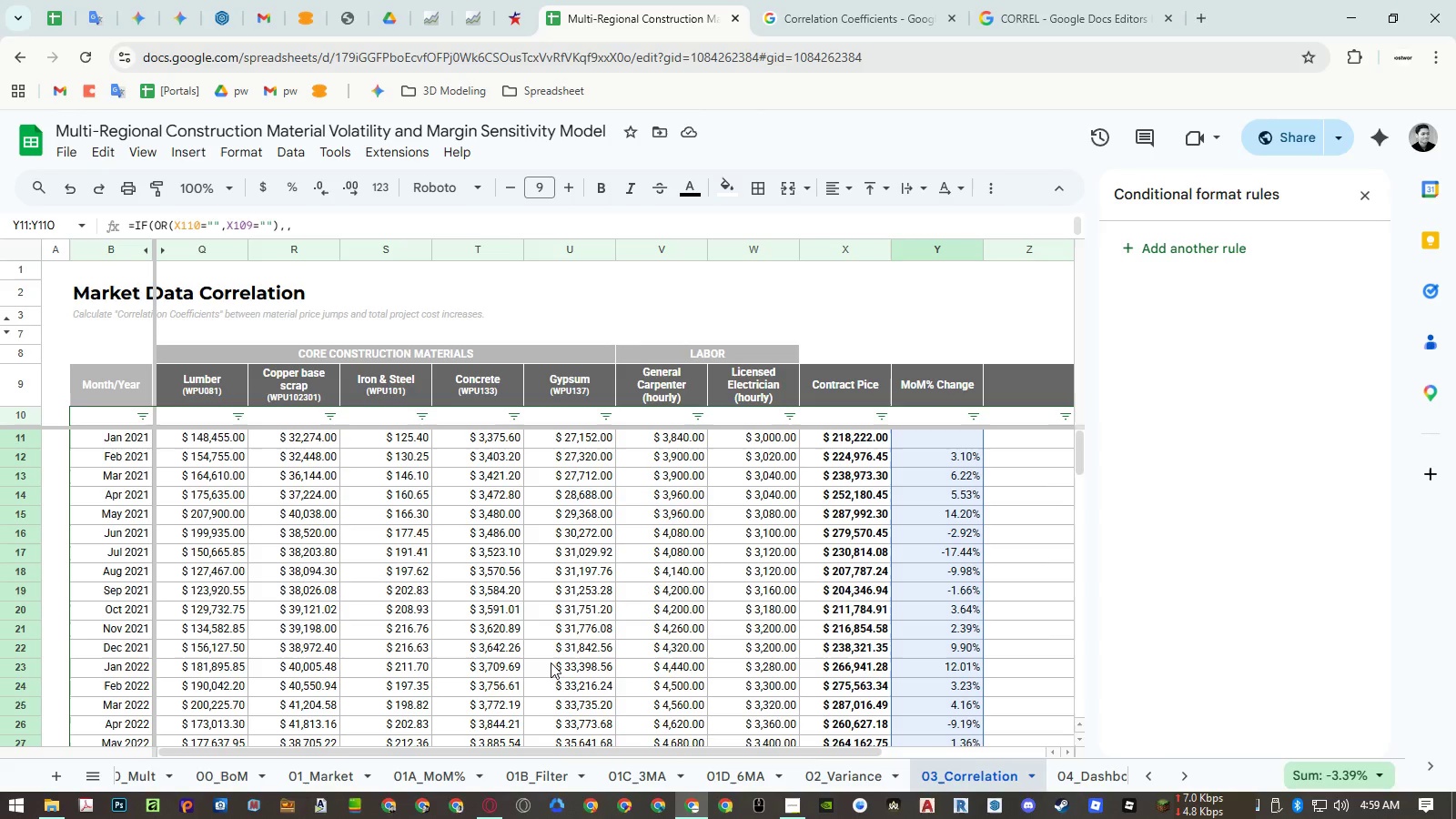 
wait(27.33)
 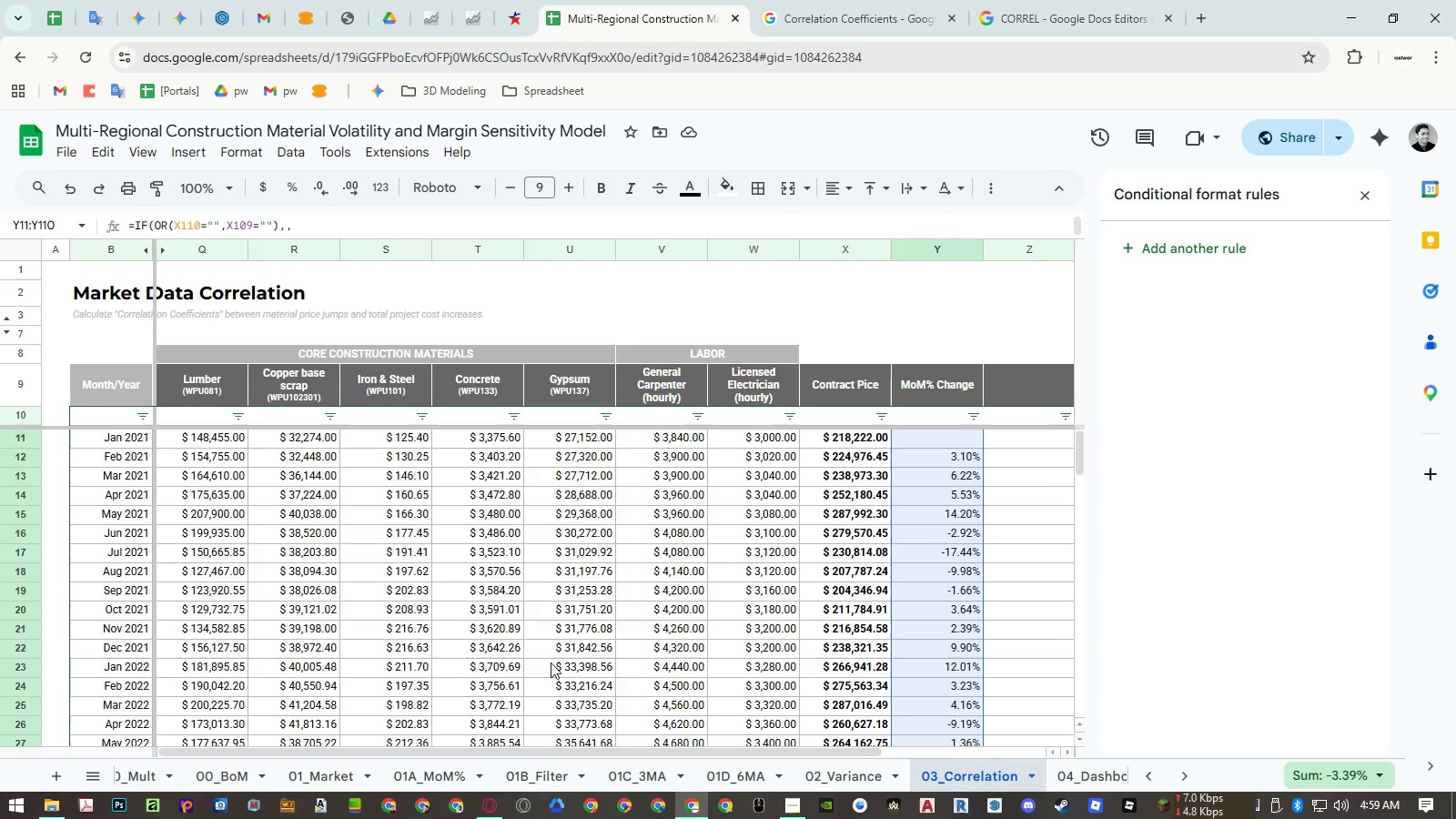 
left_click([825, 462])
 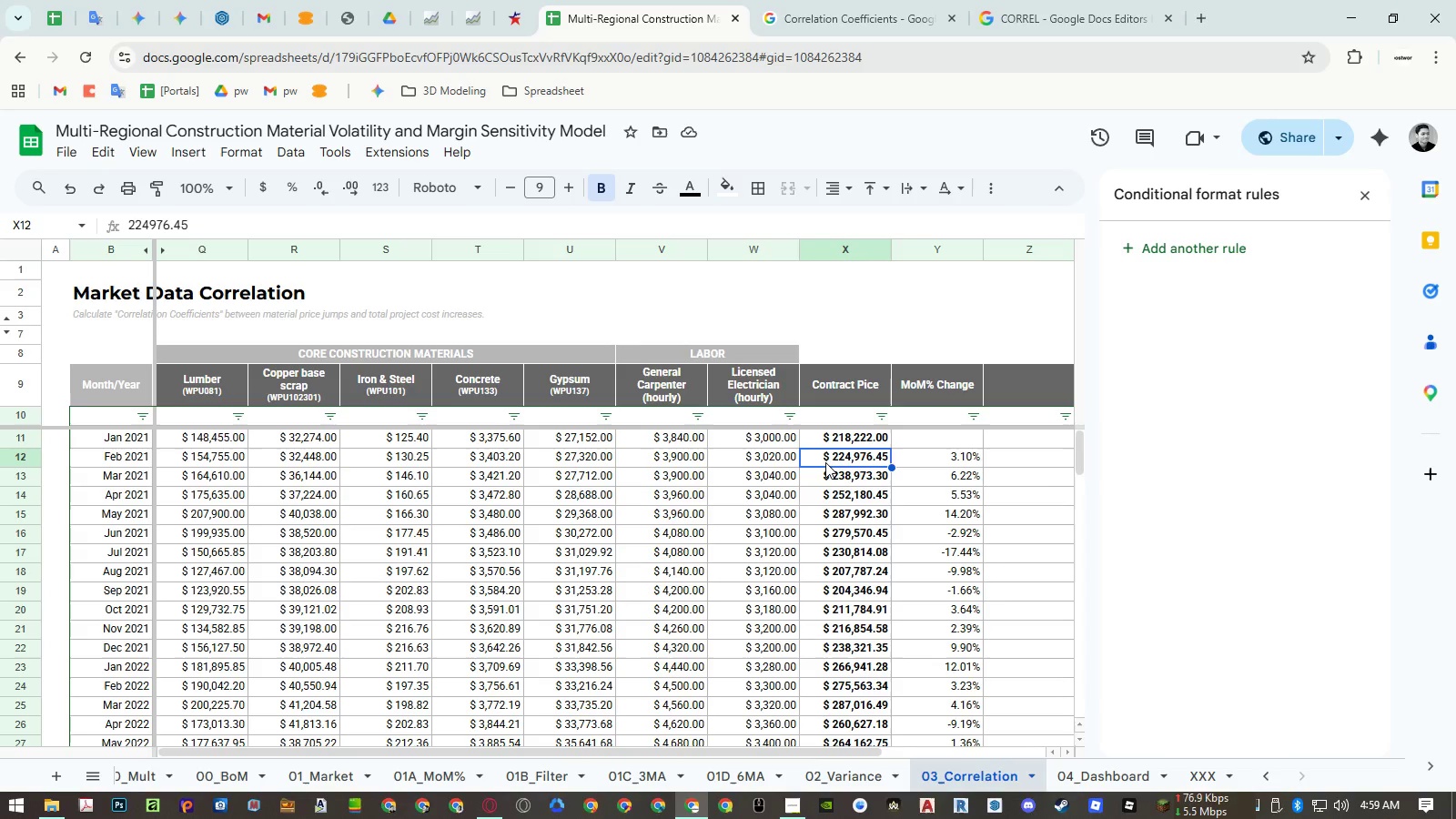 
wait(8.59)
 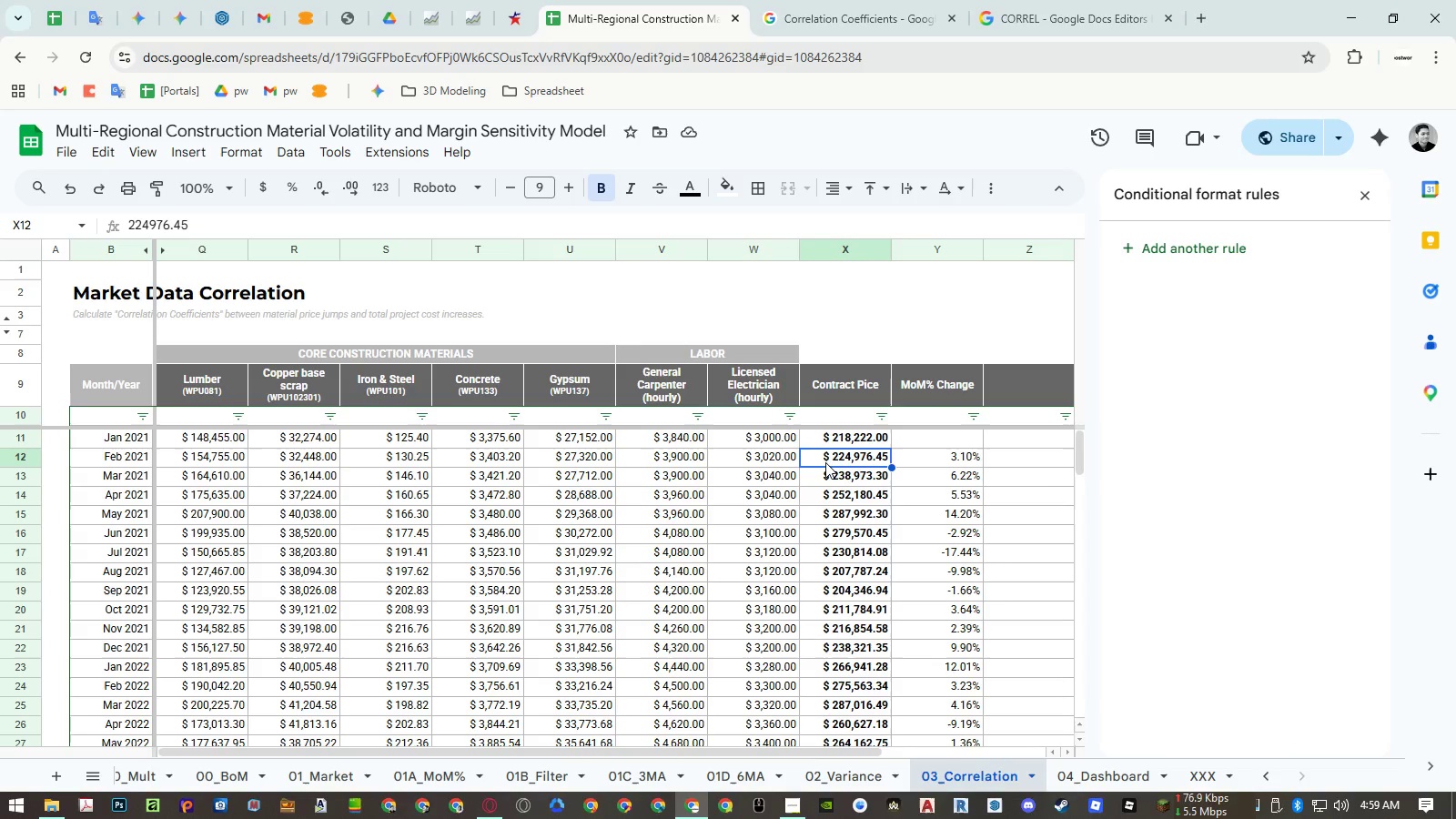 
left_click([919, 418])
 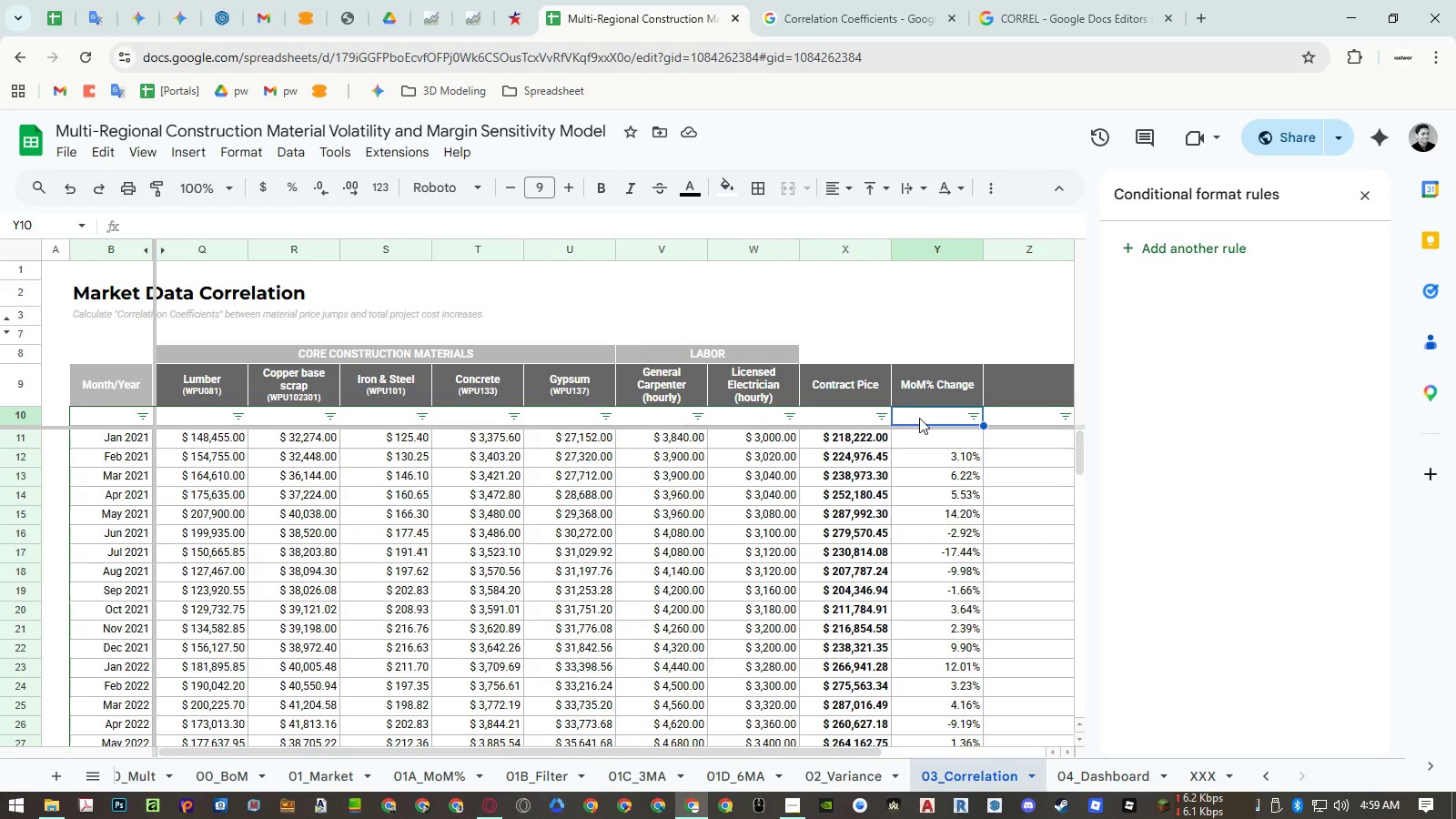 
key(Control+ArrowDown)
 